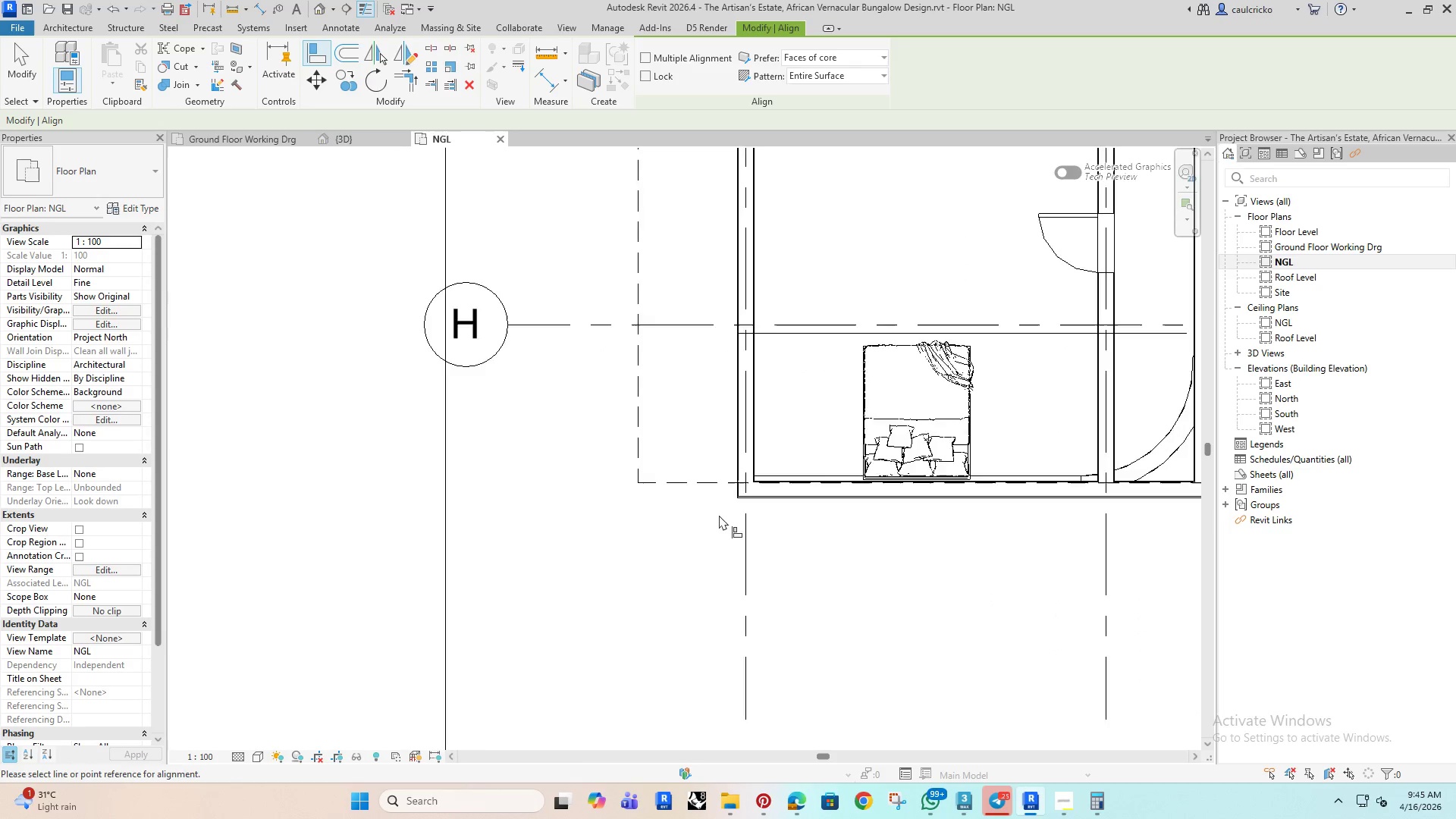 
scroll: coordinate [719, 515], scroll_direction: up, amount: 6.0
 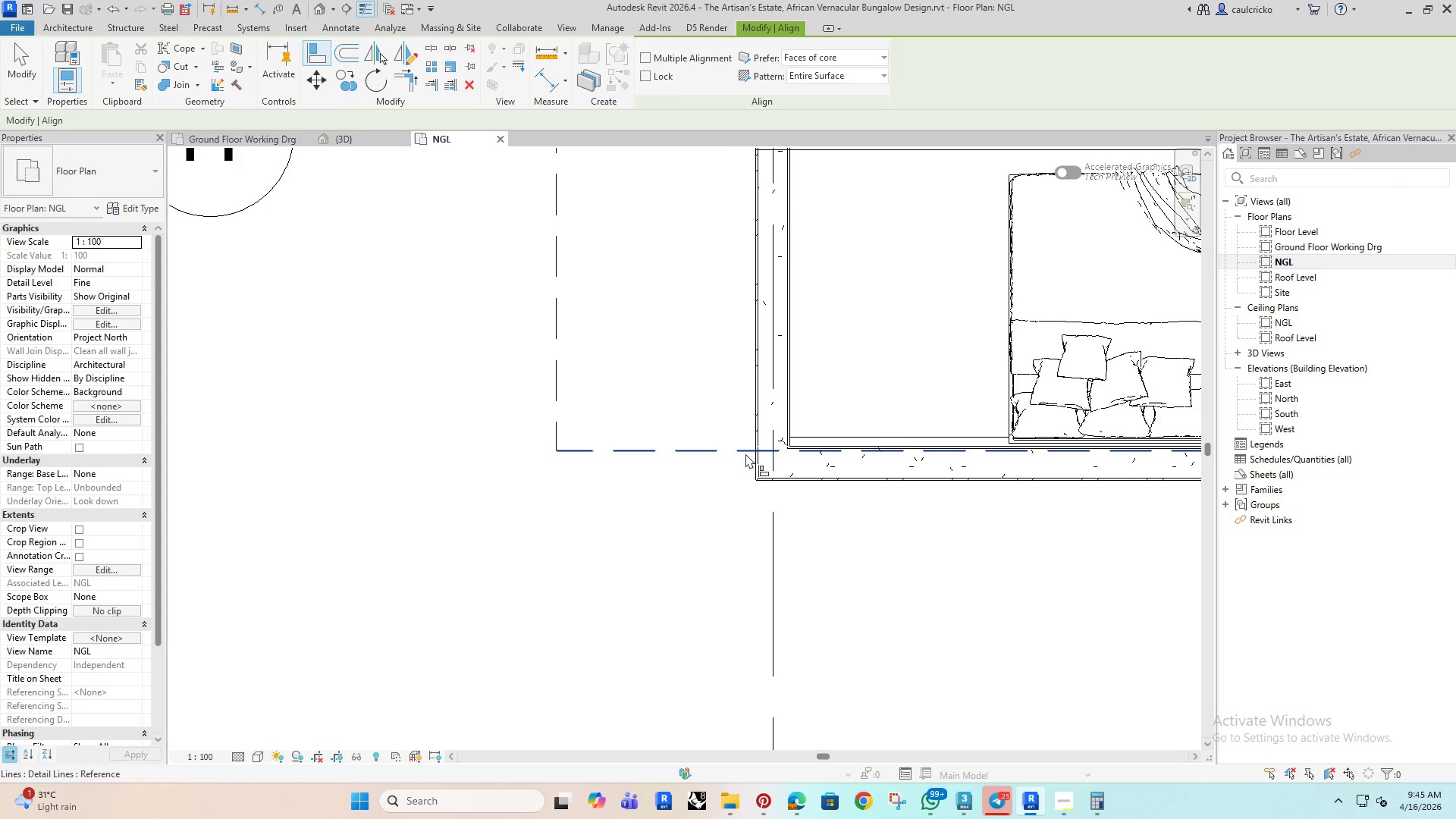 
left_click([745, 453])
 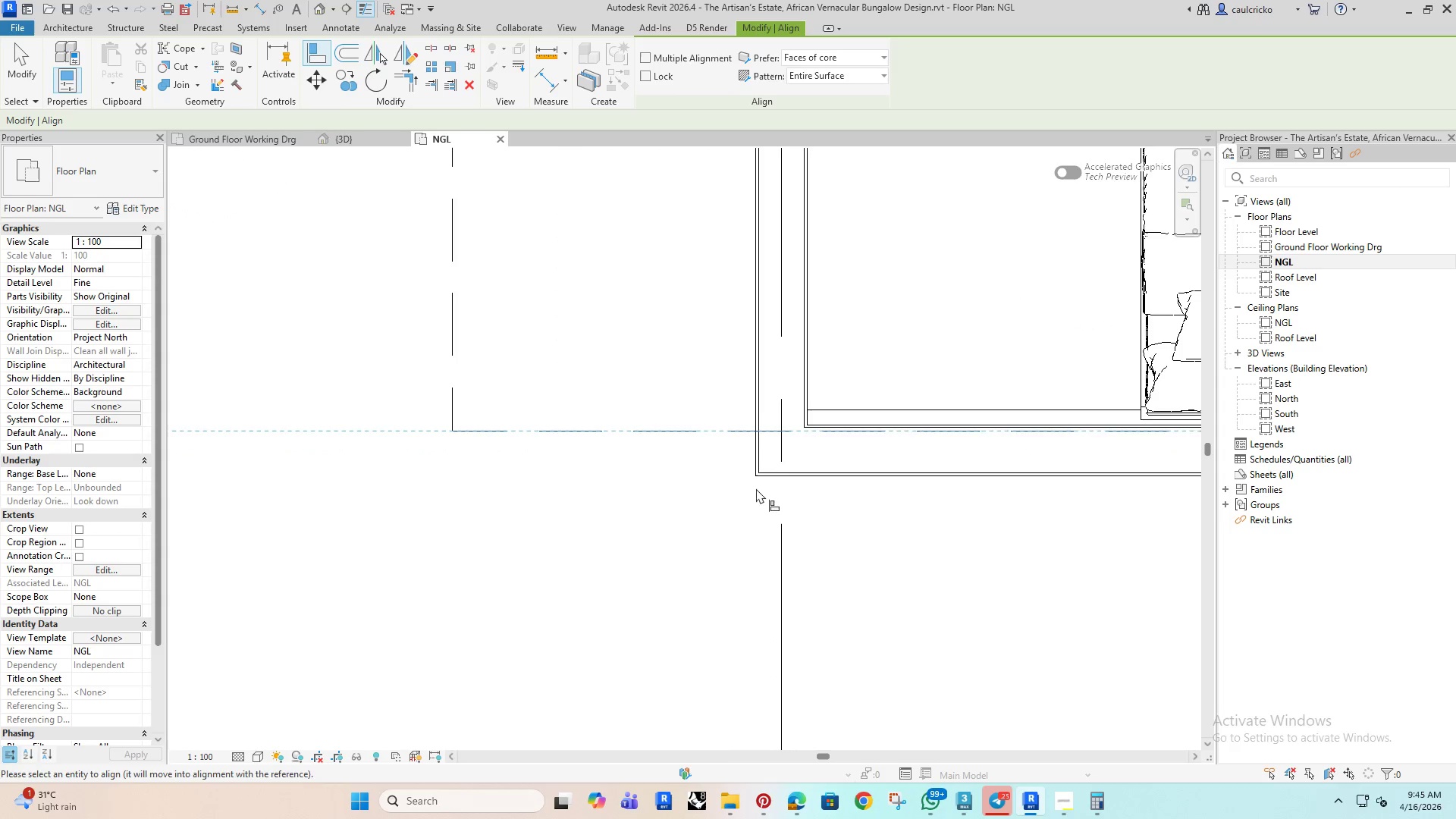 
scroll: coordinate [756, 488], scroll_direction: up, amount: 3.0
 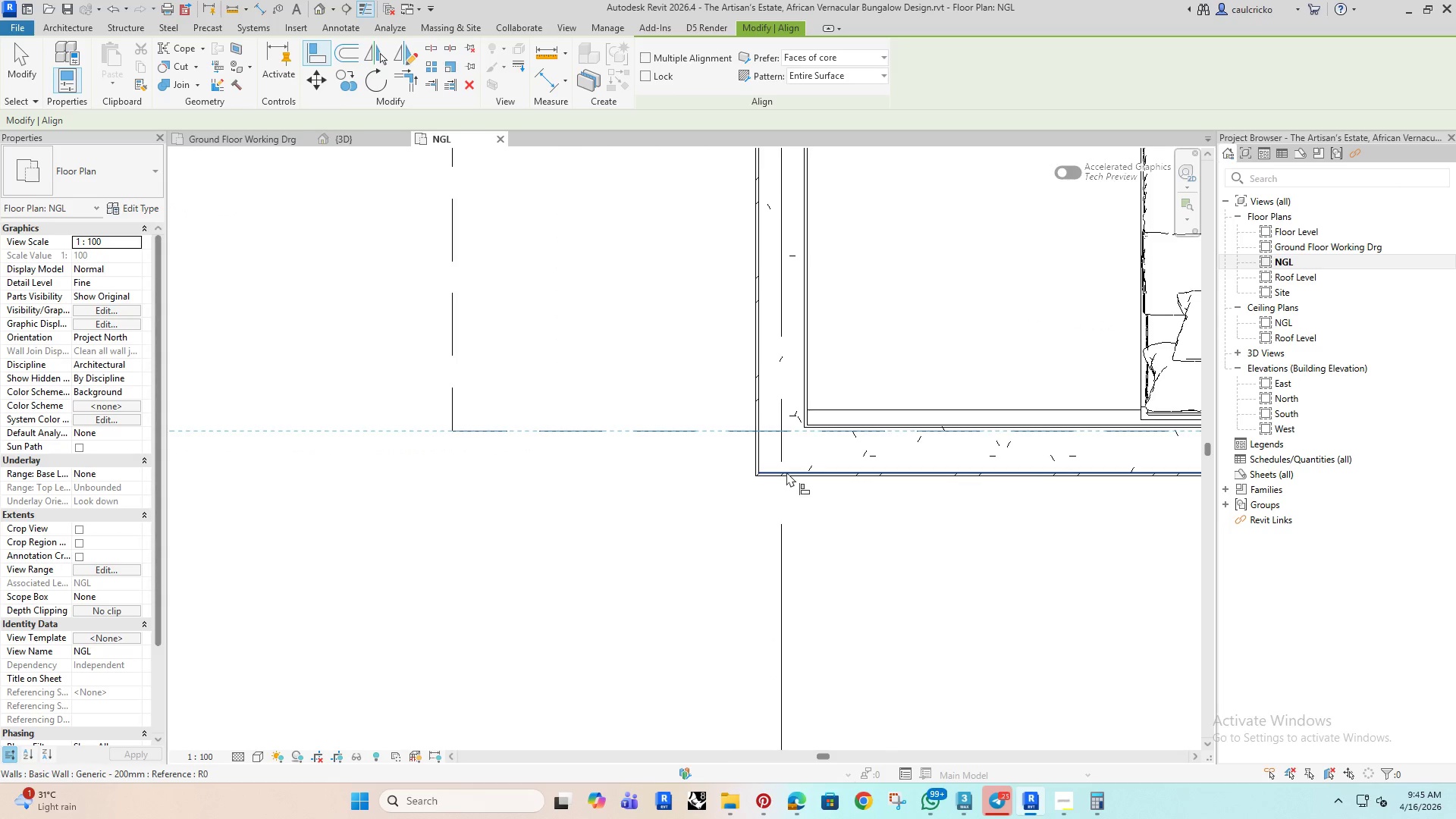 
left_click([786, 472])
 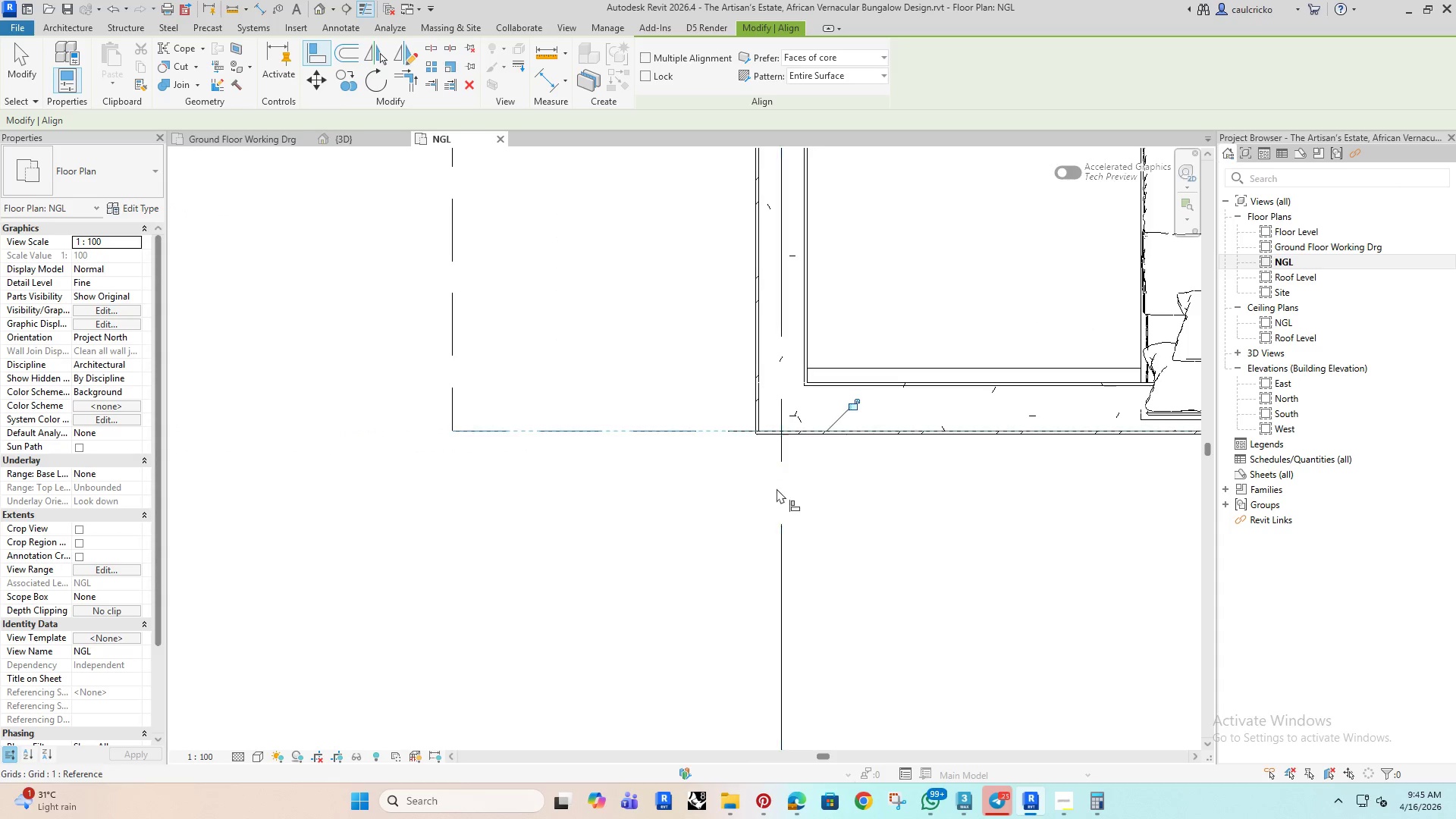 
scroll: coordinate [775, 491], scroll_direction: down, amount: 5.0
 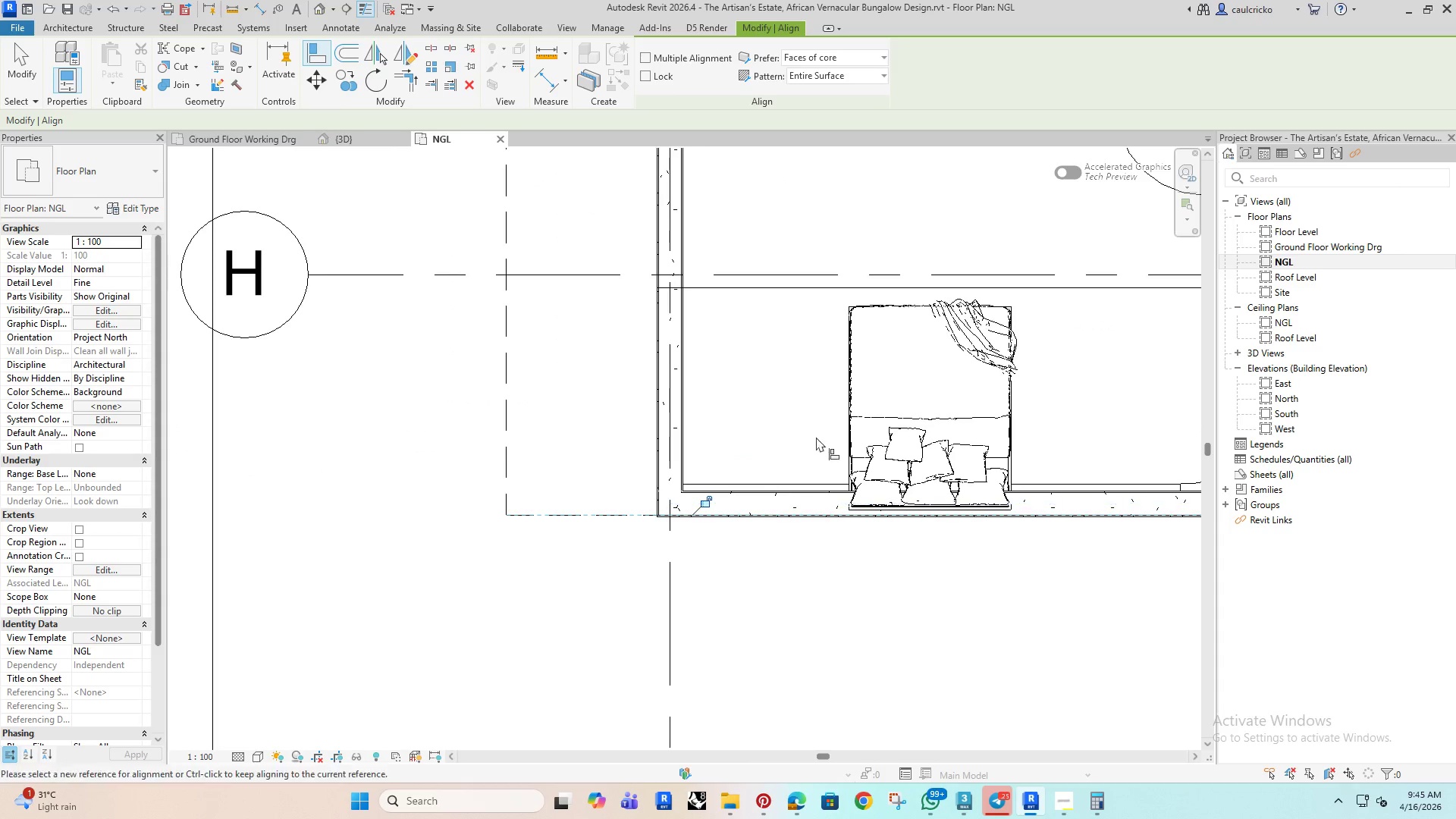 
key(Escape)
 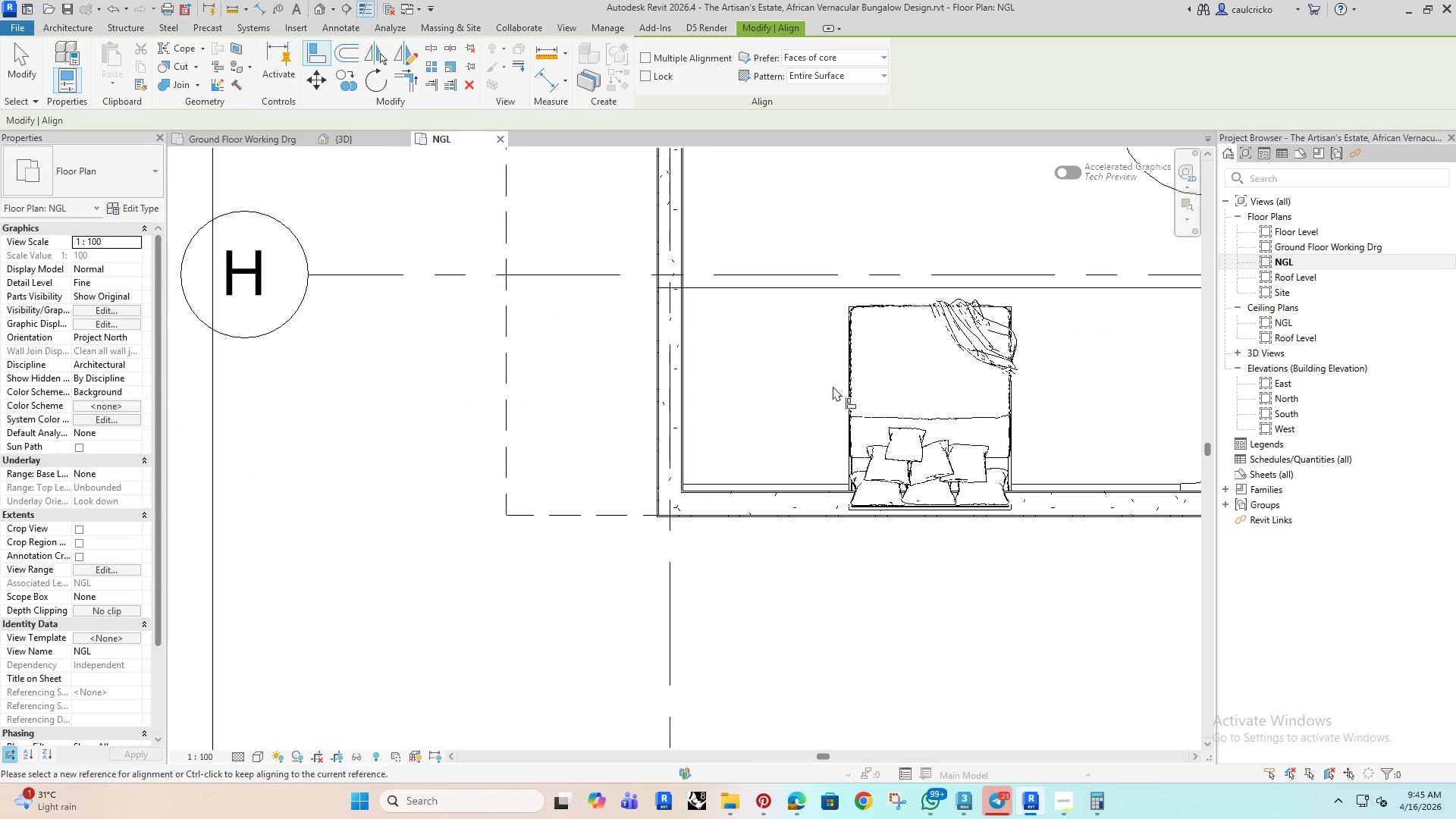 
key(Escape)
 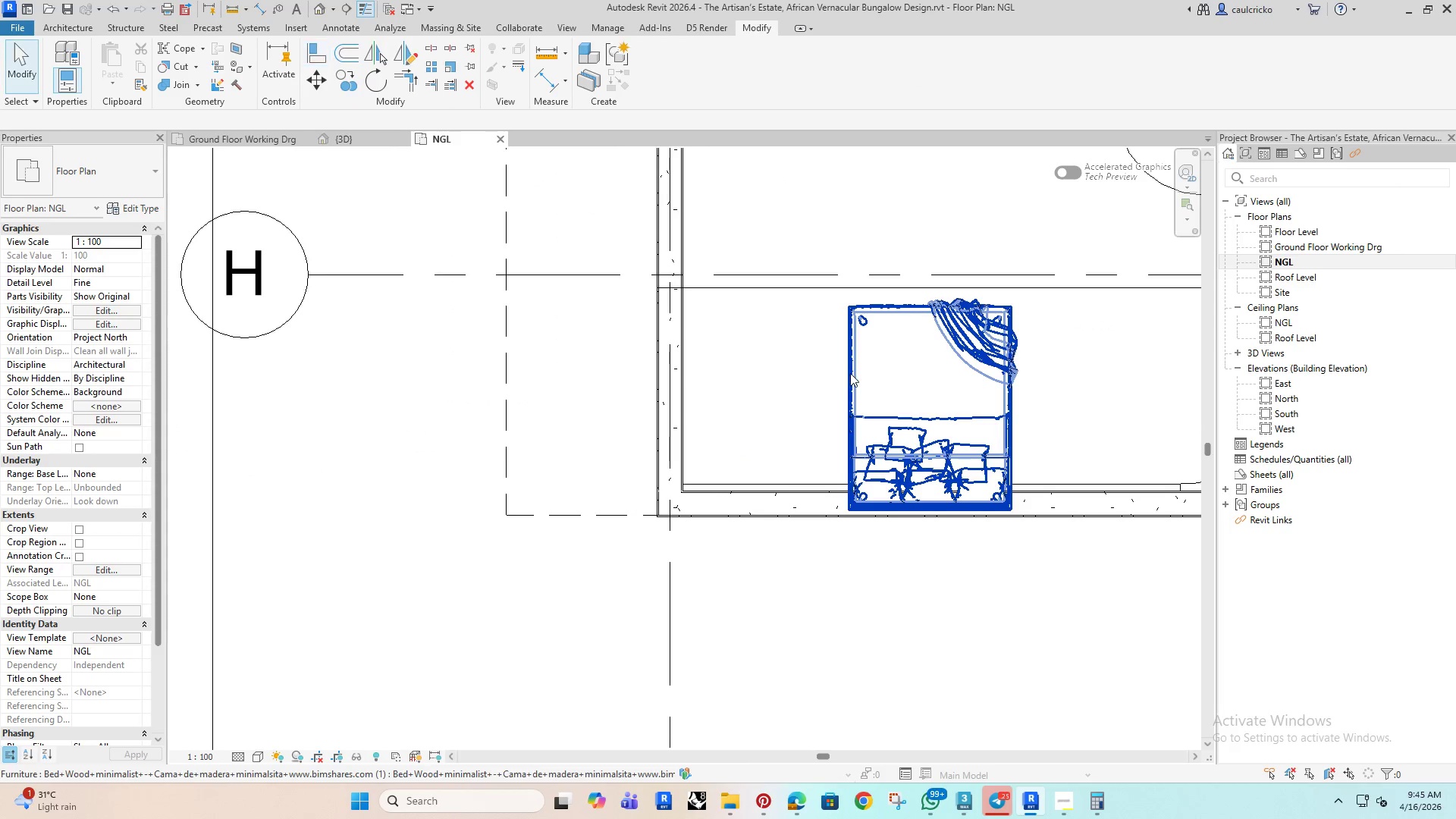 
left_click([850, 373])
 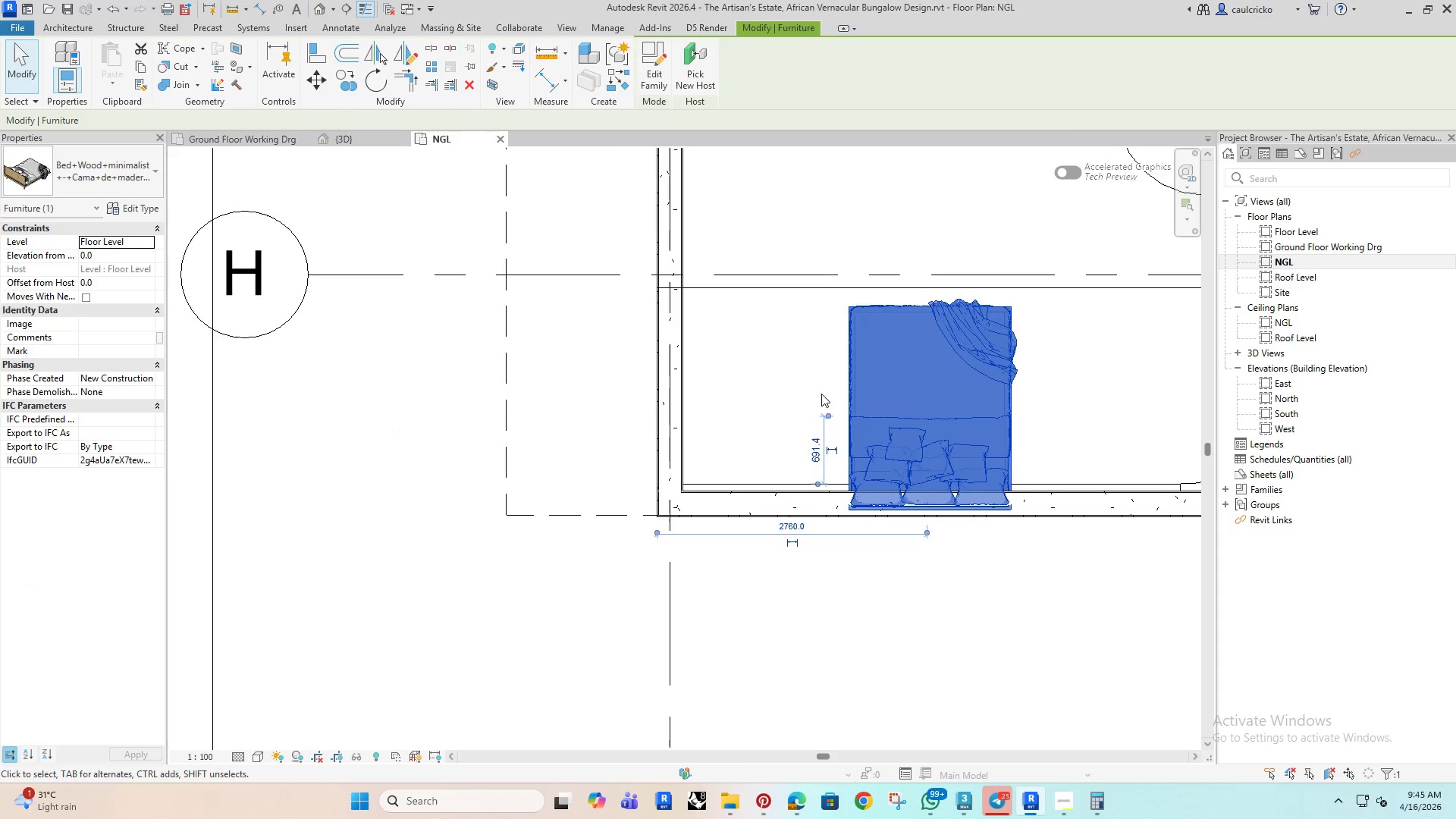 
scroll: coordinate [727, 463], scroll_direction: down, amount: 10.0
 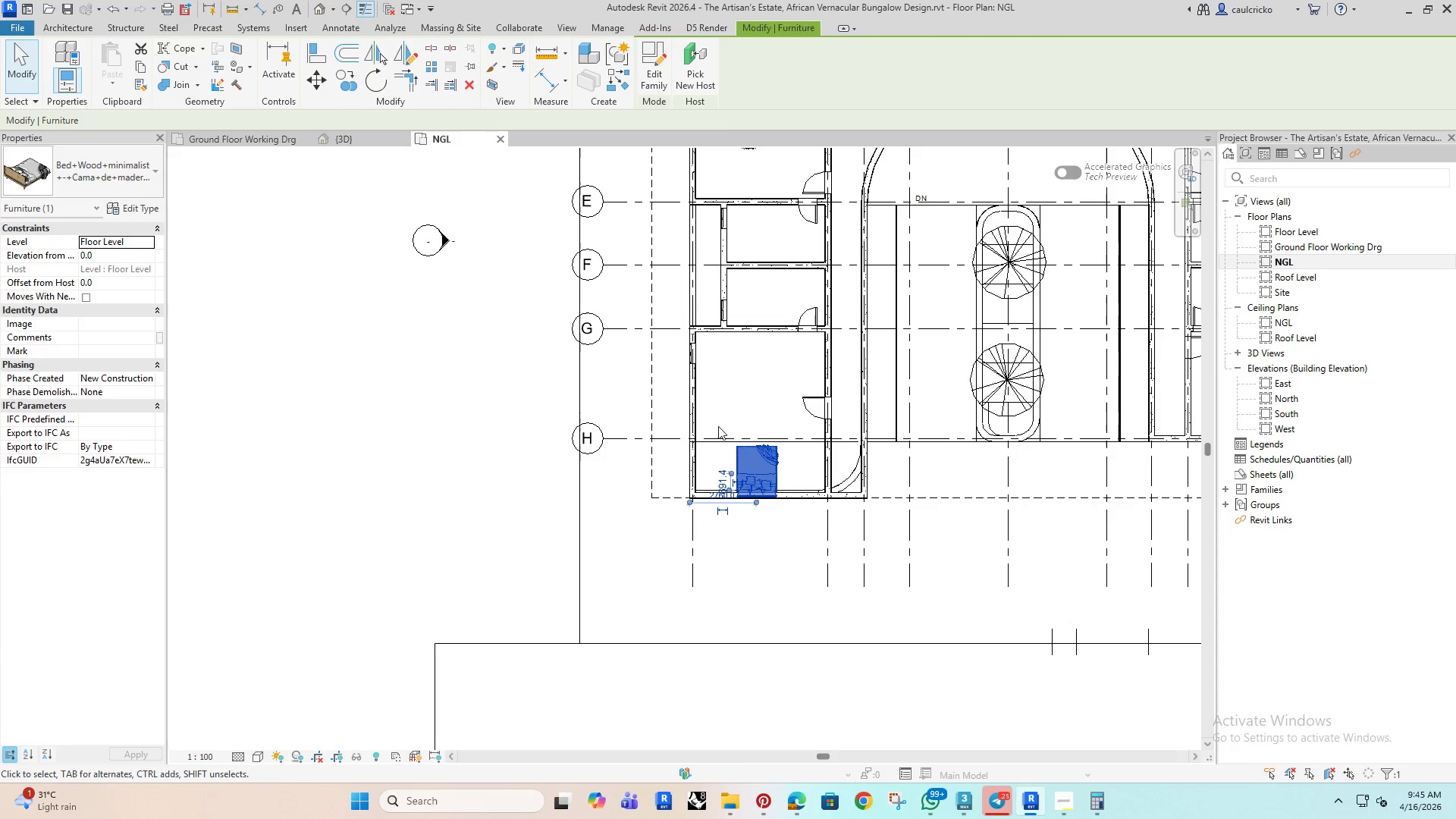 
key(ArrowUp)
 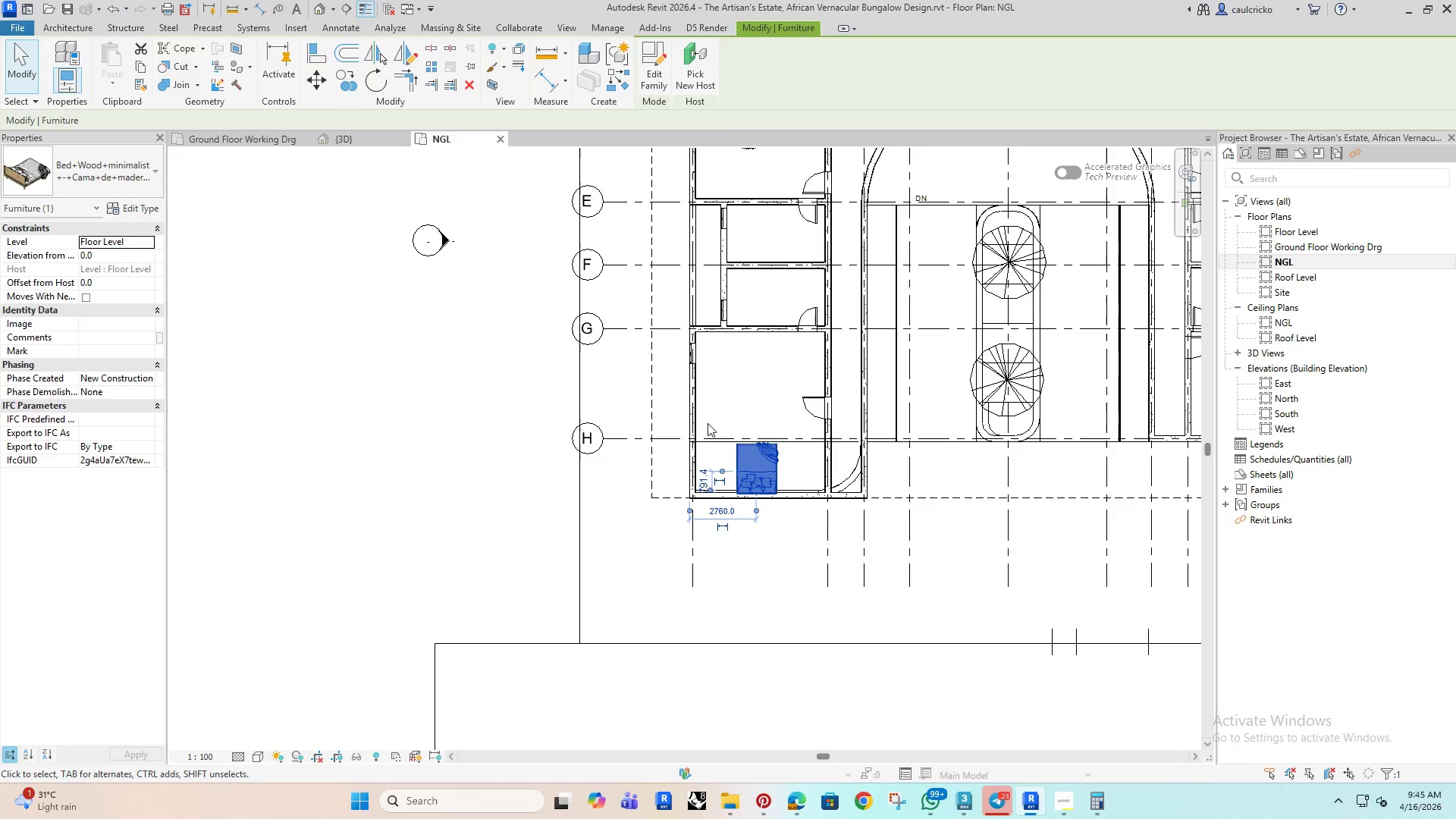 
key(ArrowUp)
 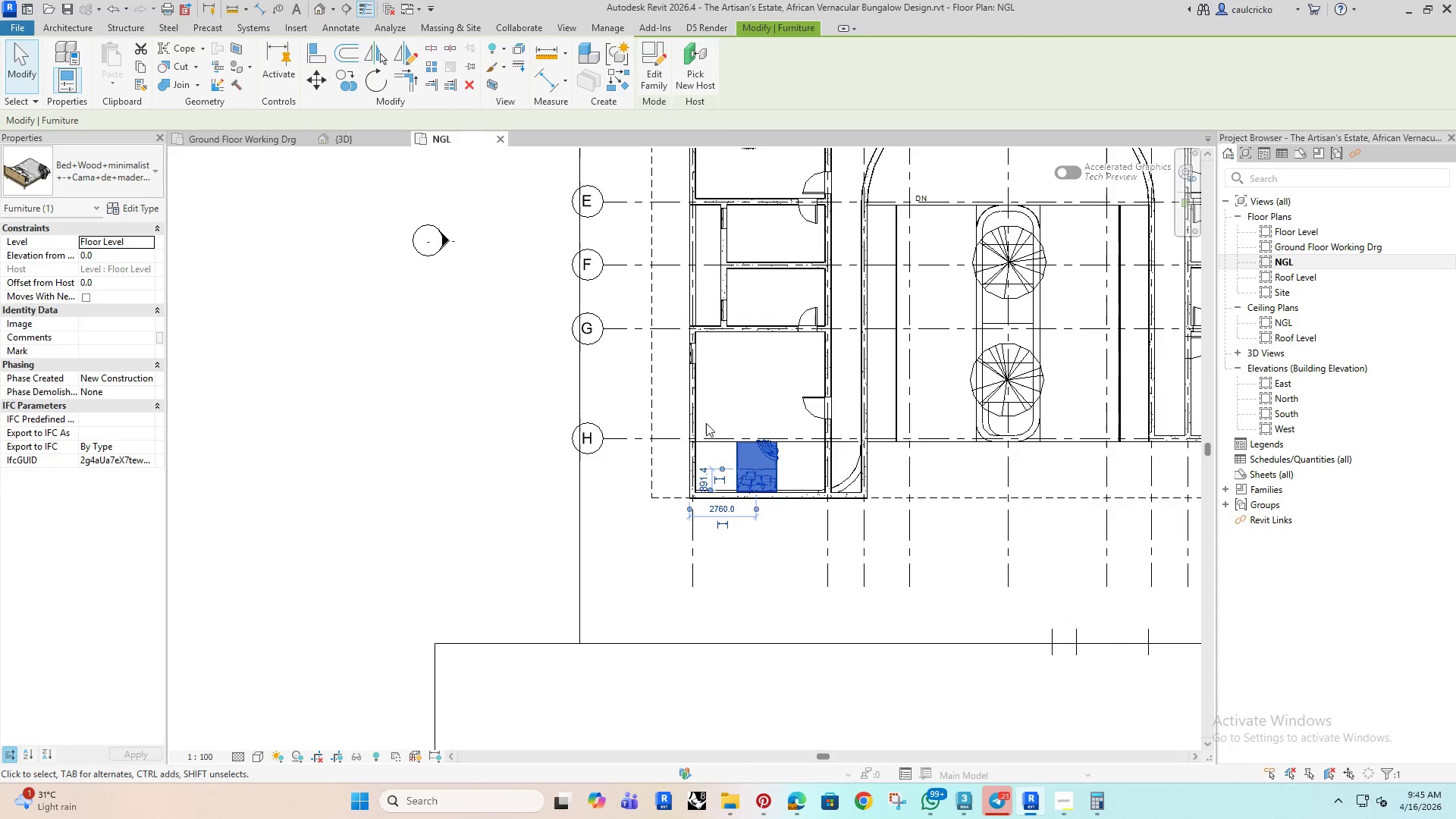 
key(ArrowUp)
 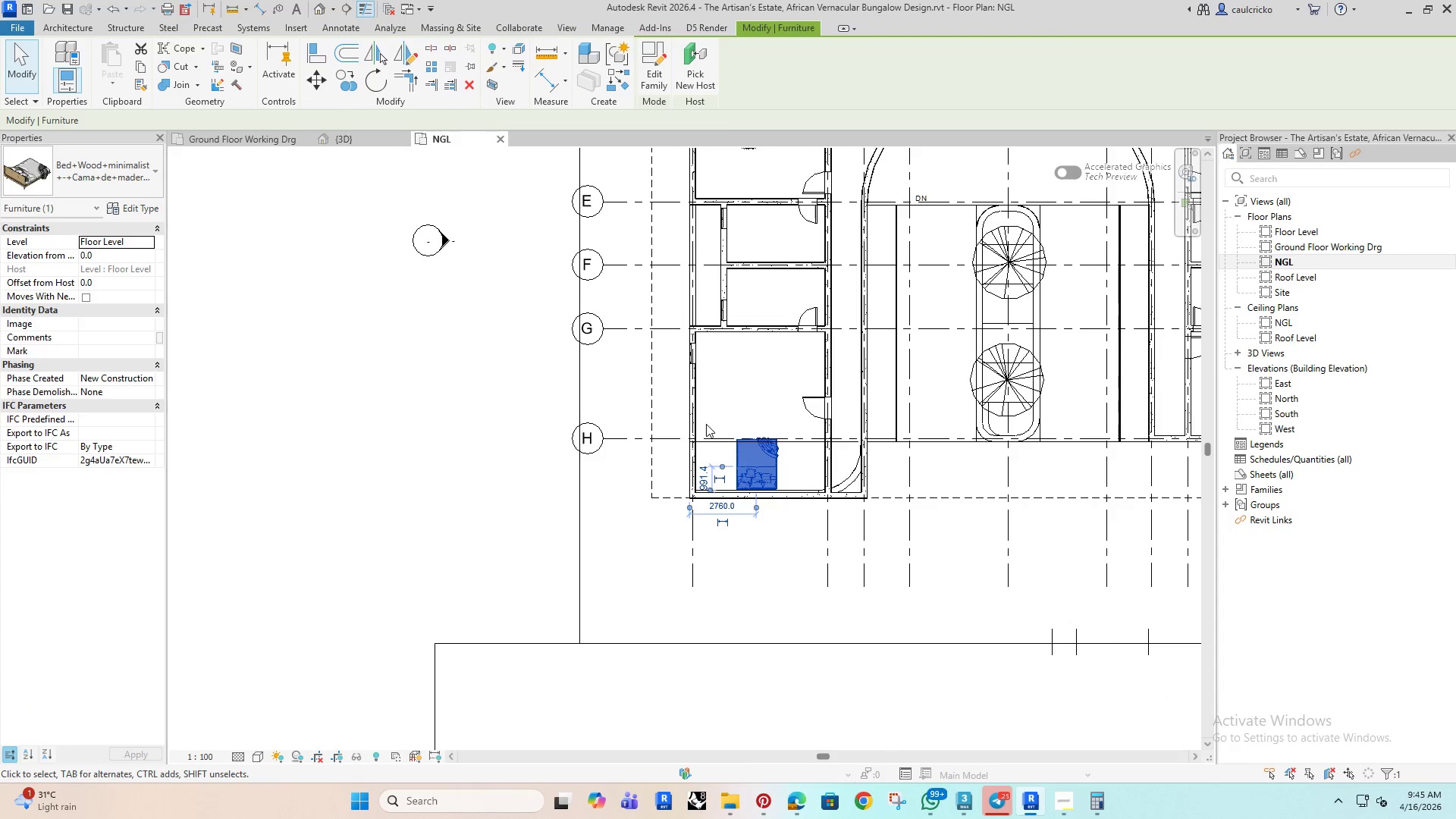 
key(ArrowDown)
 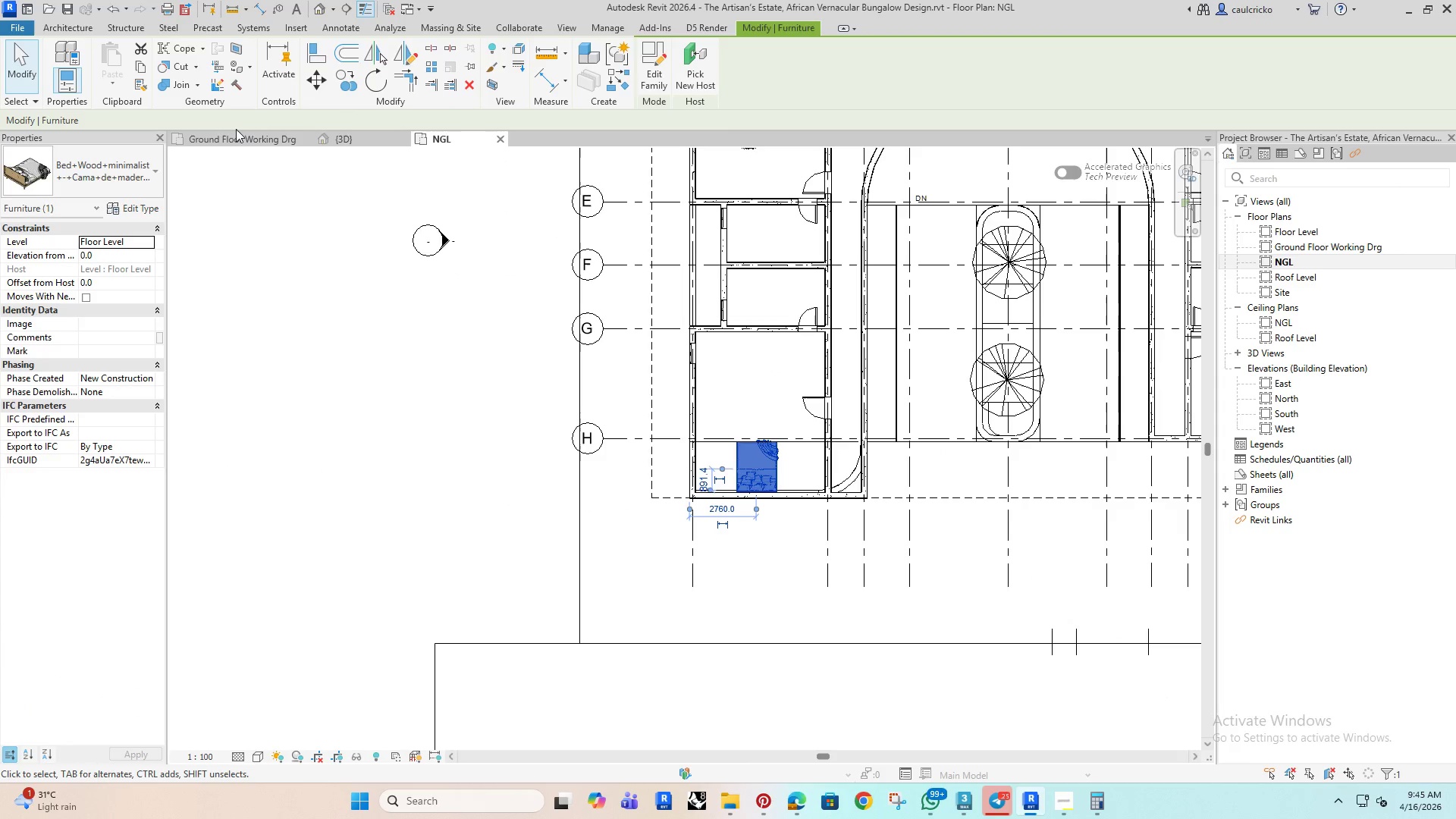 
double_click([236, 136])
 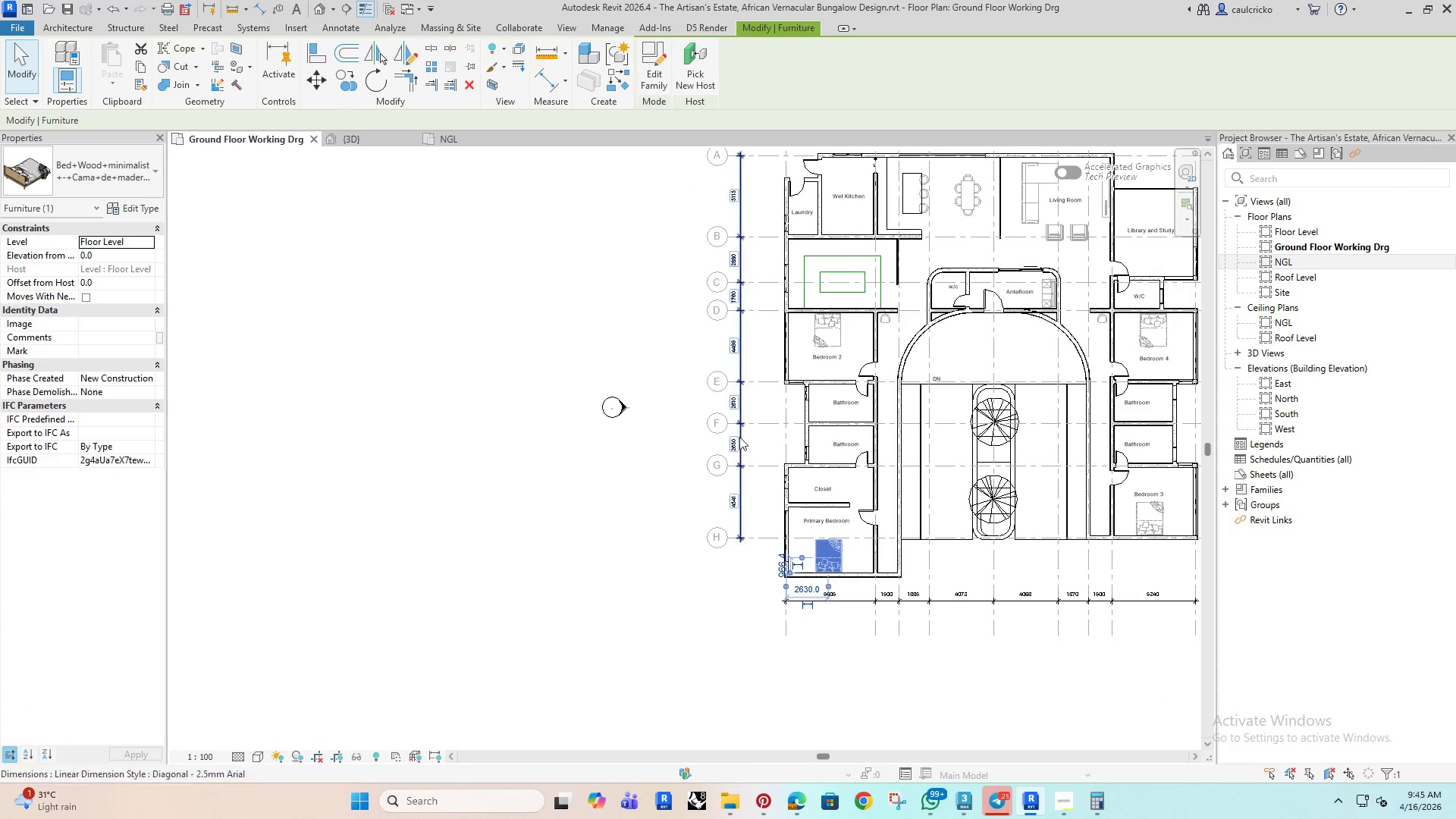 
left_click([810, 503])
 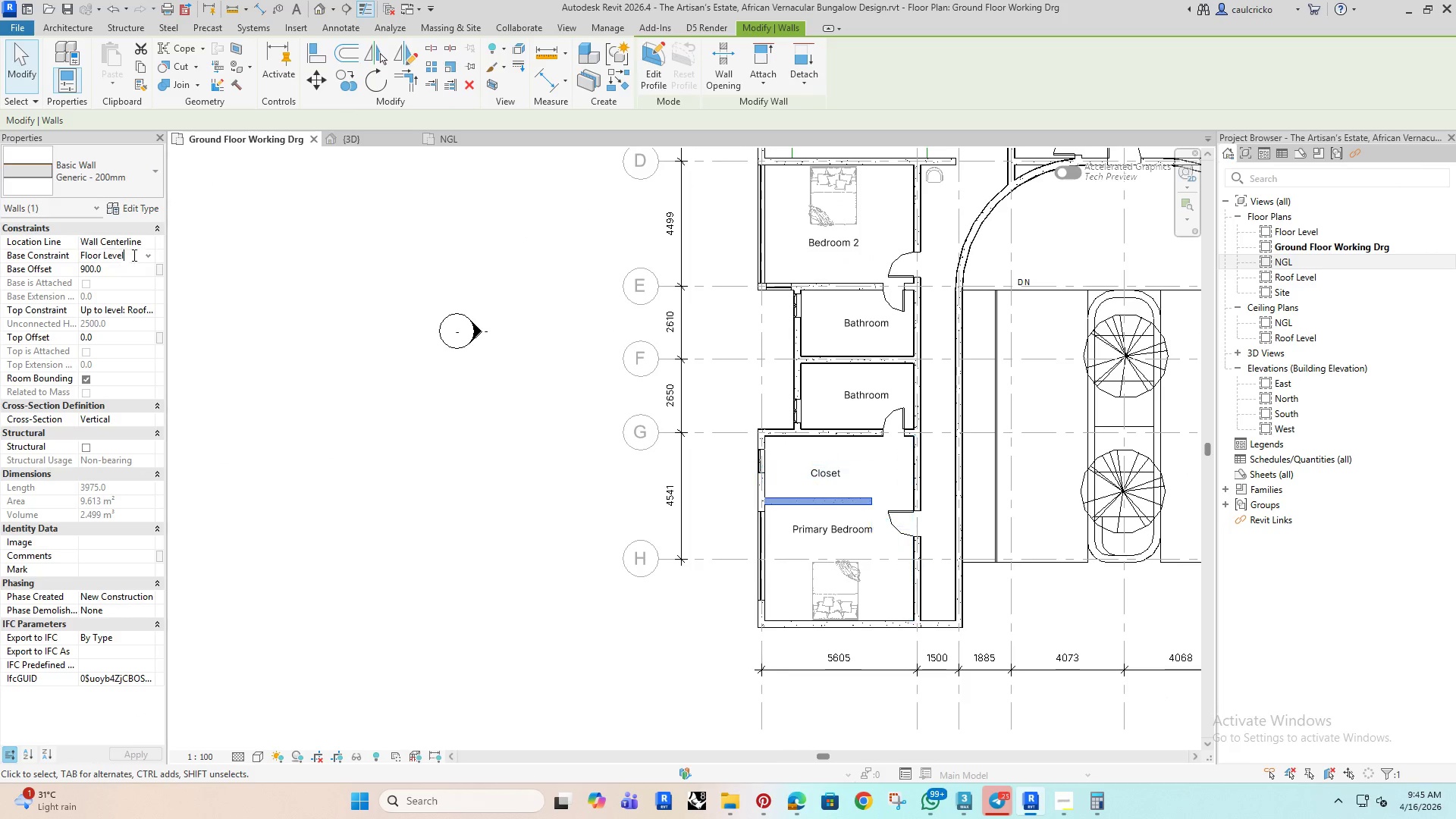 
scroll: coordinate [817, 510], scroll_direction: up, amount: 4.0
 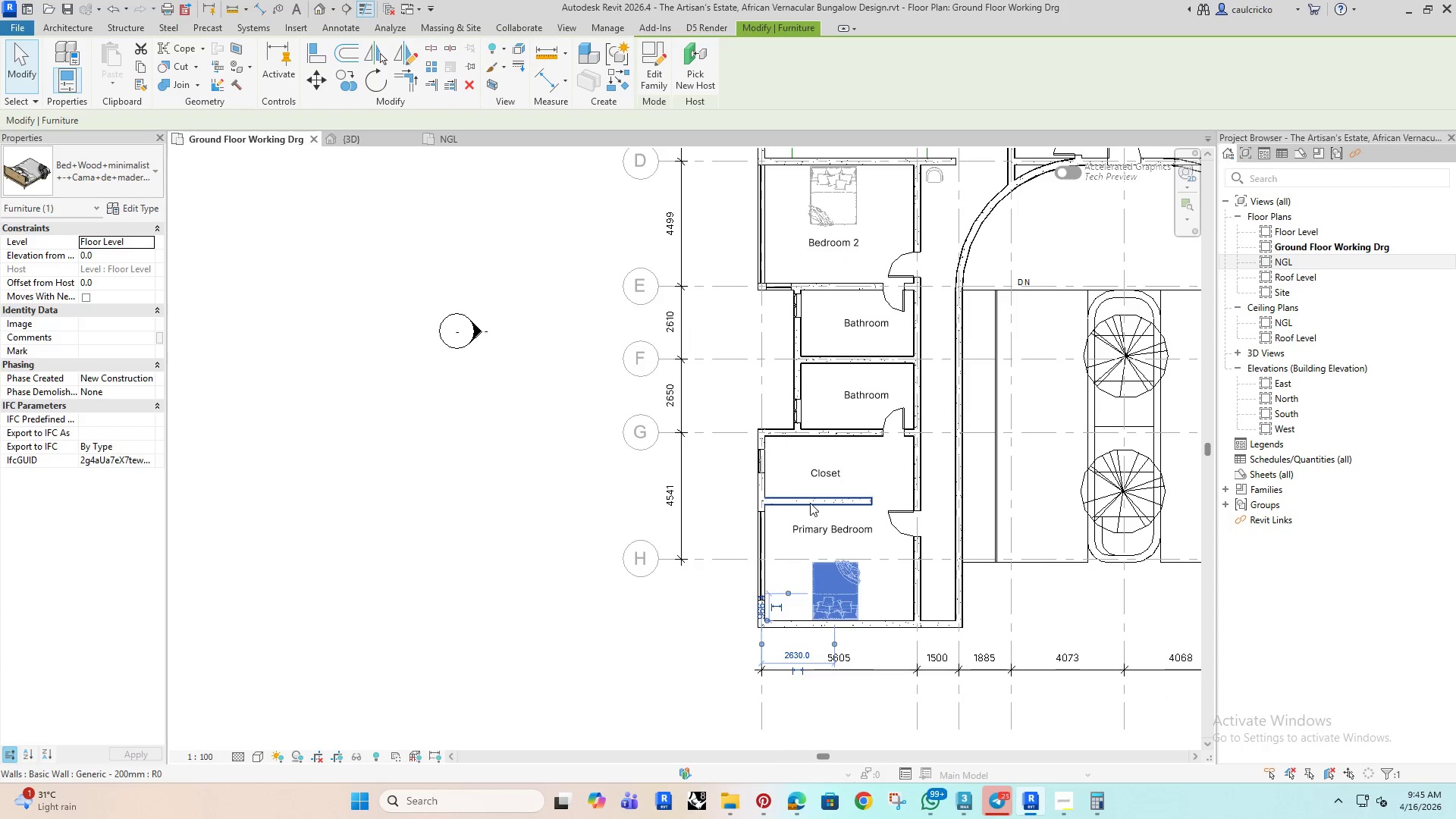 
double_click([152, 253])
 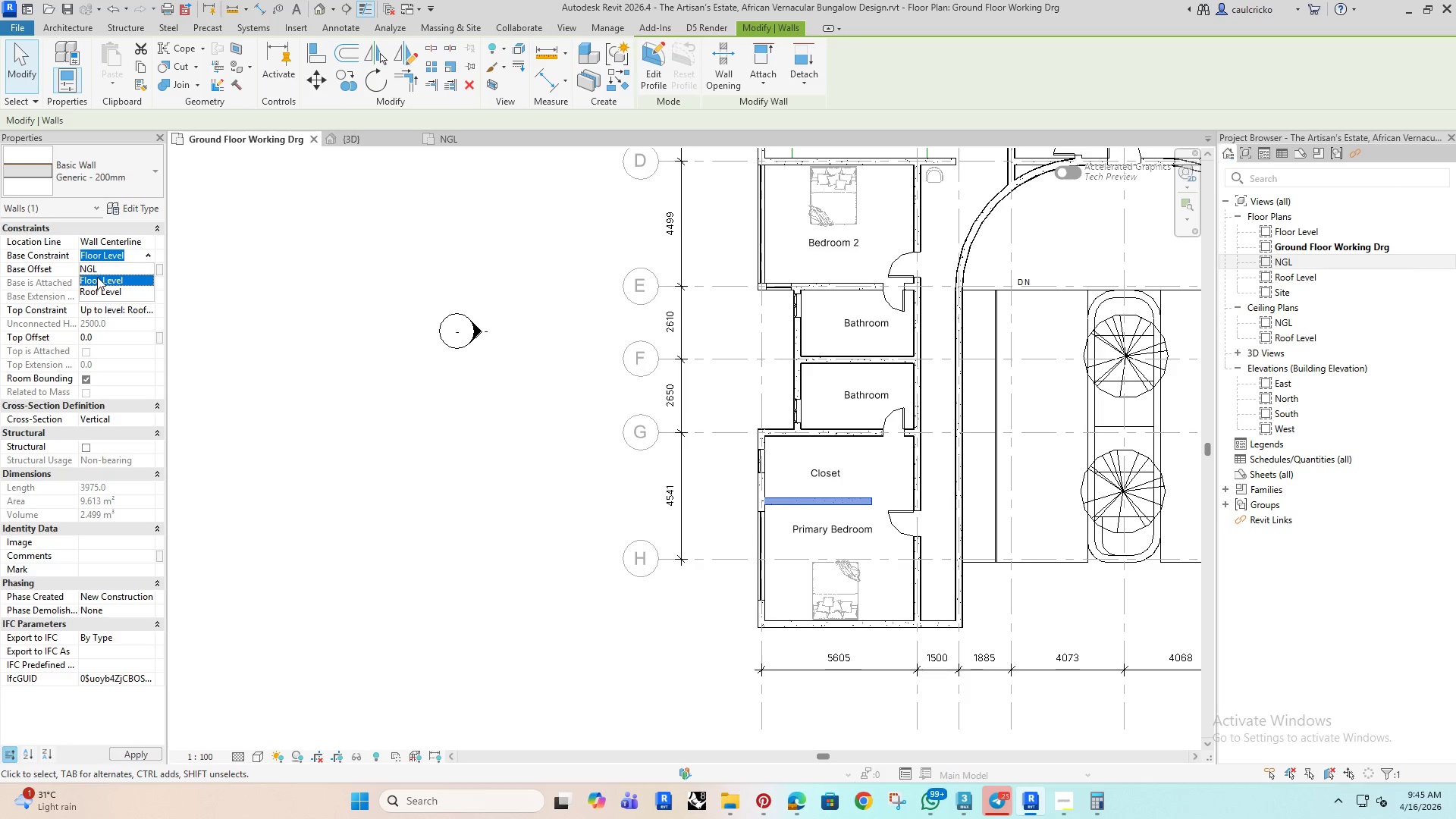 
left_click([97, 267])
 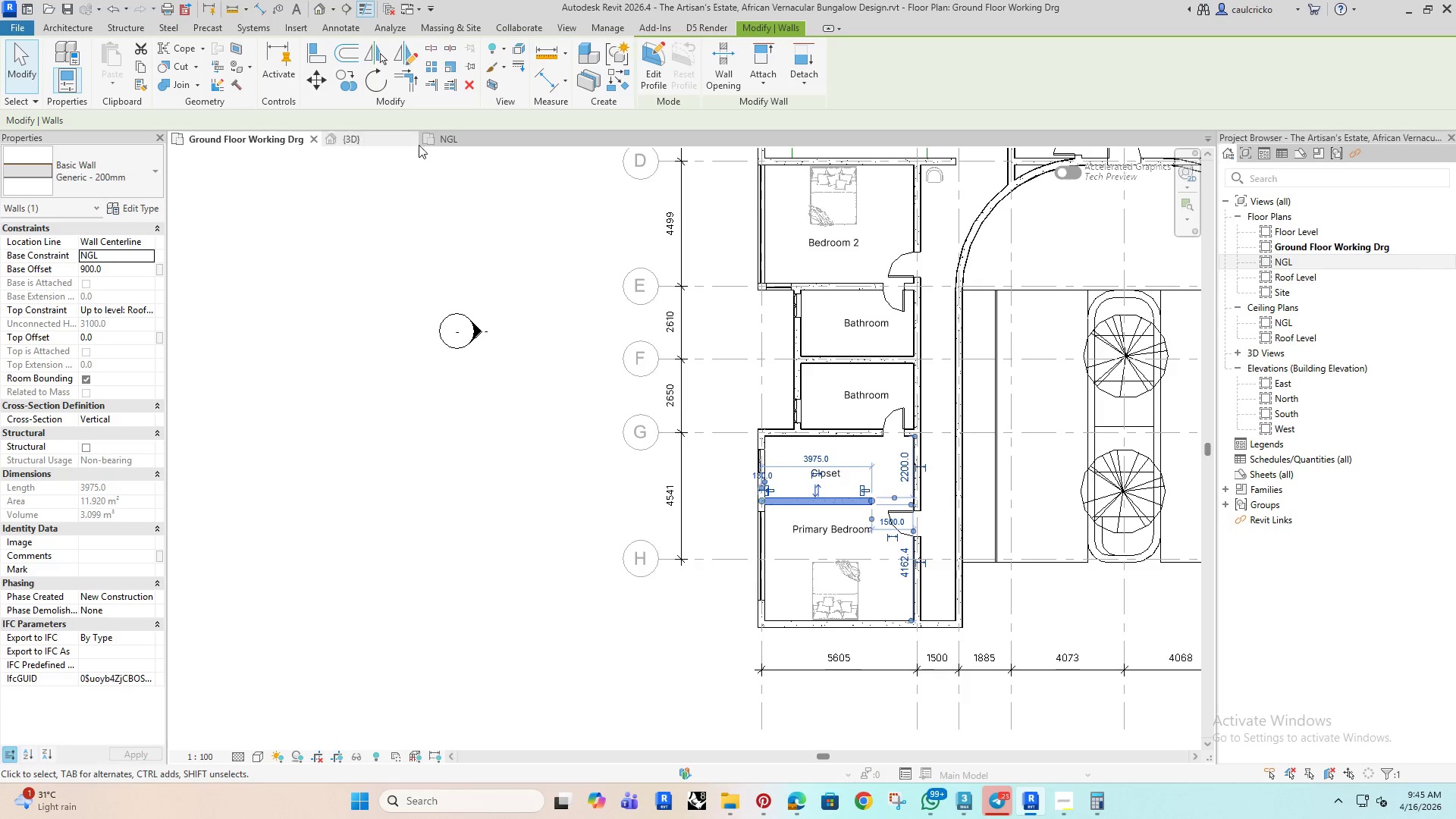 
left_click([442, 136])
 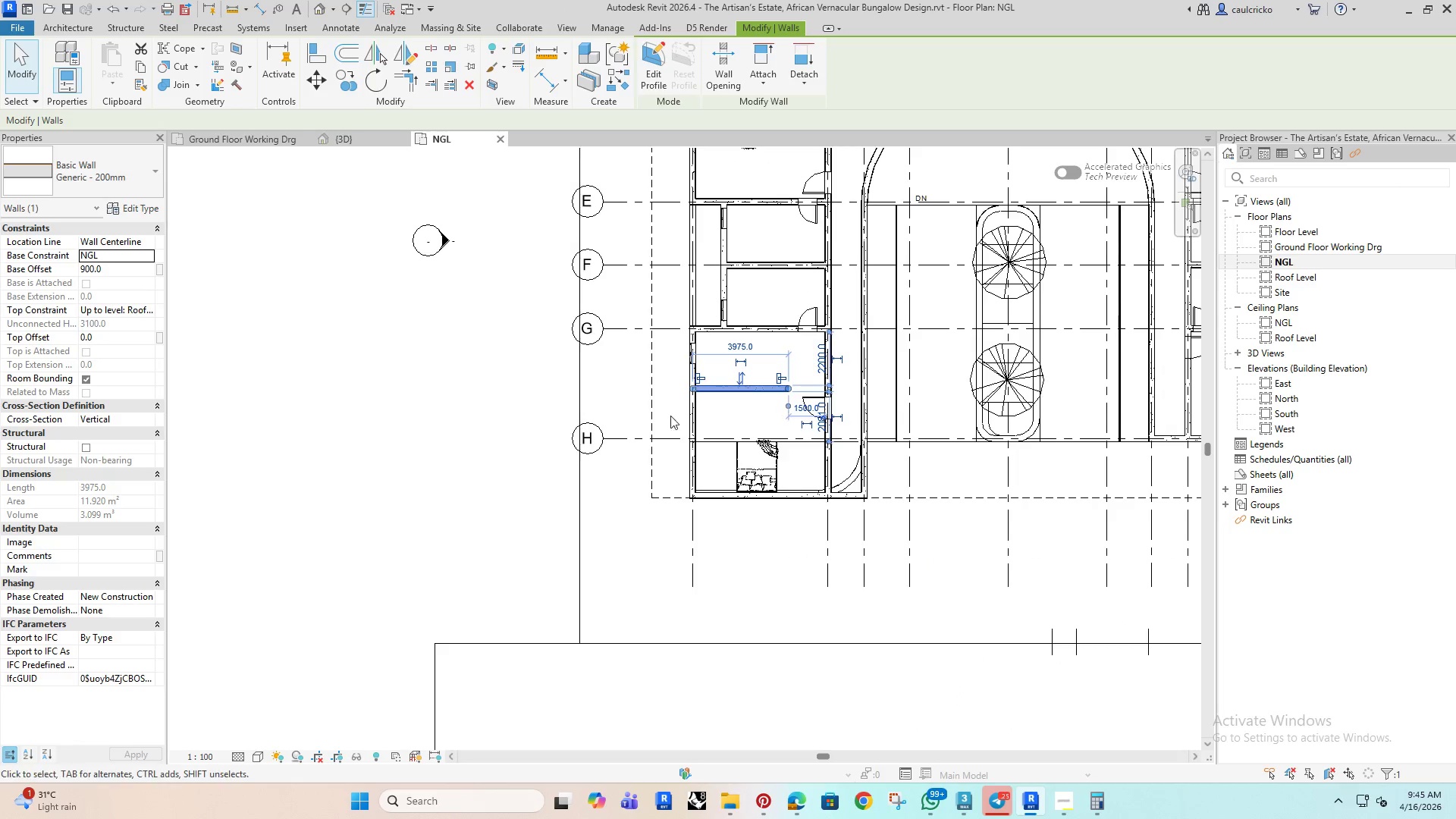 
left_click([384, 408])
 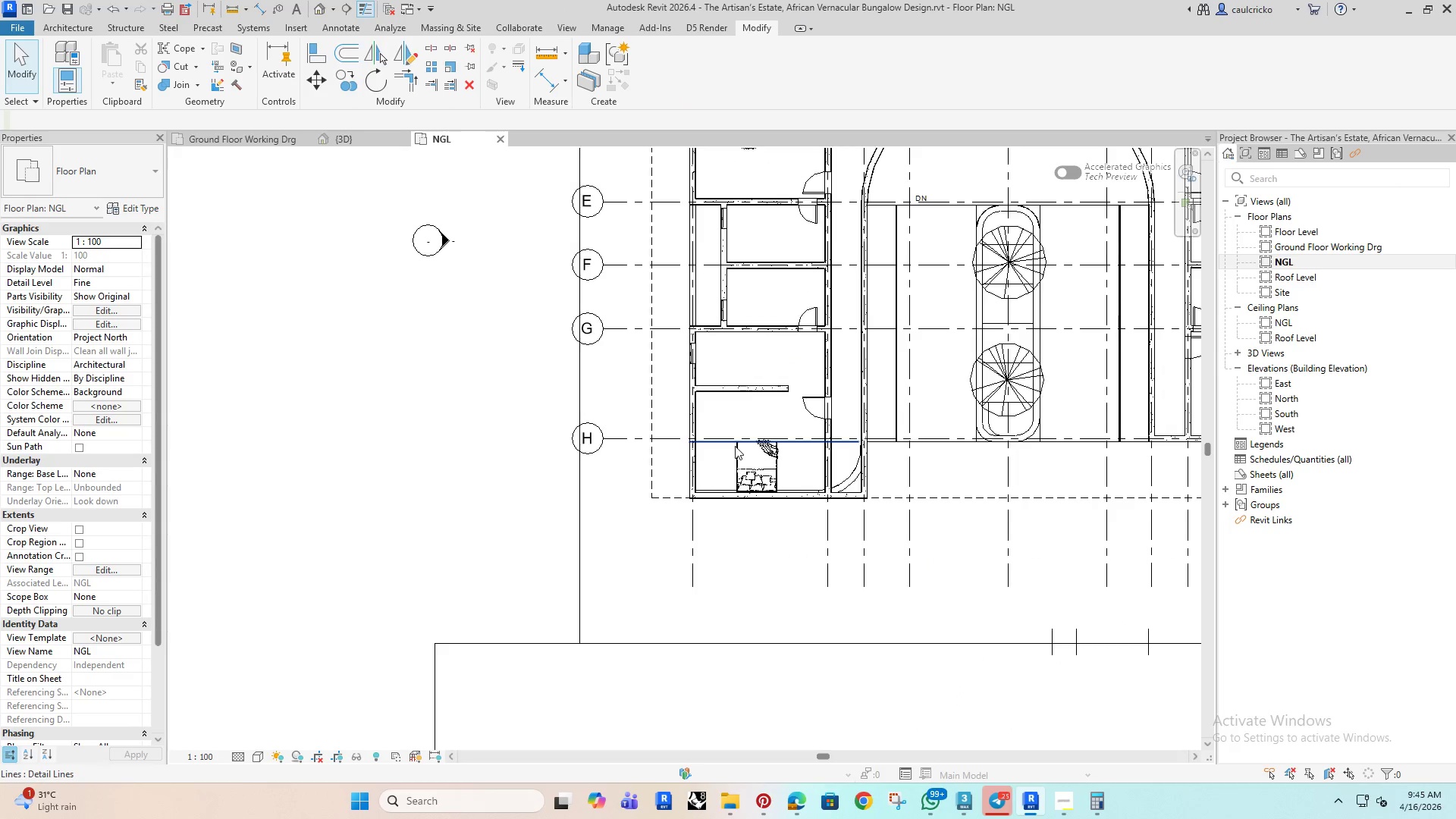 
scroll: coordinate [725, 449], scroll_direction: up, amount: 4.0
 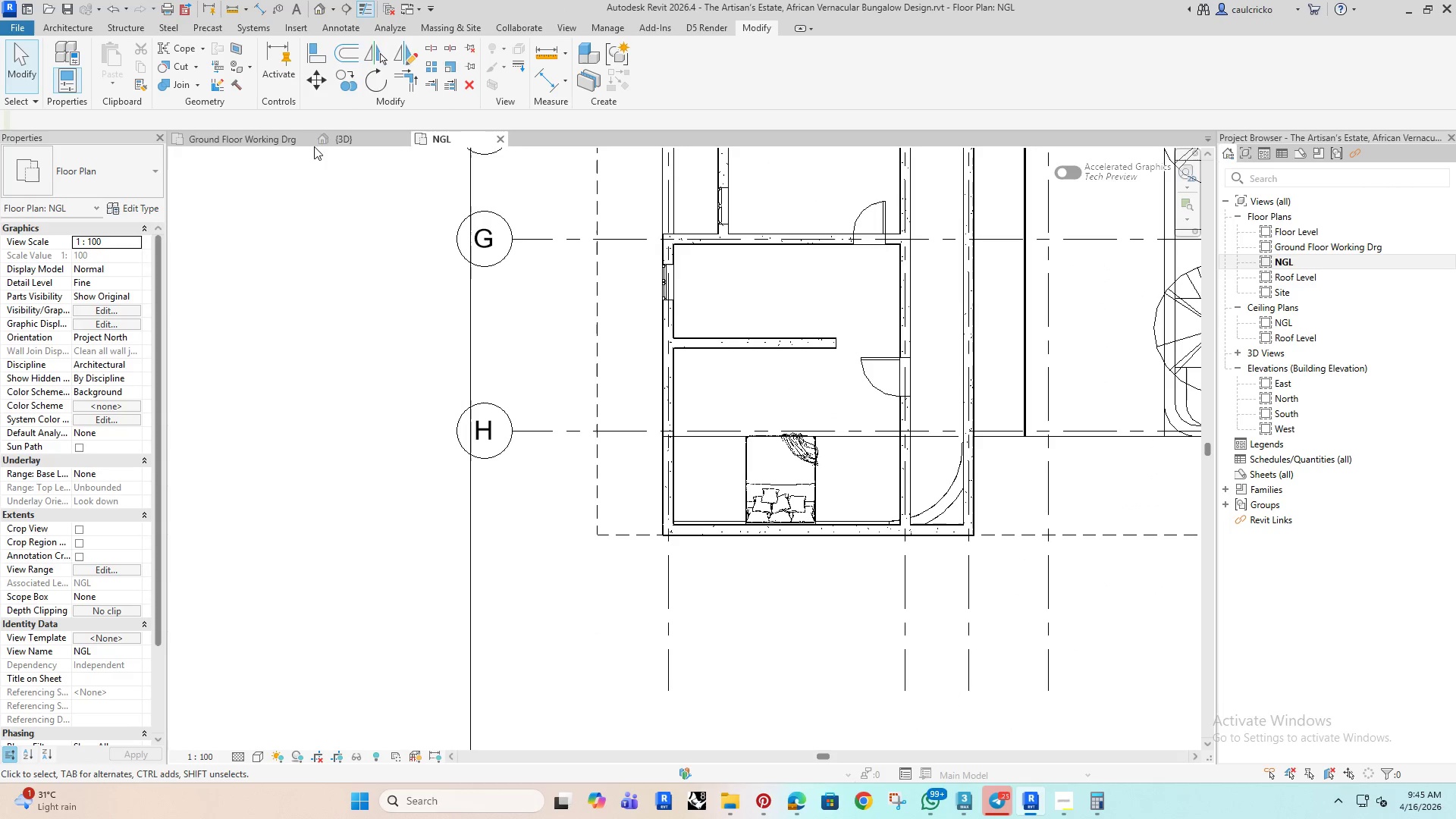 
left_click([344, 134])
 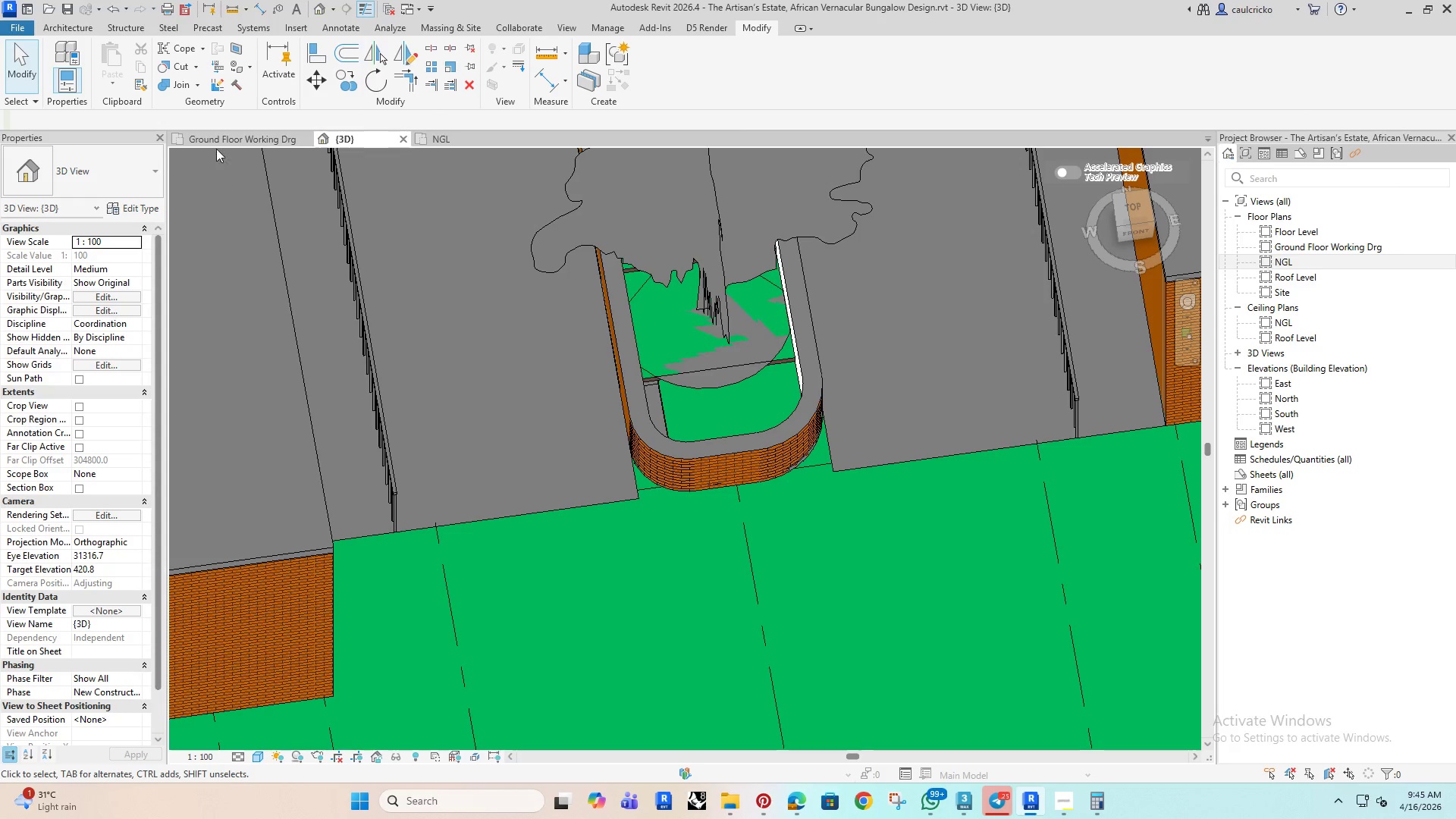 
left_click([261, 139])
 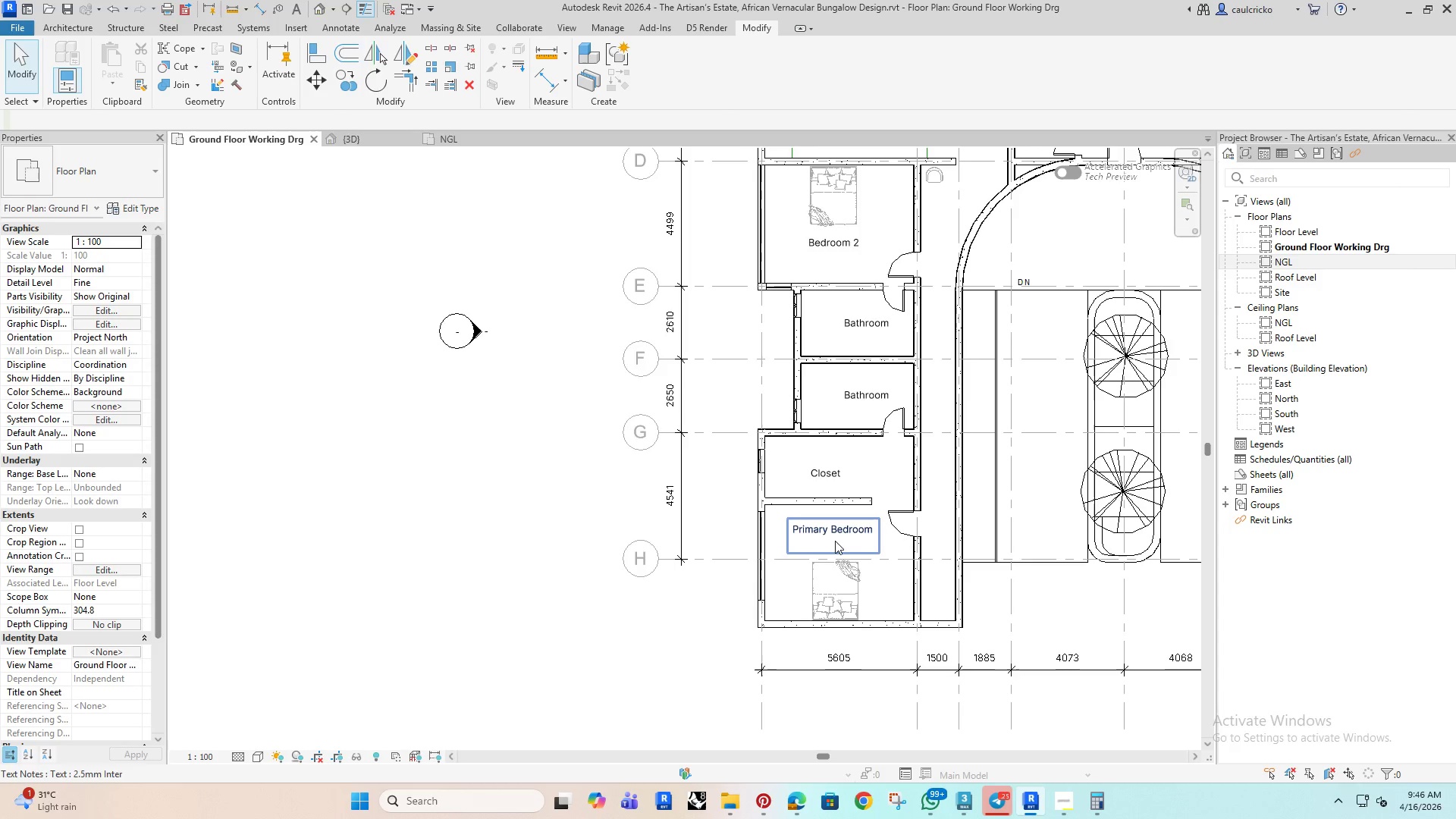 
scroll: coordinate [791, 517], scroll_direction: up, amount: 5.0
 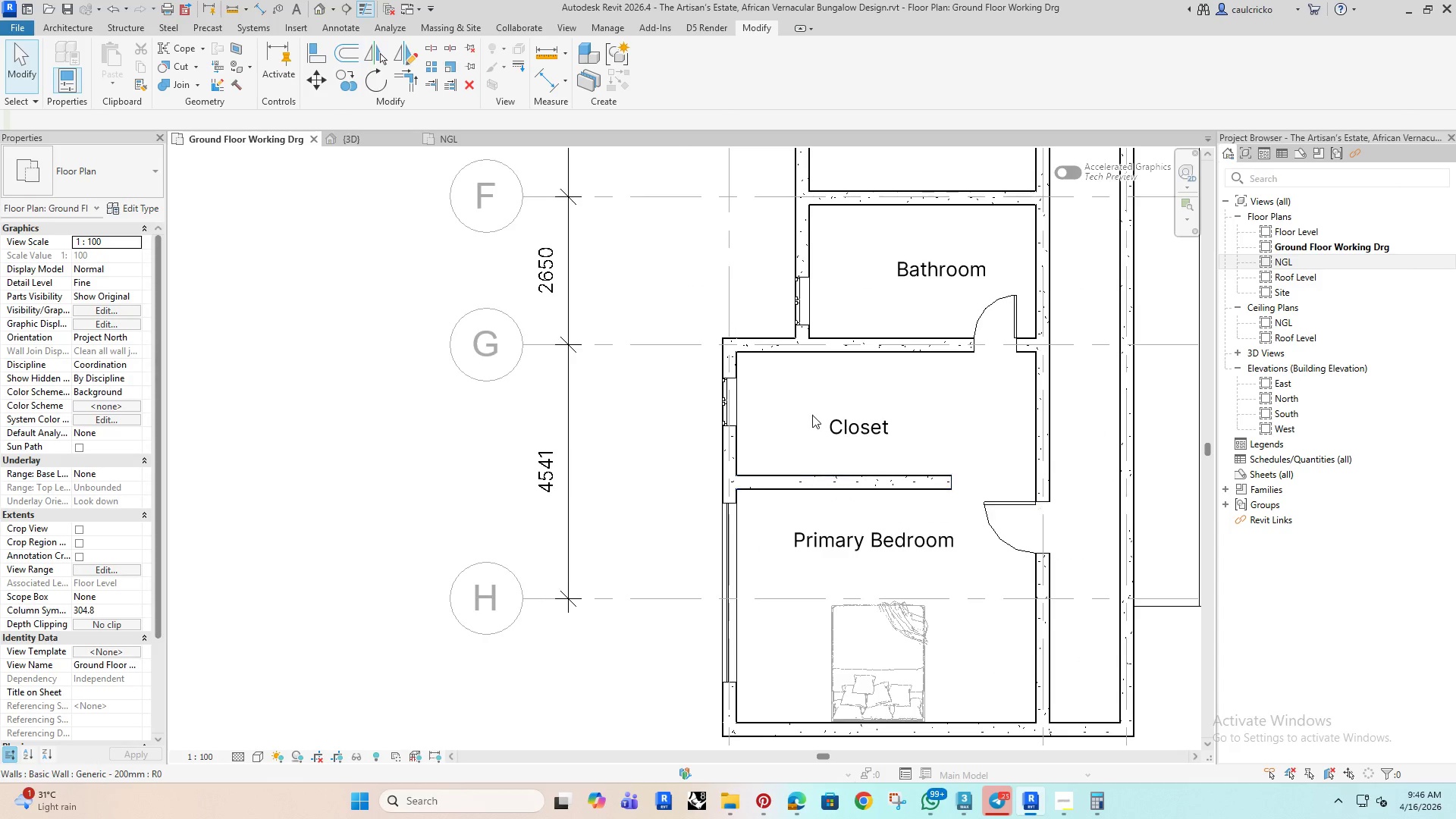 
left_click([834, 418])
 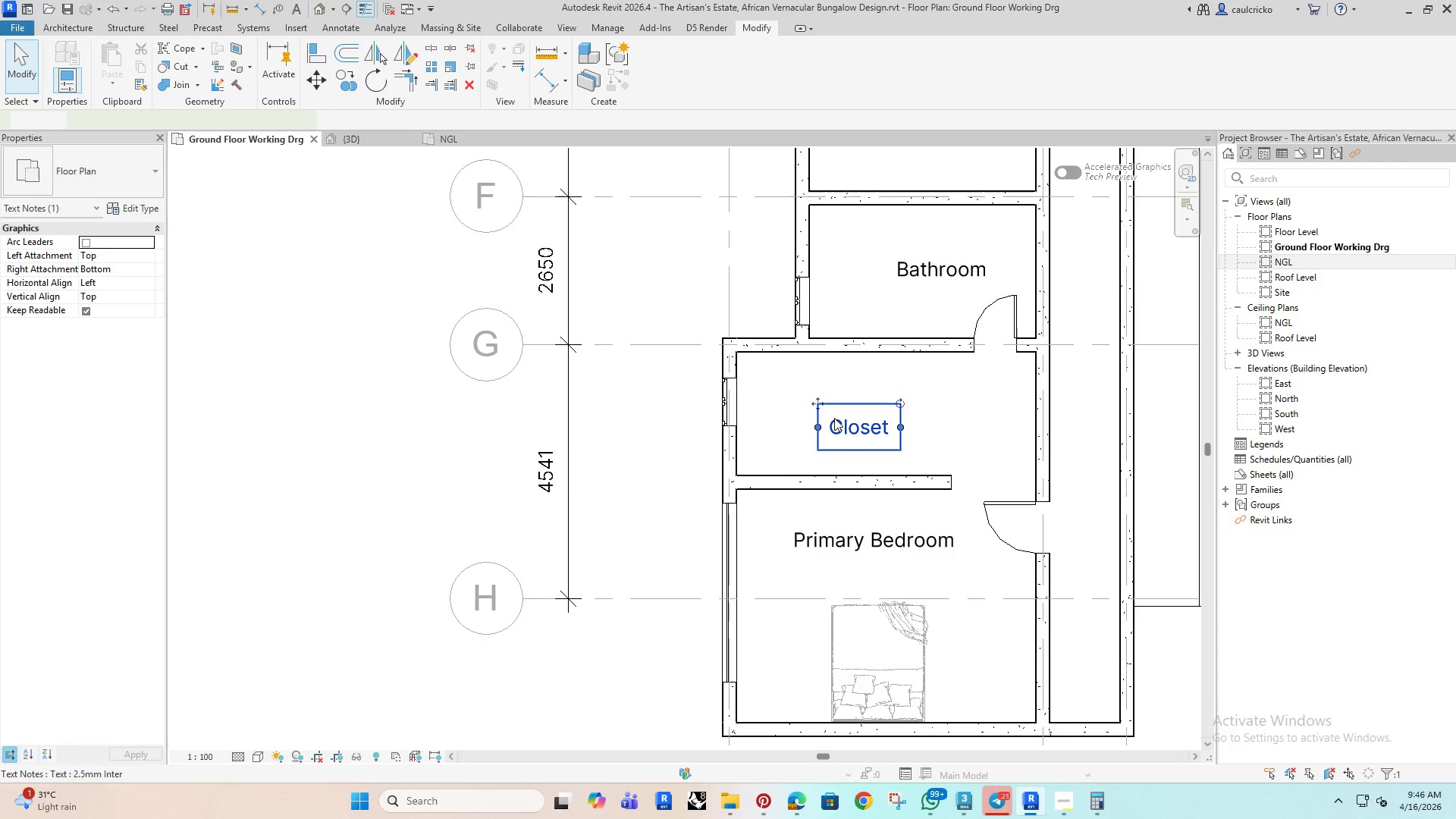 
key(ArrowUp)
 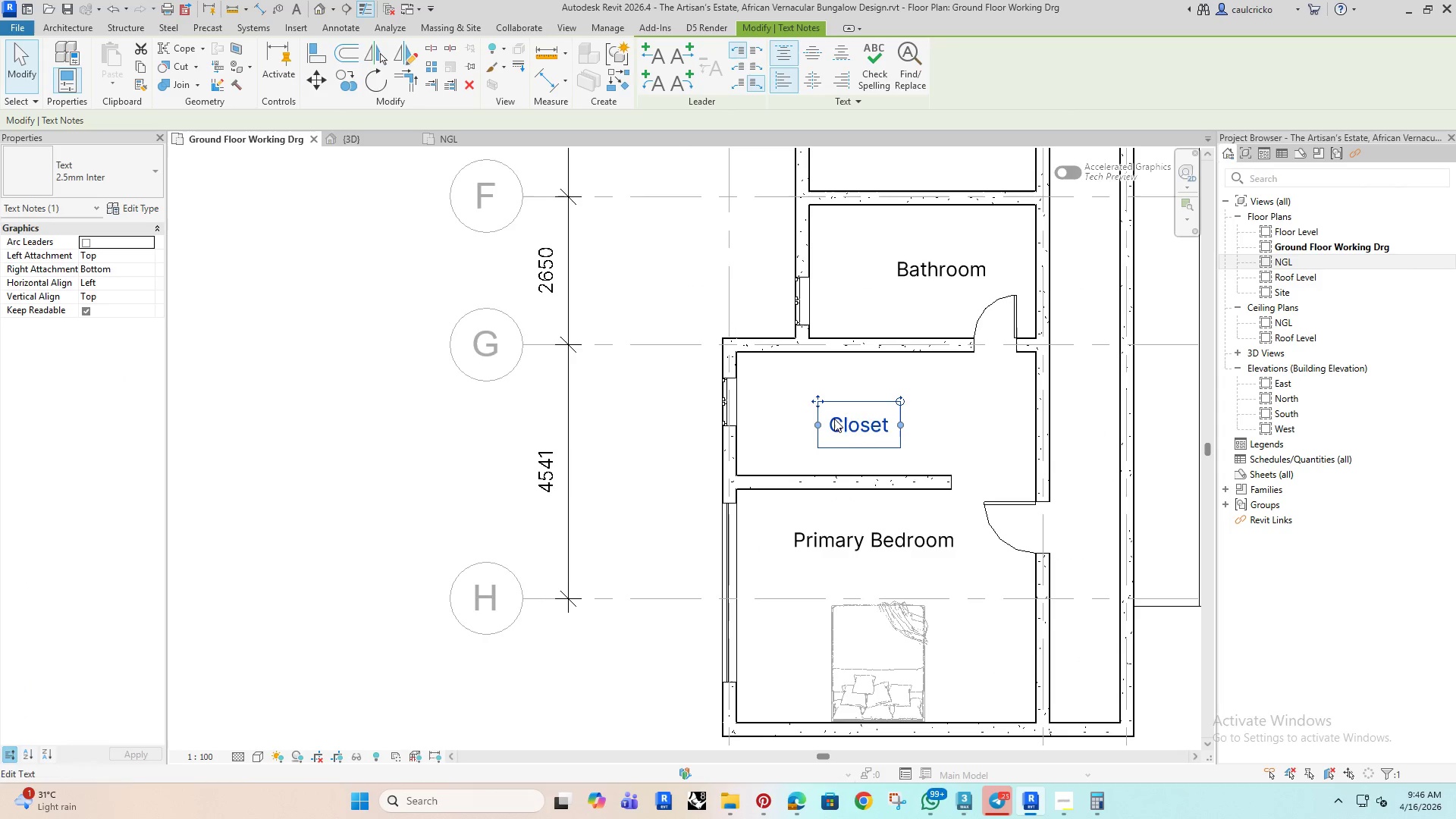 
key(ArrowUp)
 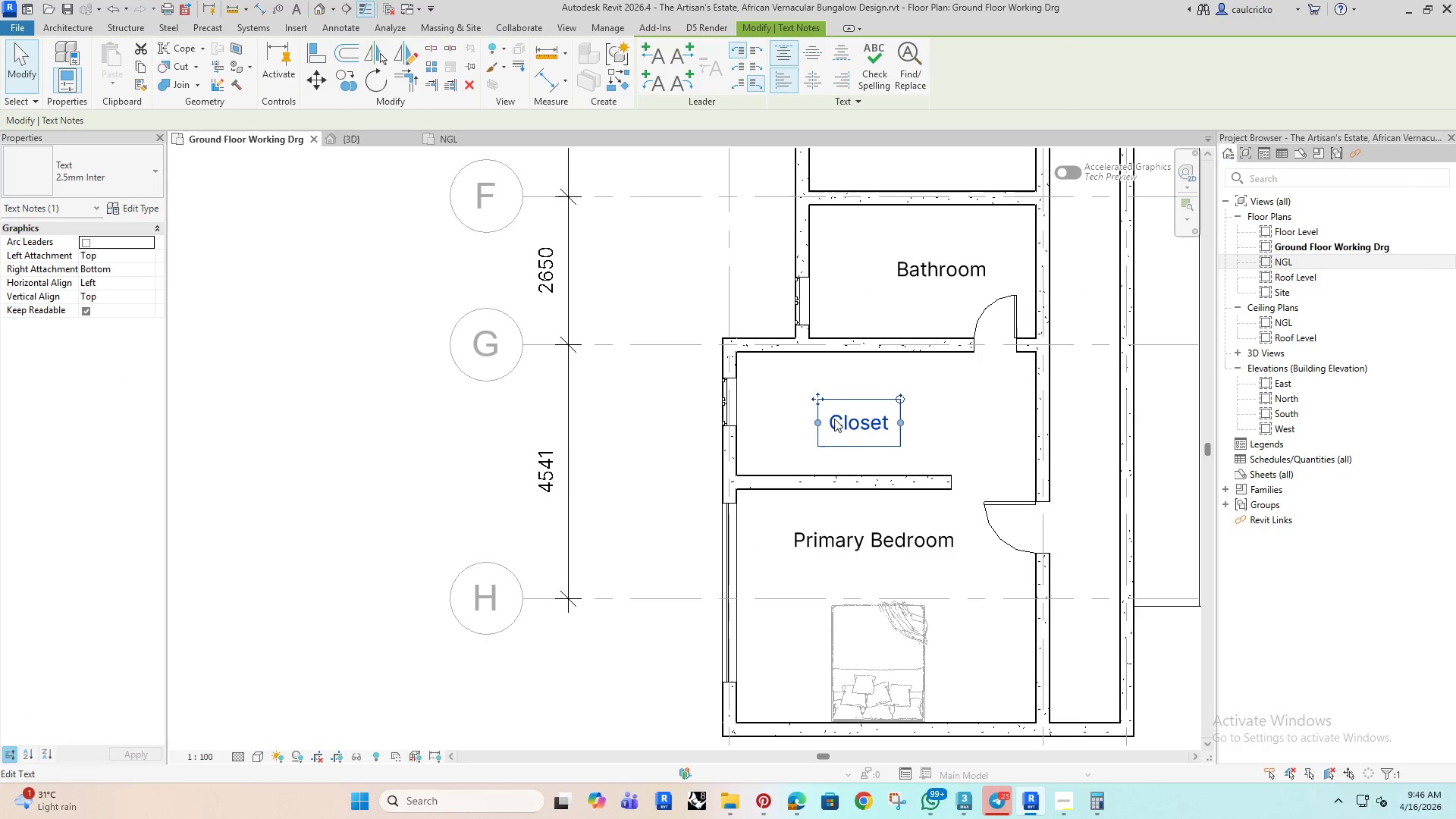 
key(ArrowUp)
 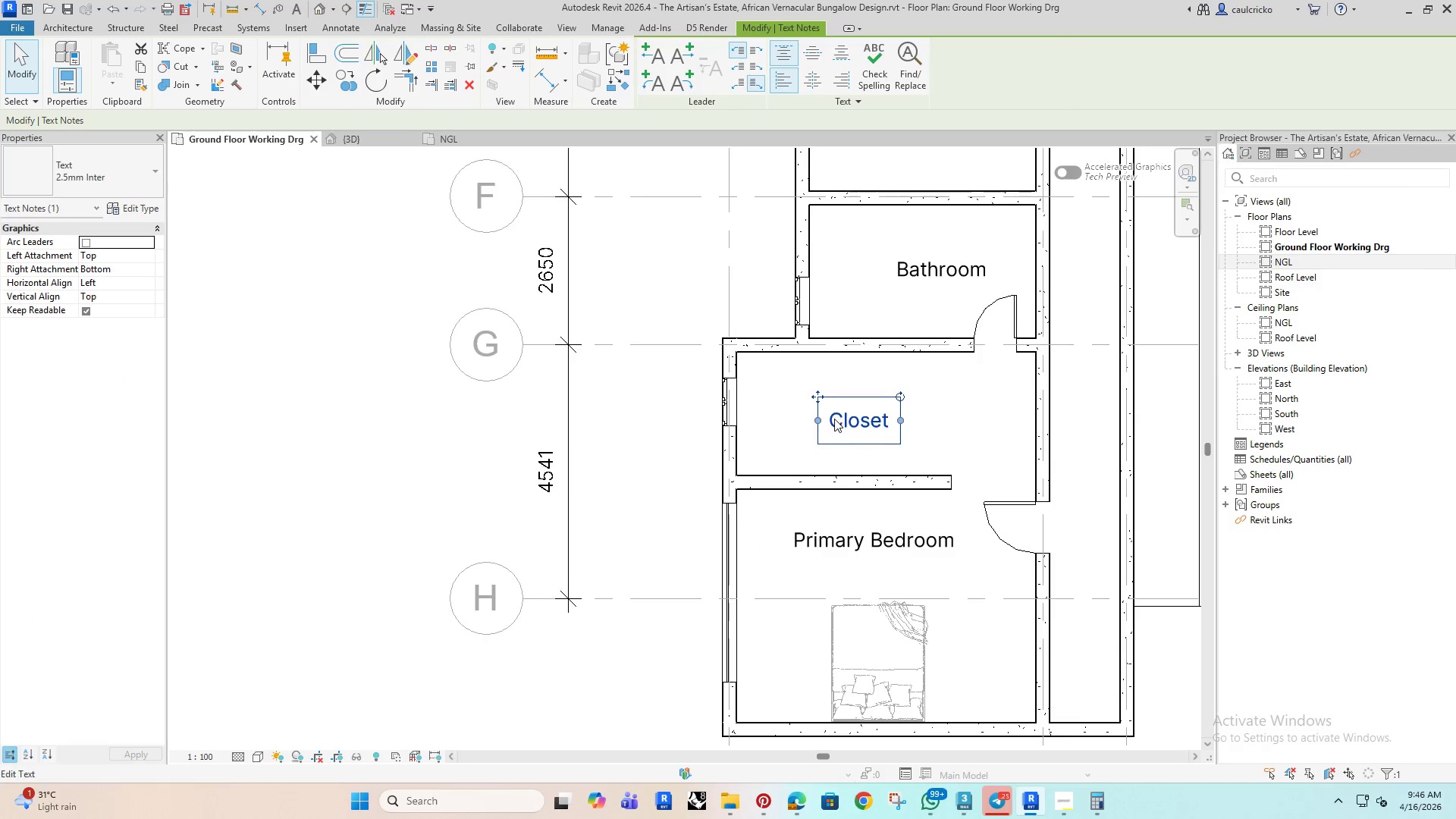 
key(ArrowUp)
 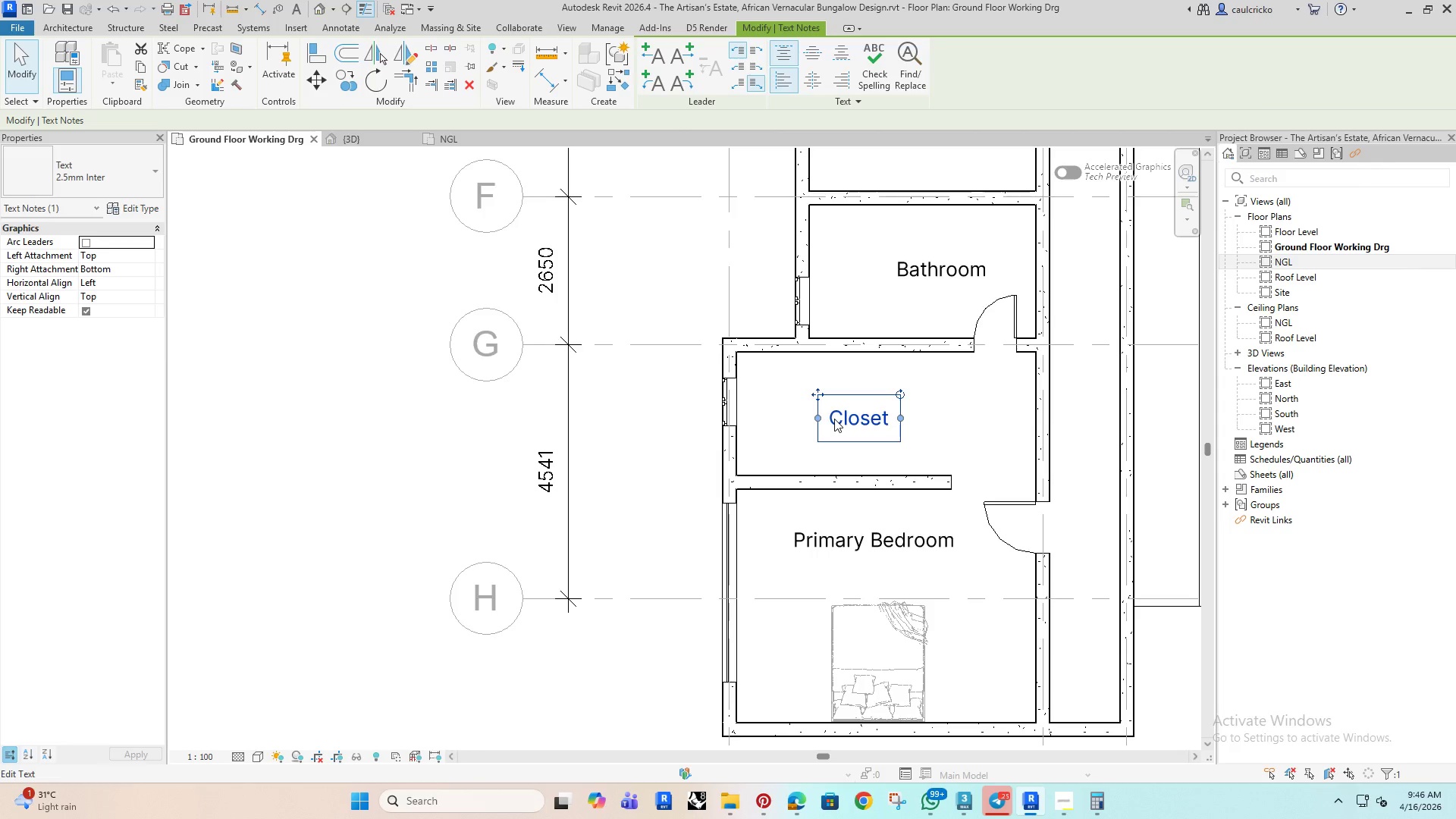 
key(ArrowUp)
 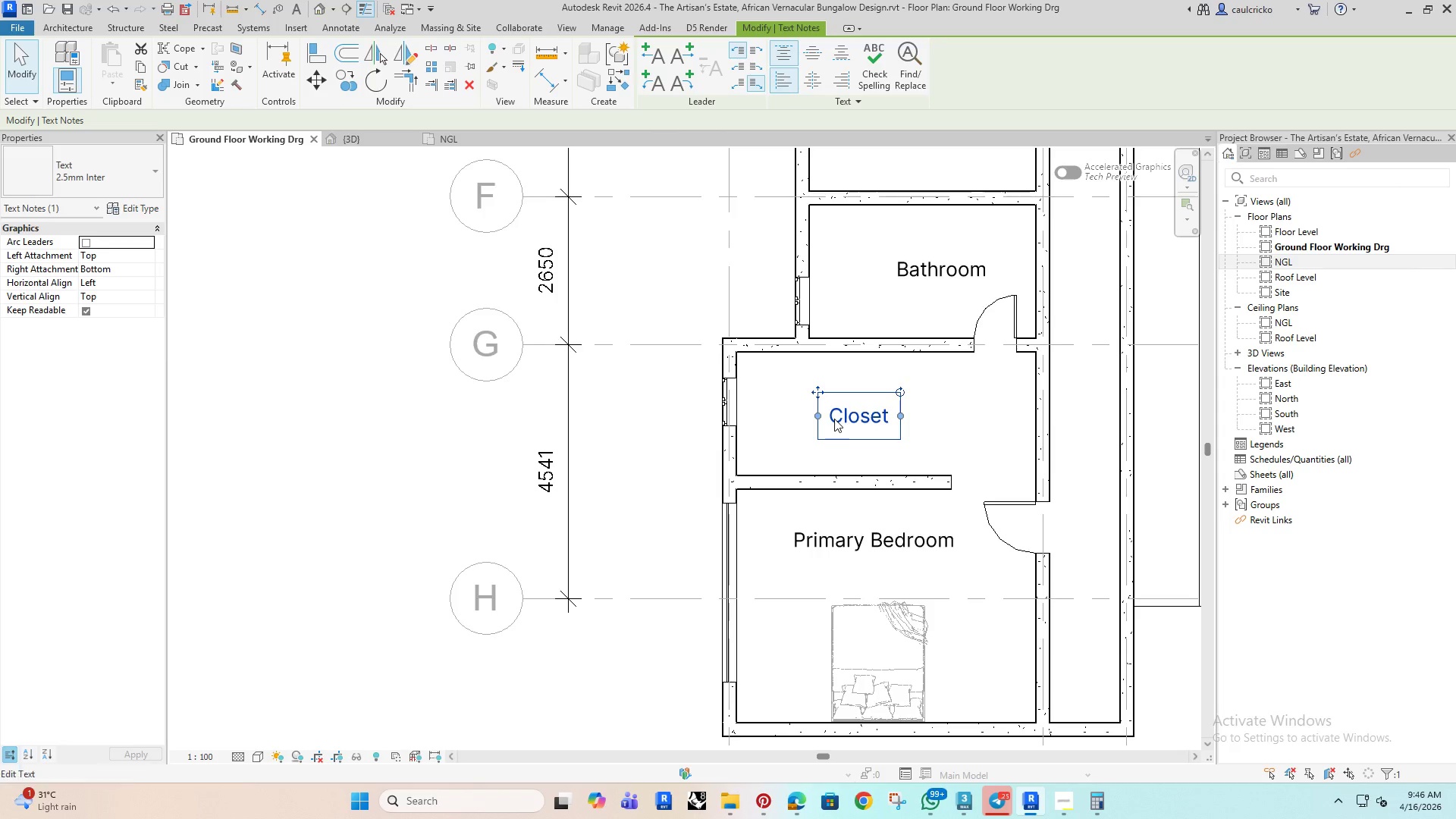 
key(ArrowLeft)
 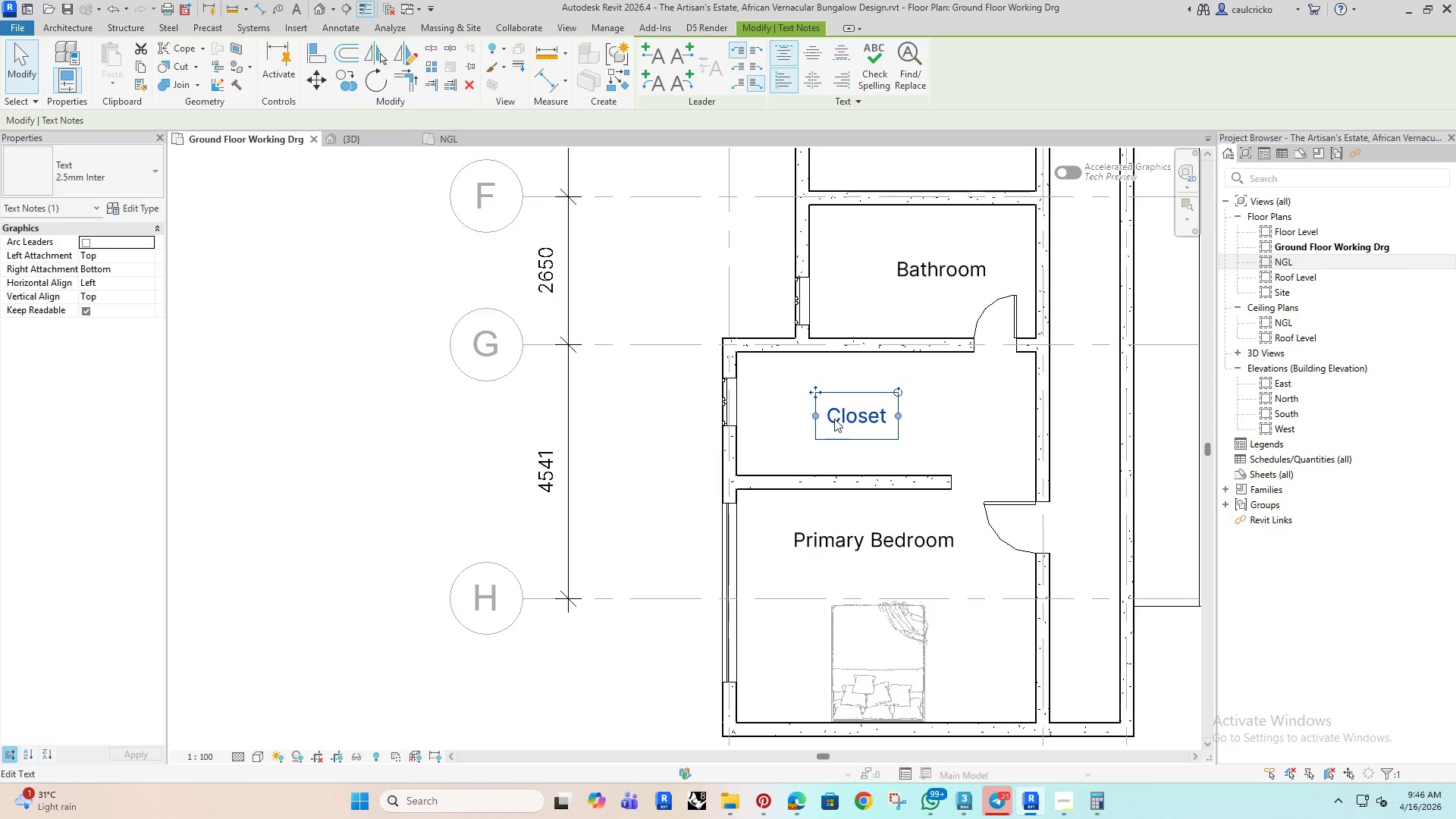 
key(ArrowLeft)
 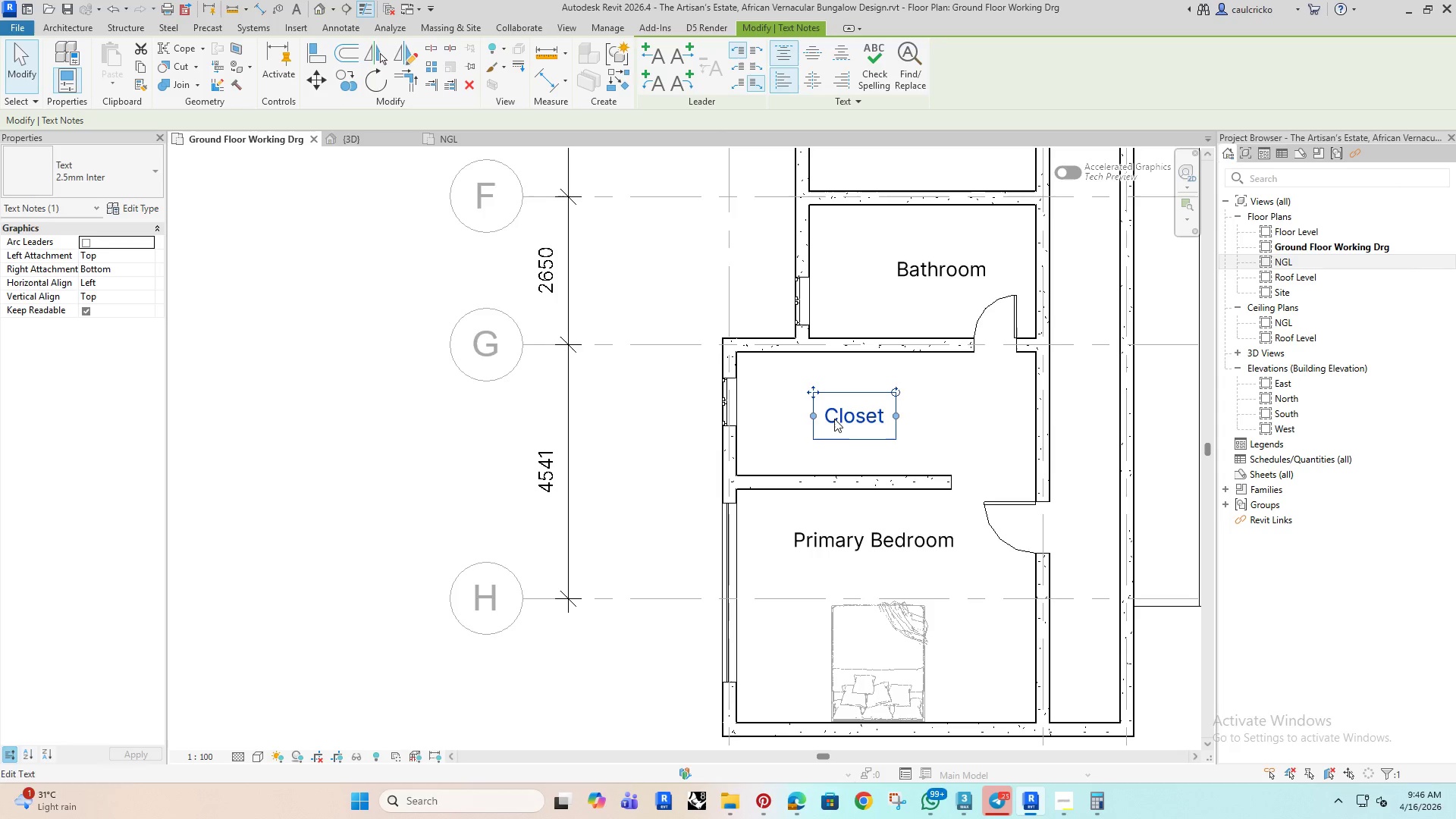 
key(ArrowUp)
 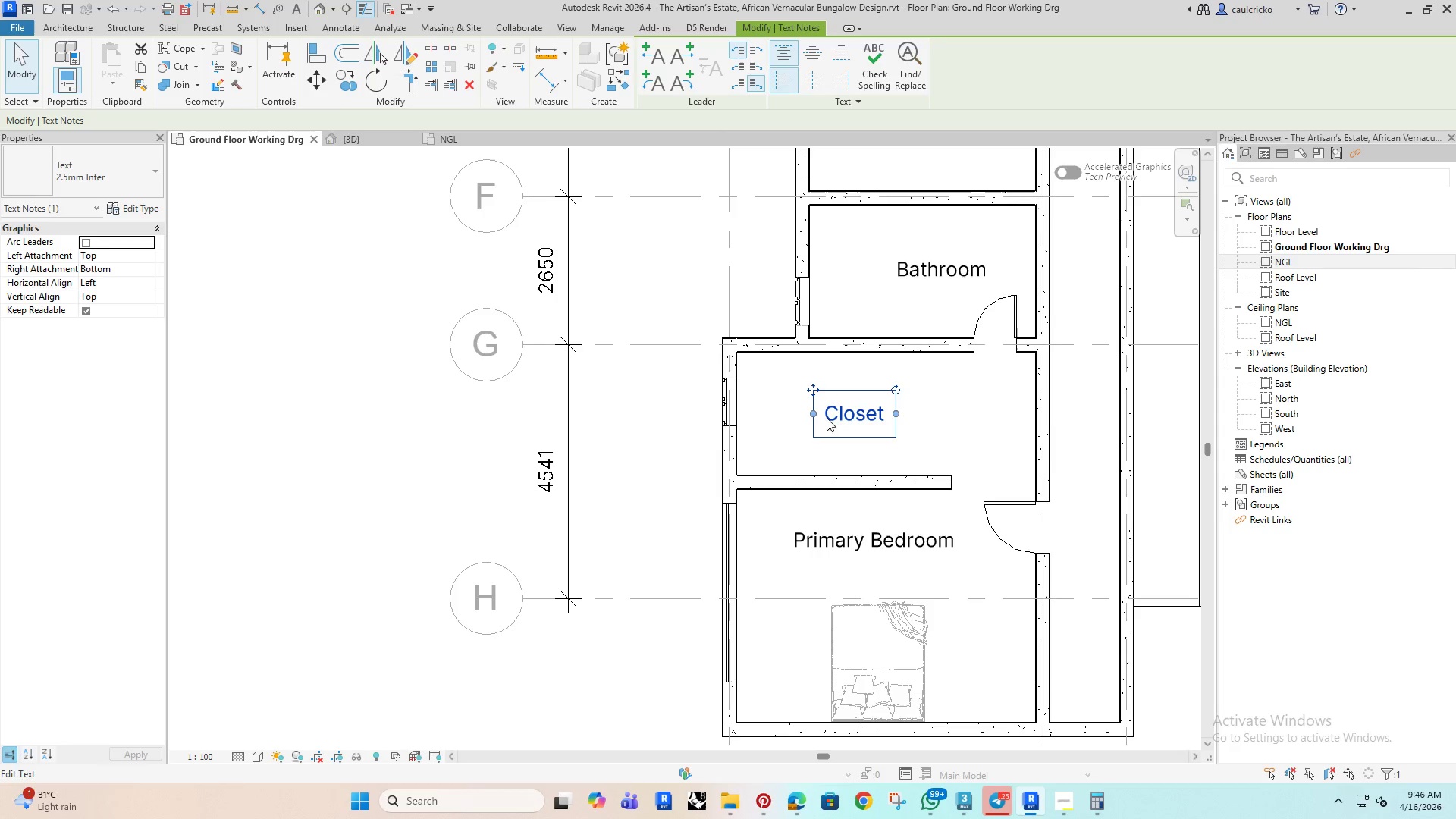 
key(ArrowLeft)
 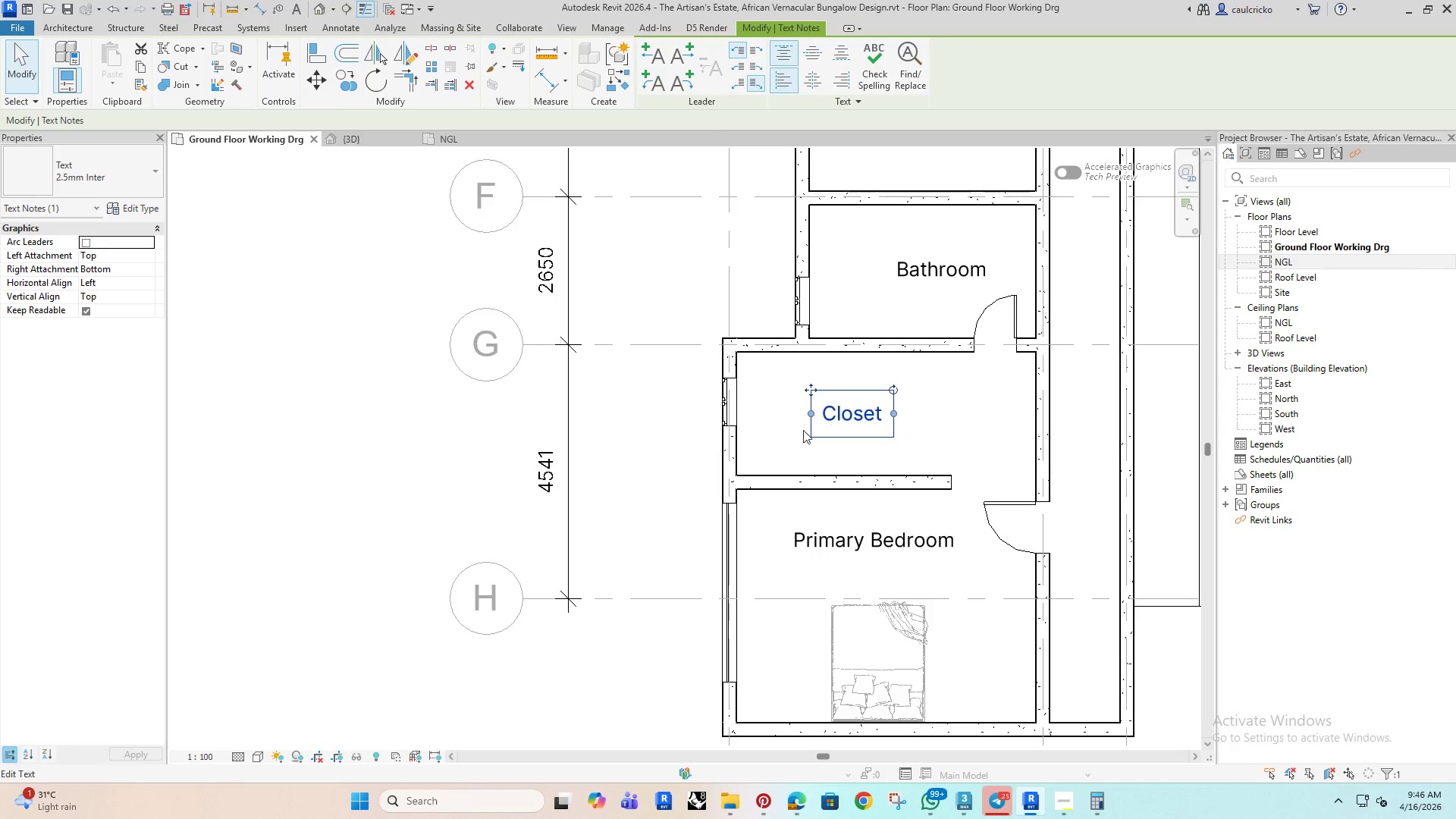 
key(ArrowUp)
 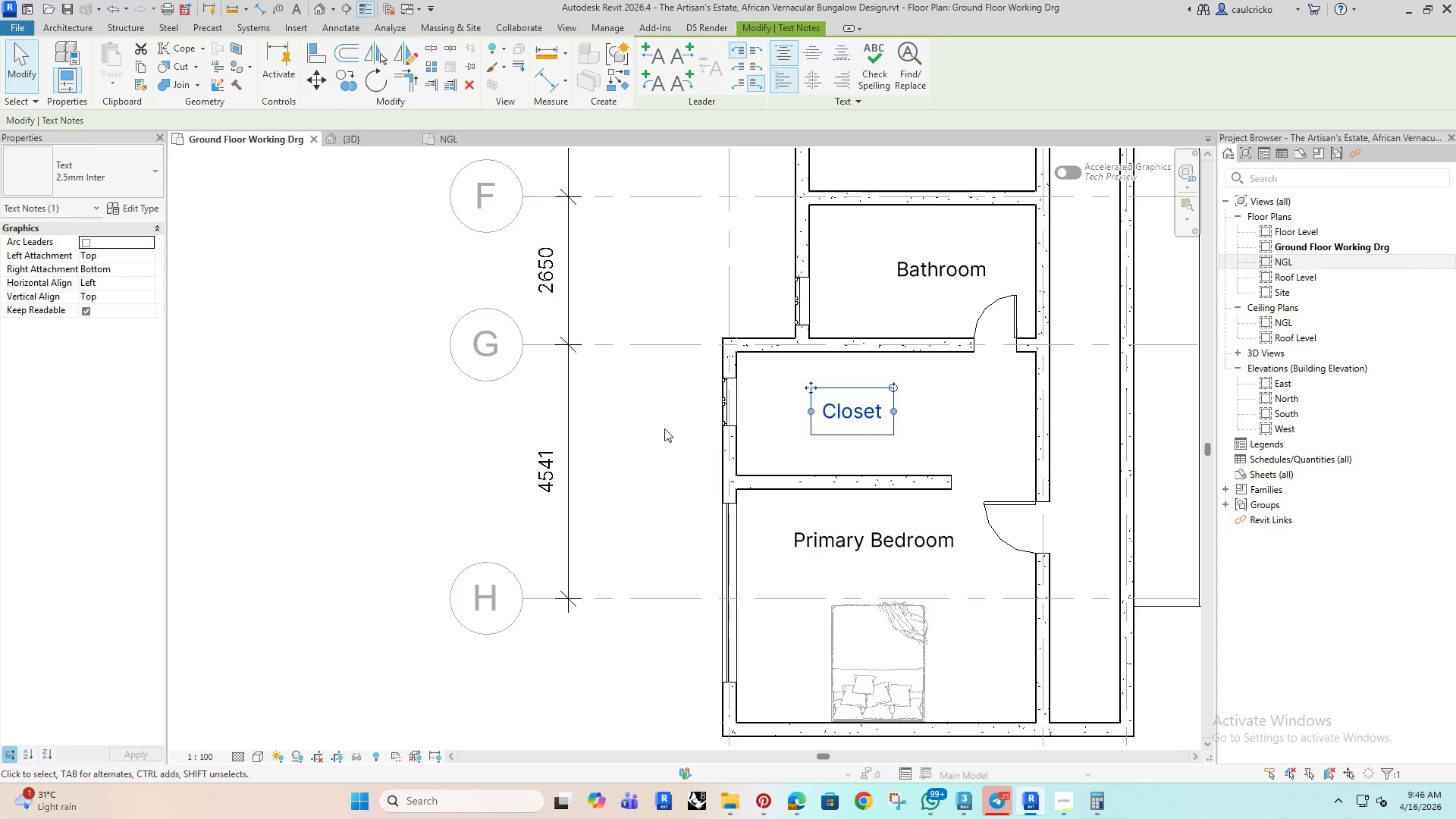 
left_click([664, 428])
 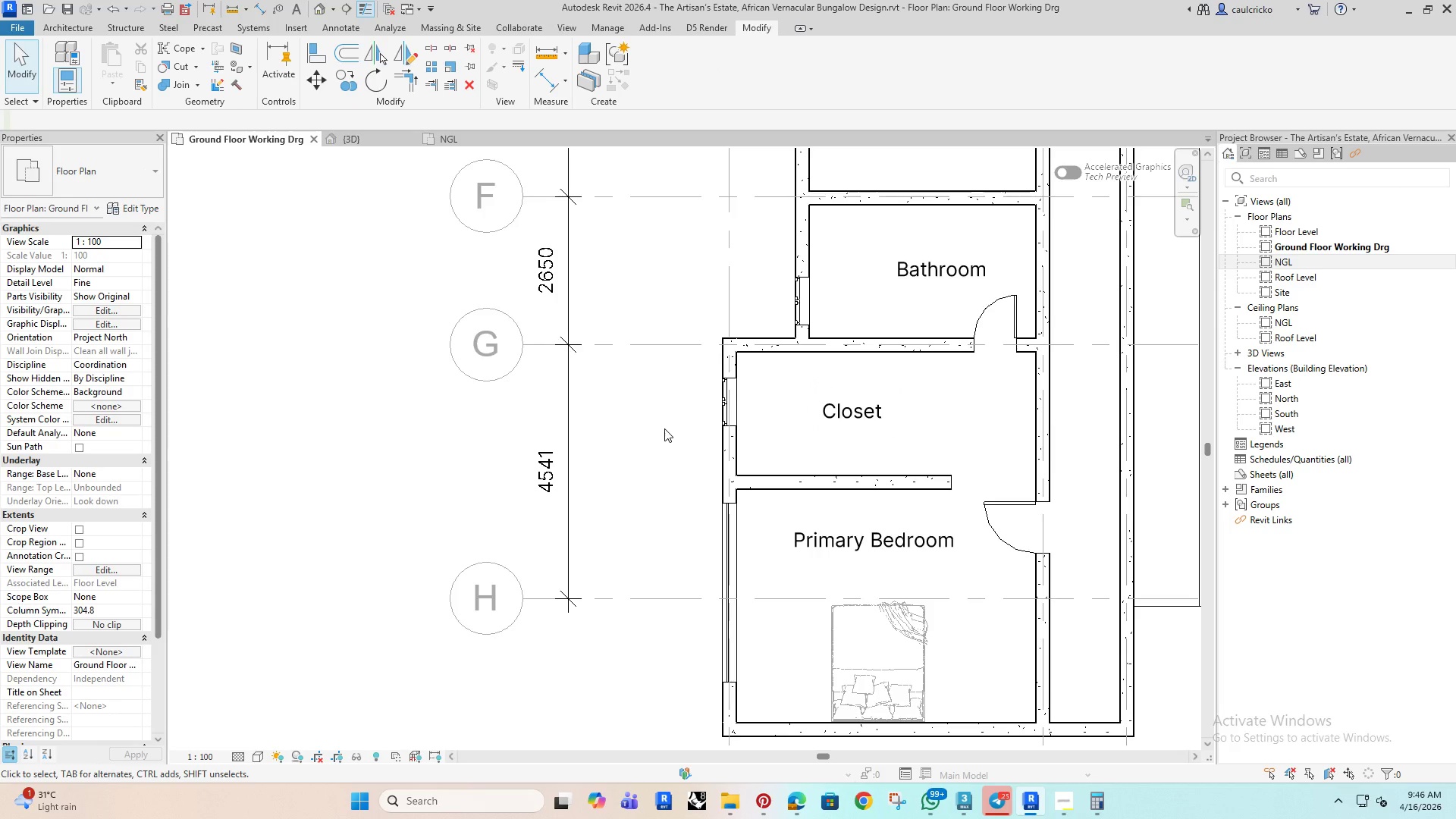 
type(dl)
 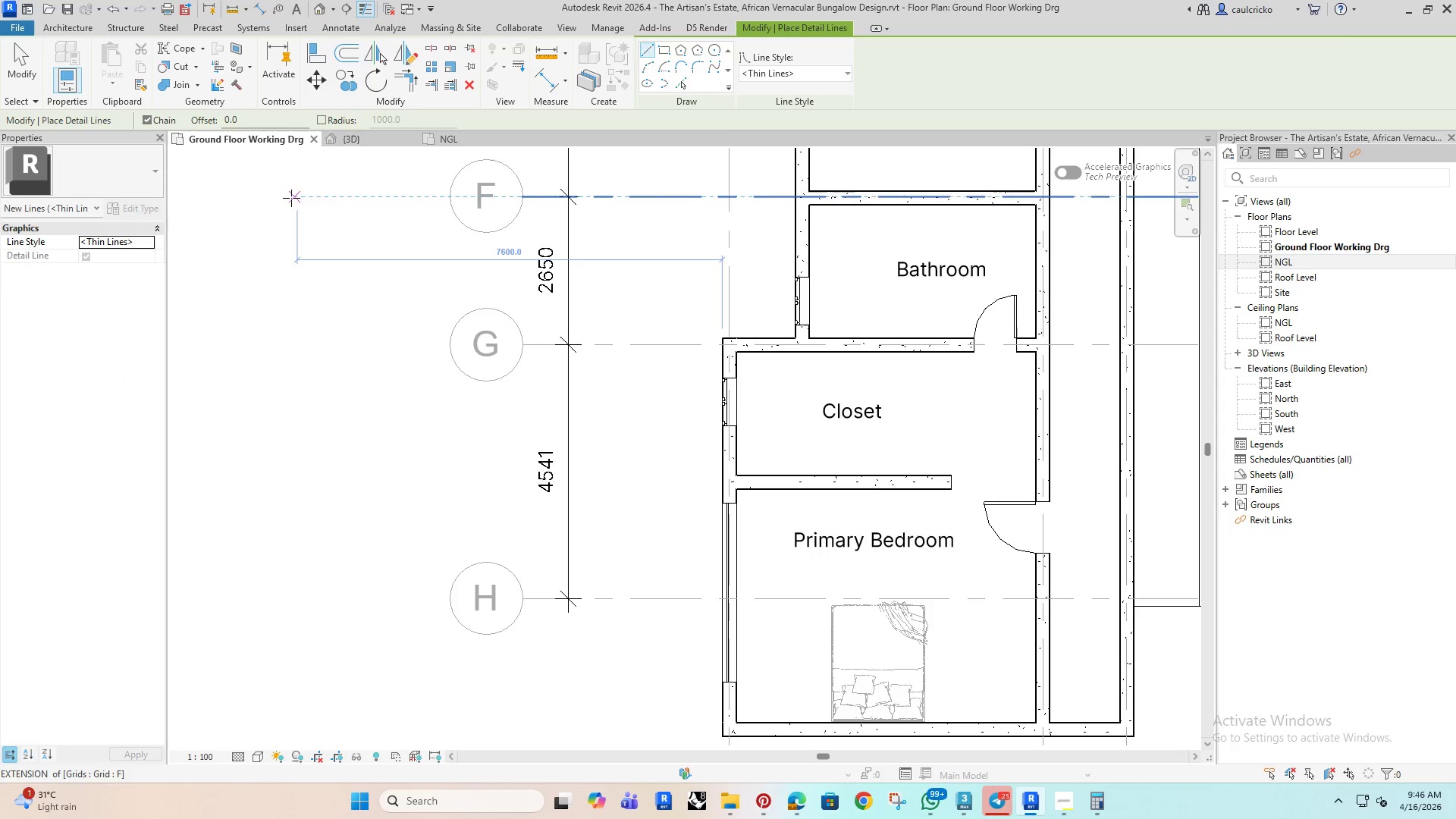 
left_click_drag(start_coordinate=[256, 126], to_coordinate=[203, 144])
 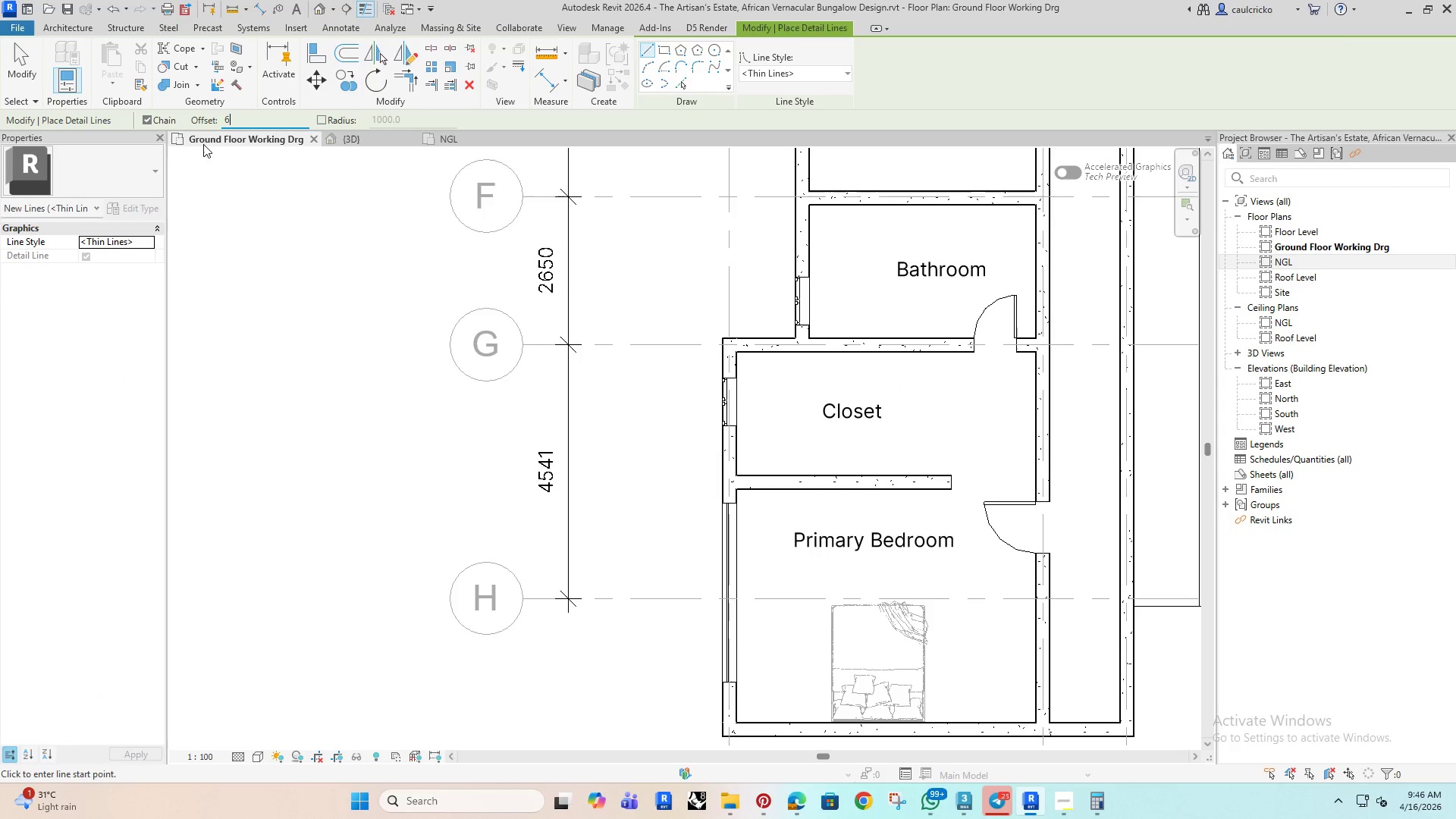 
type(600)
 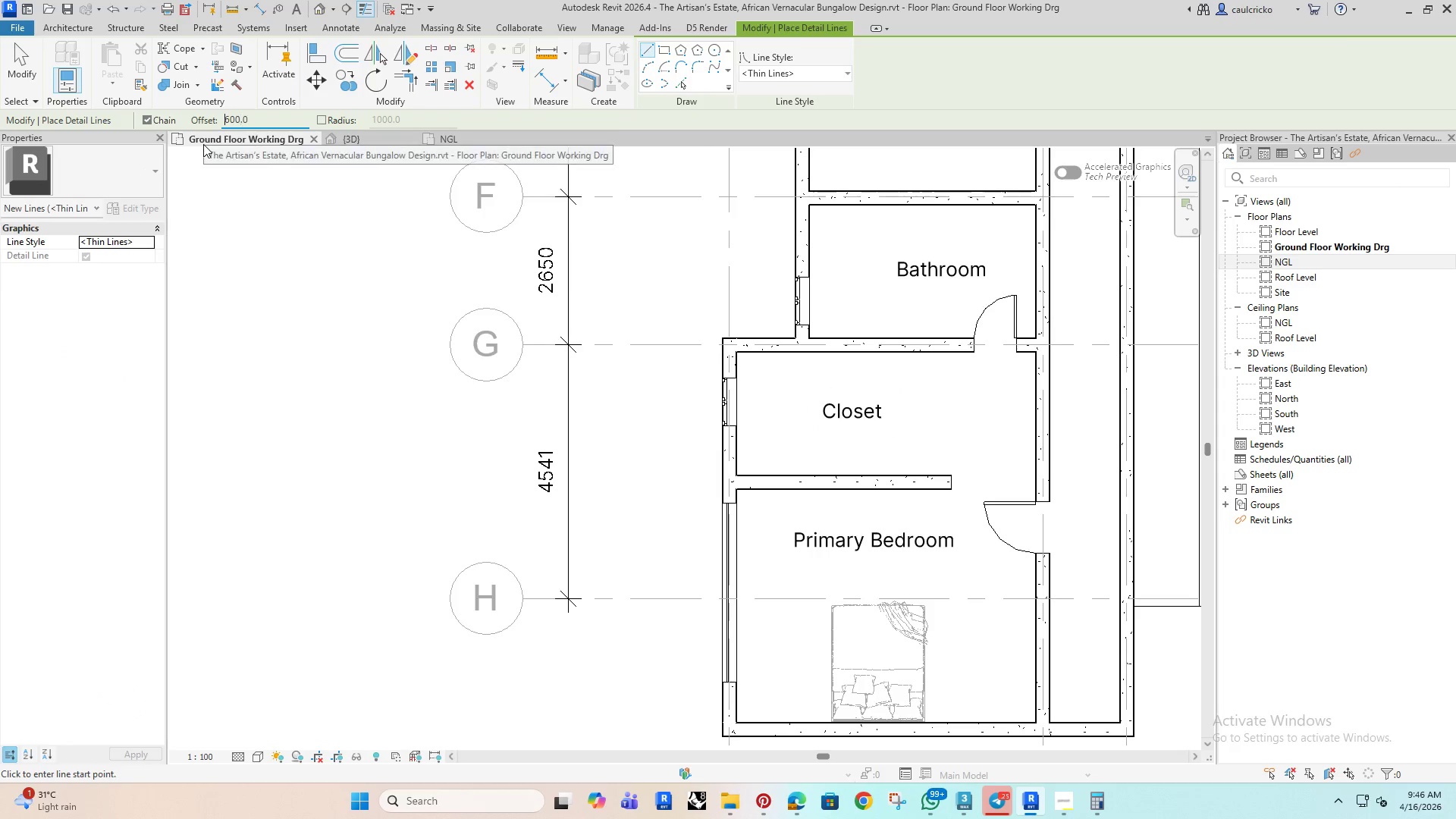 
key(Enter)
 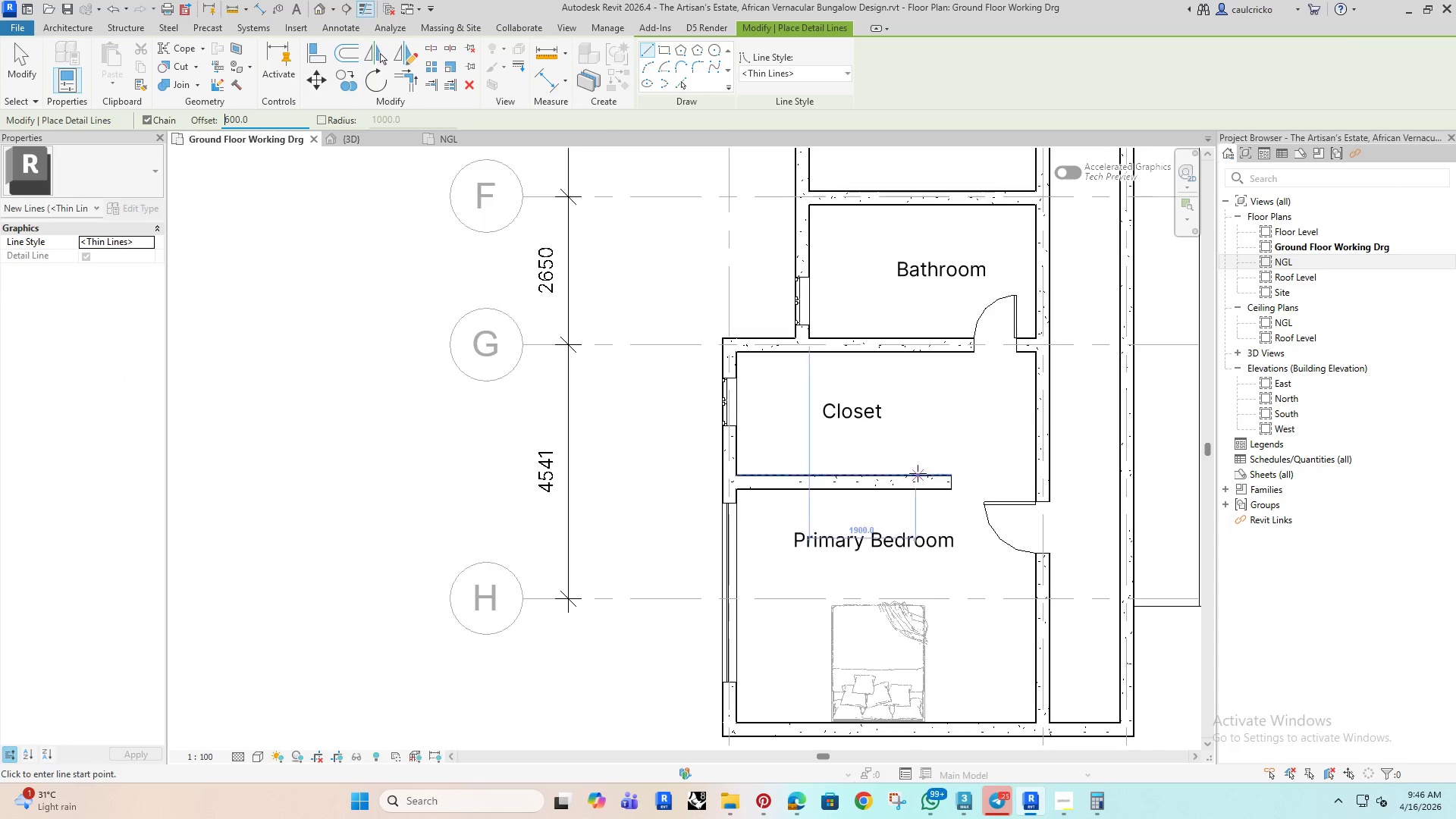 
scroll: coordinate [994, 463], scroll_direction: up, amount: 13.0
 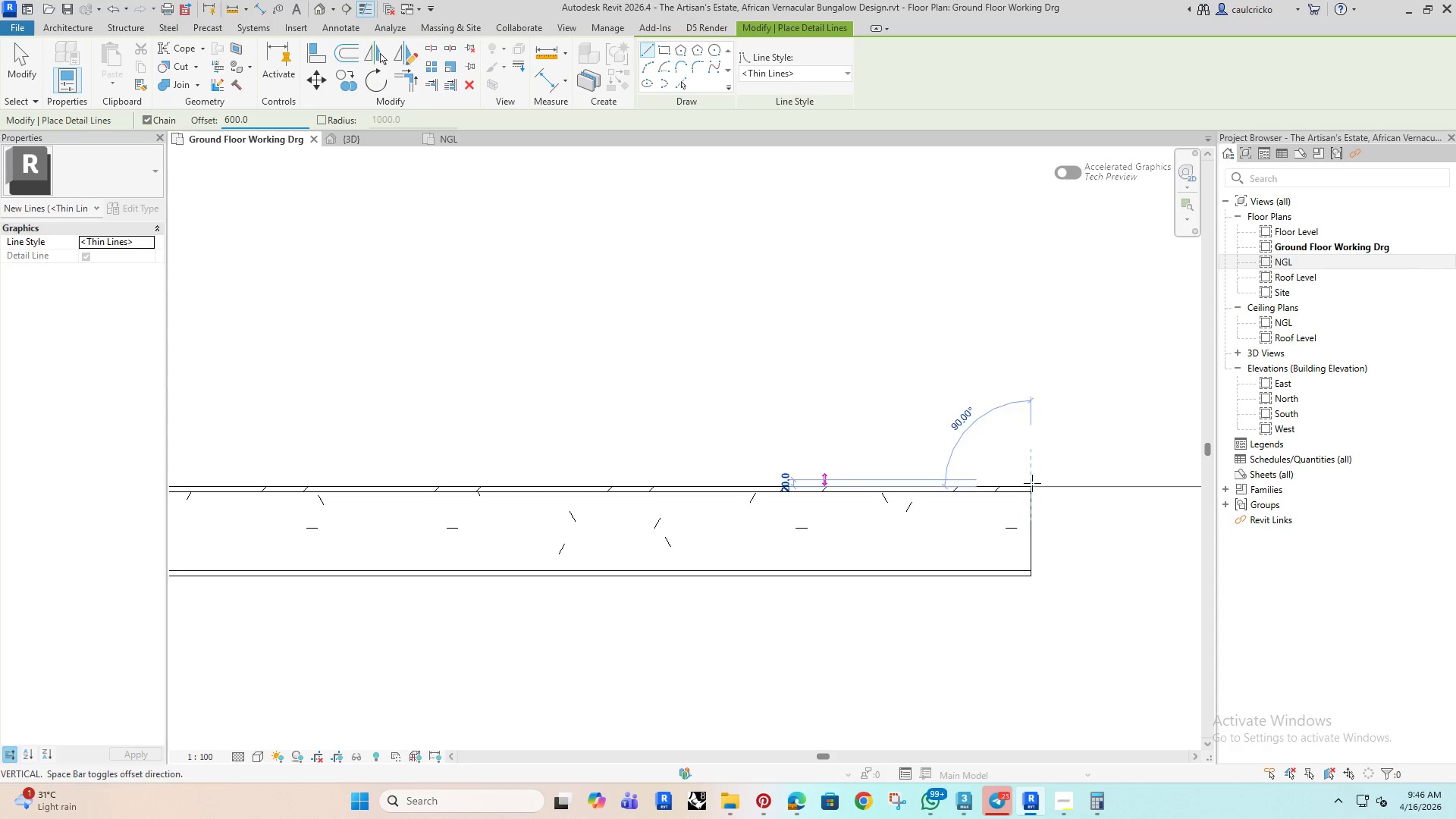 
key(Space)
 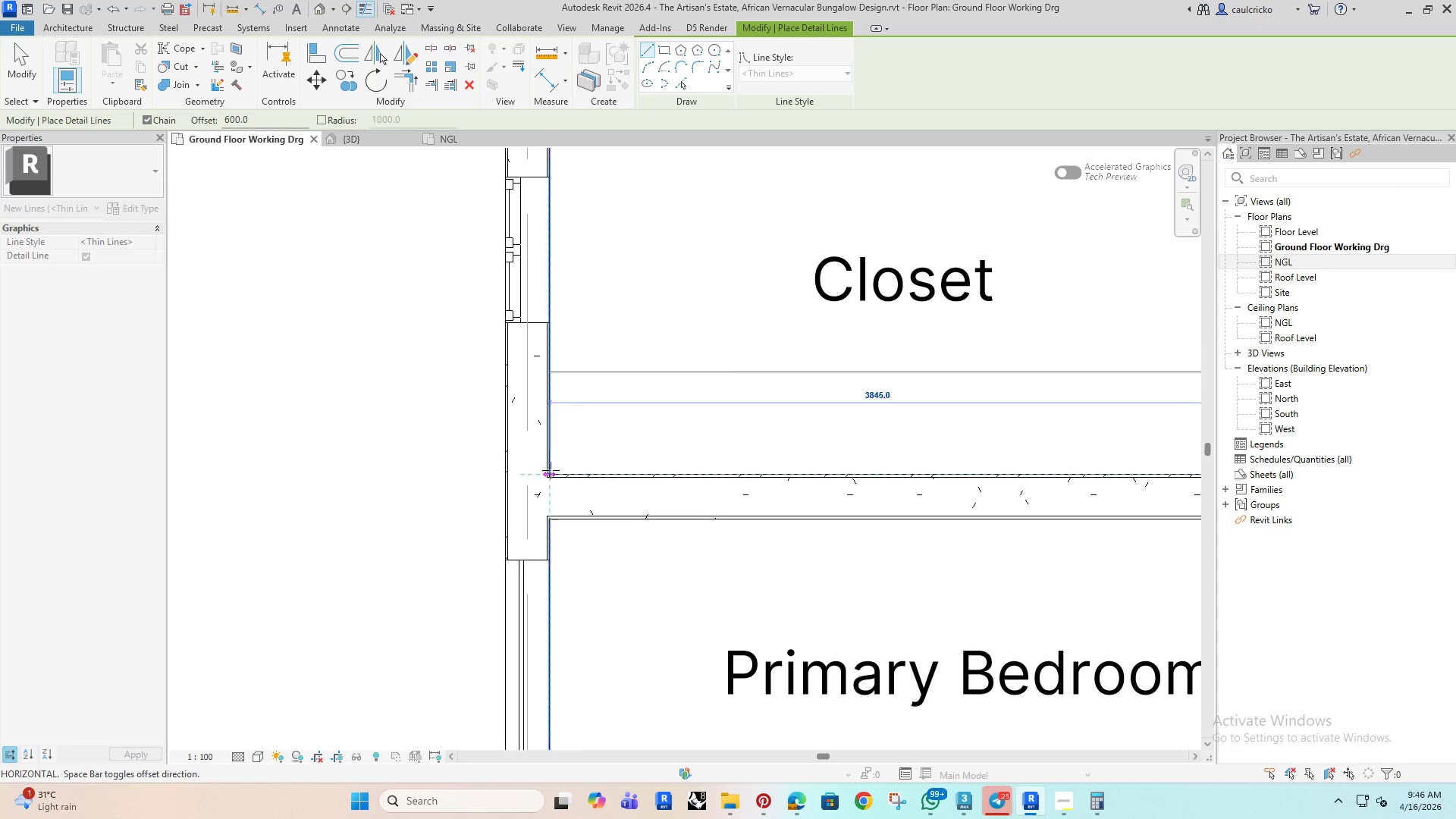 
scroll: coordinate [730, 435], scroll_direction: down, amount: 5.0
 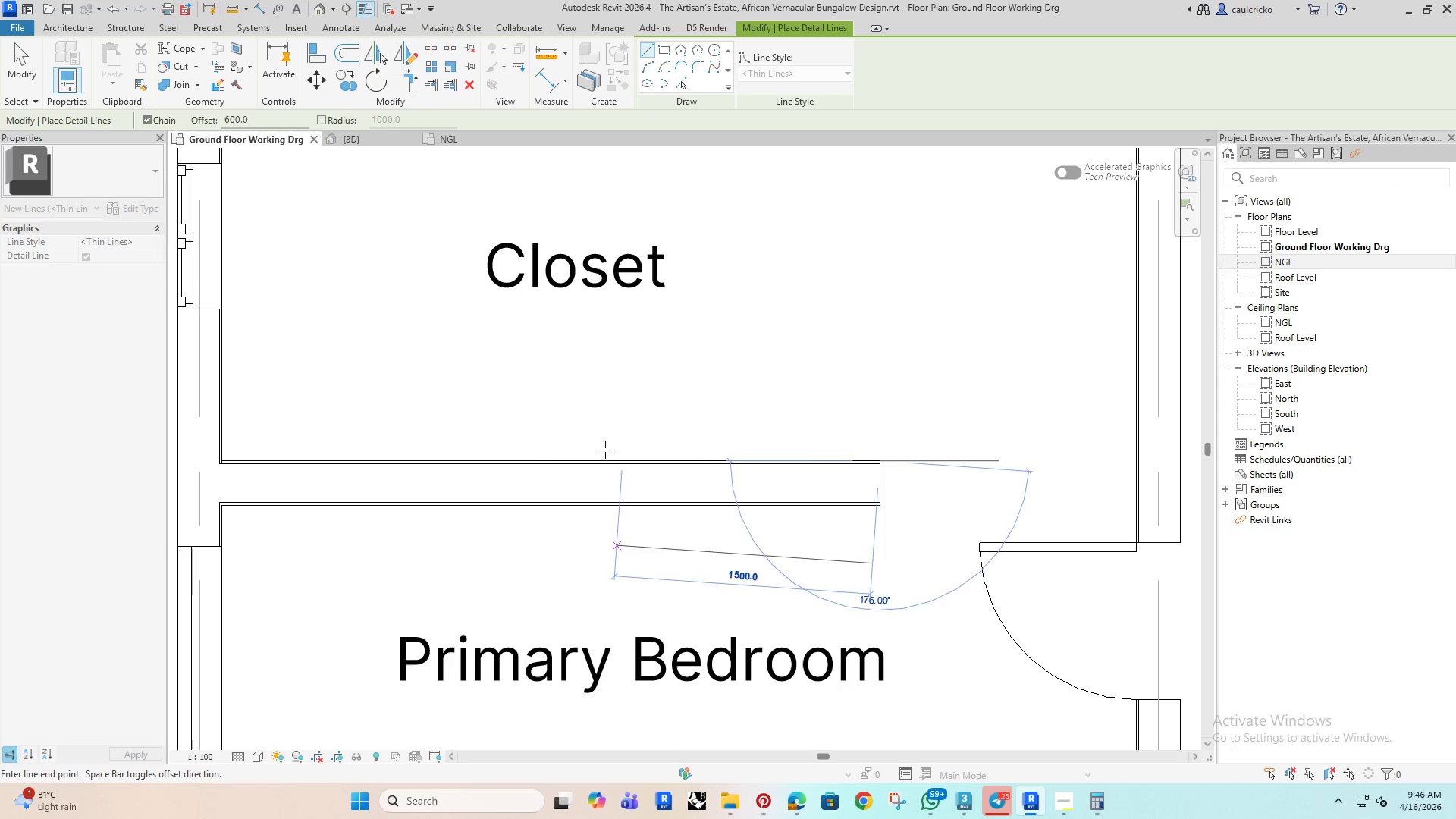 
left_click([549, 470])
 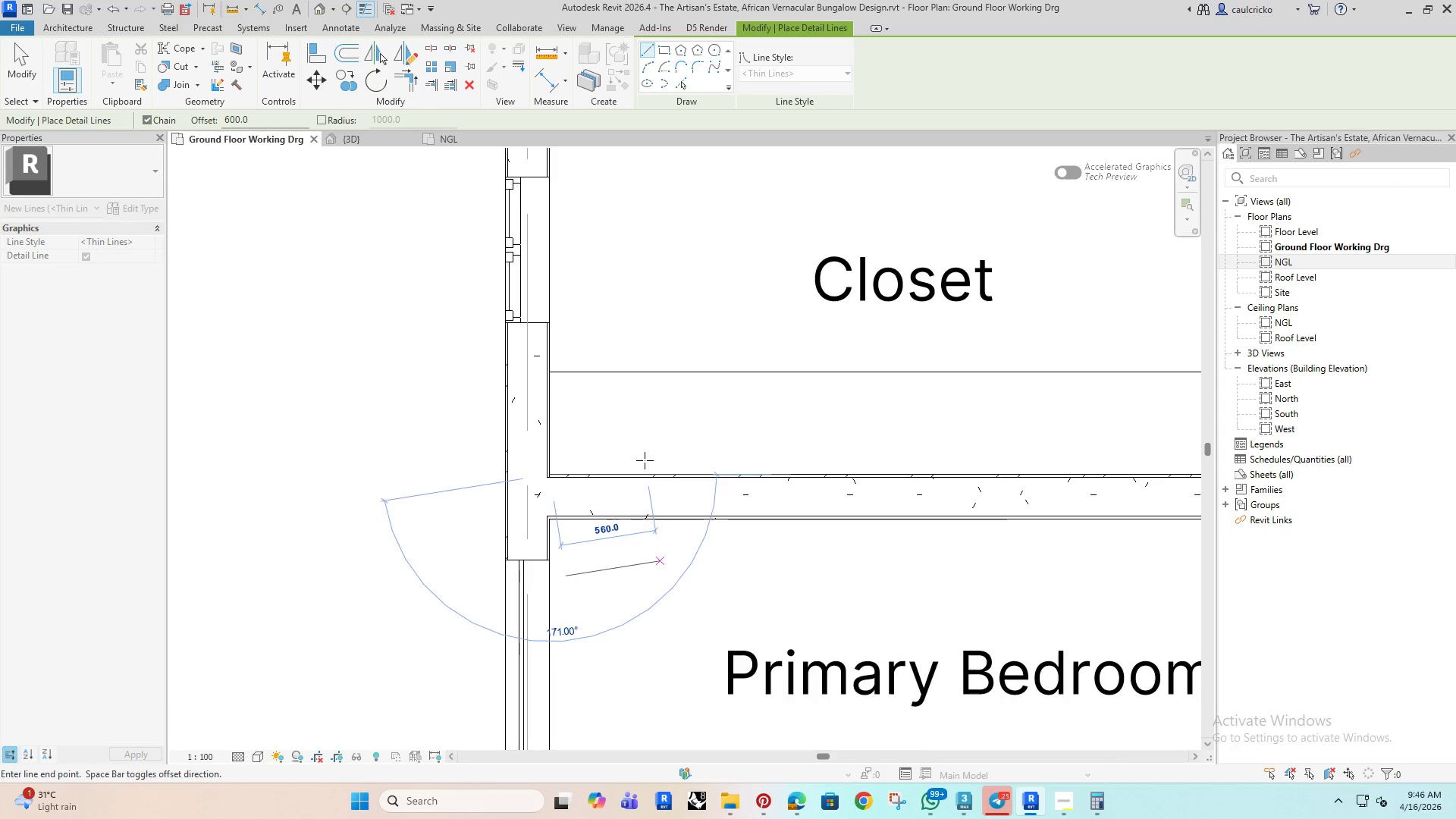 
scroll: coordinate [645, 460], scroll_direction: down, amount: 5.0
 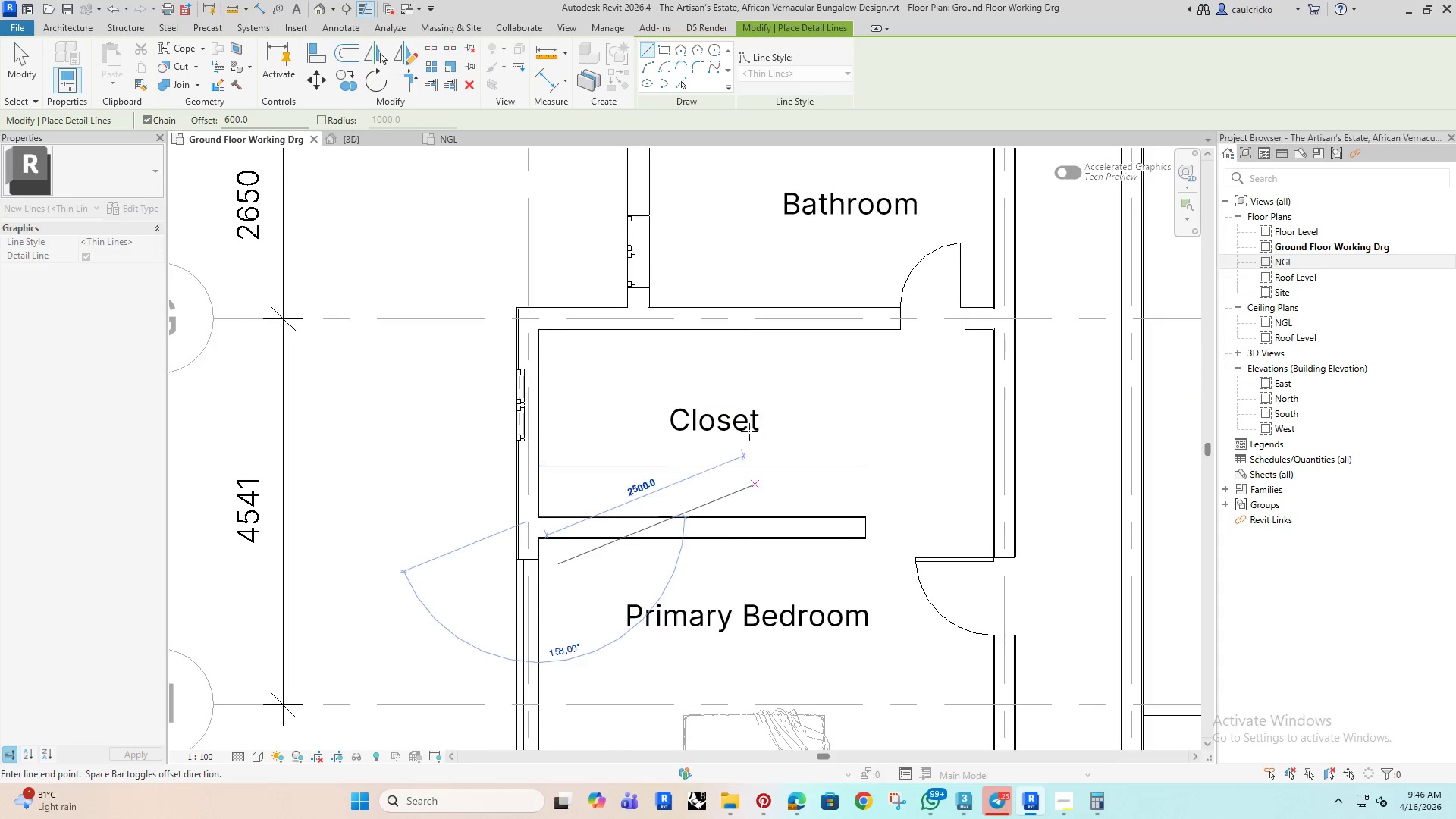 
key(Escape)
 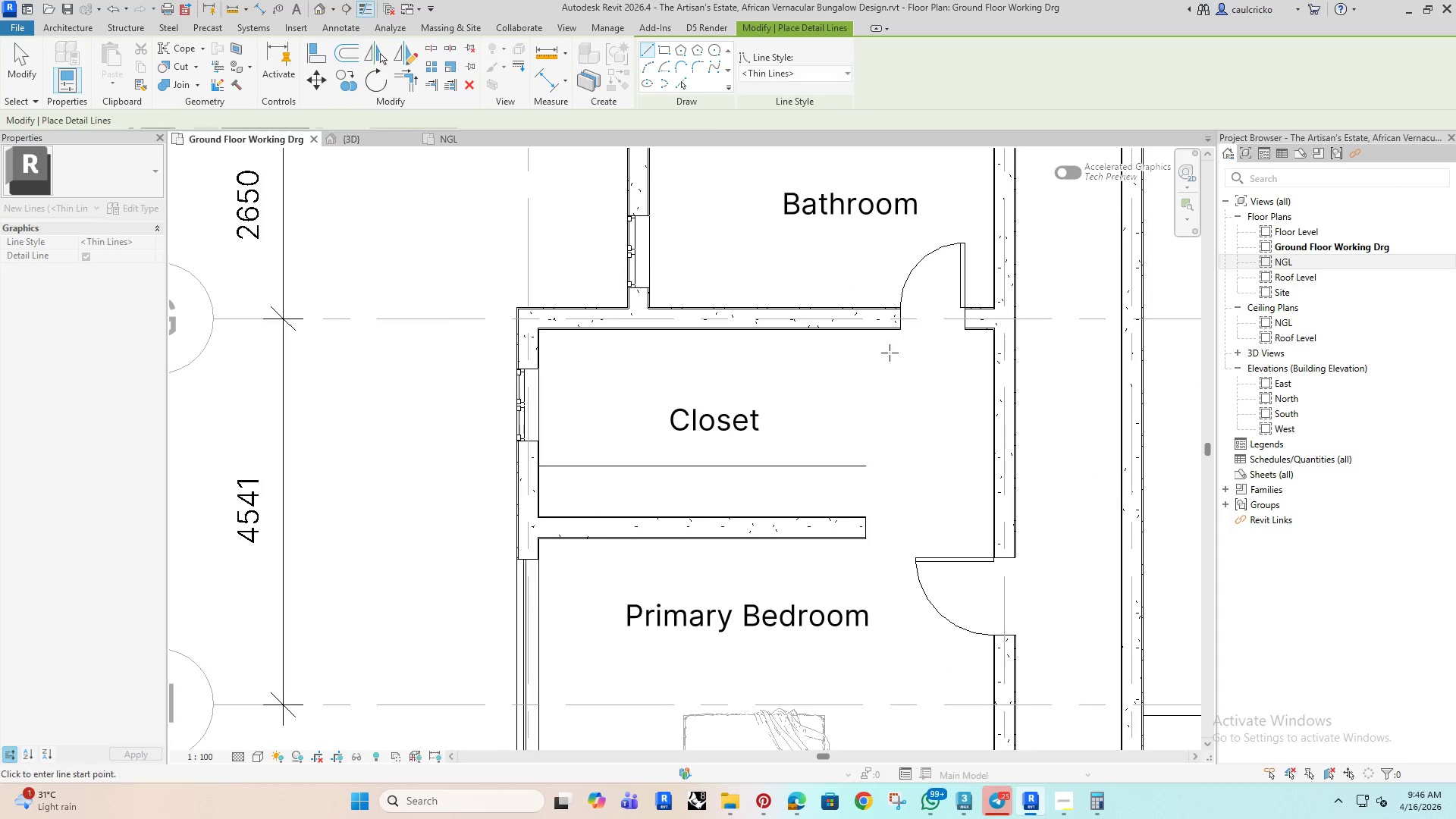 
scroll: coordinate [373, 328], scroll_direction: up, amount: 7.0
 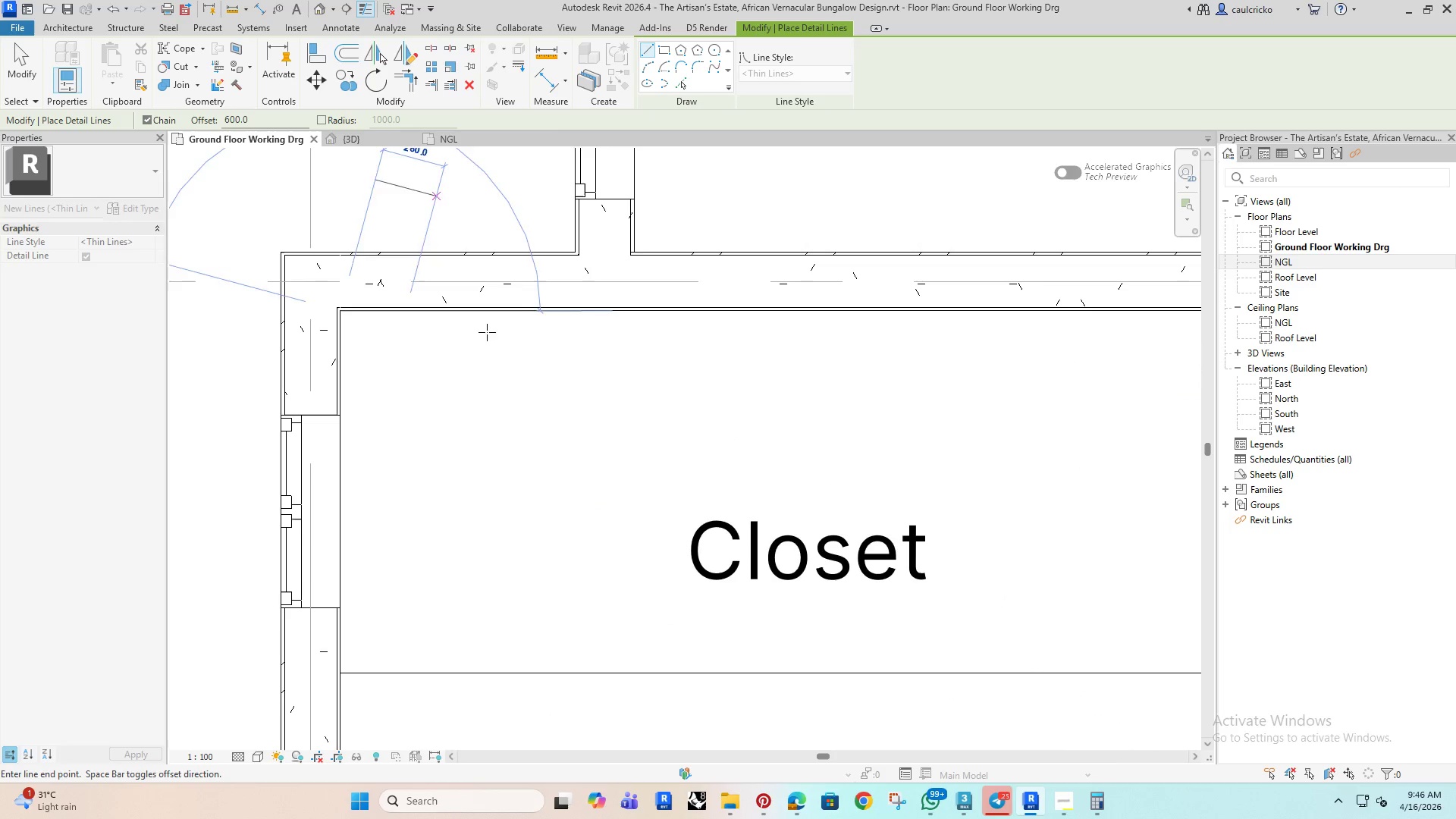 
scroll: coordinate [767, 337], scroll_direction: down, amount: 2.0
 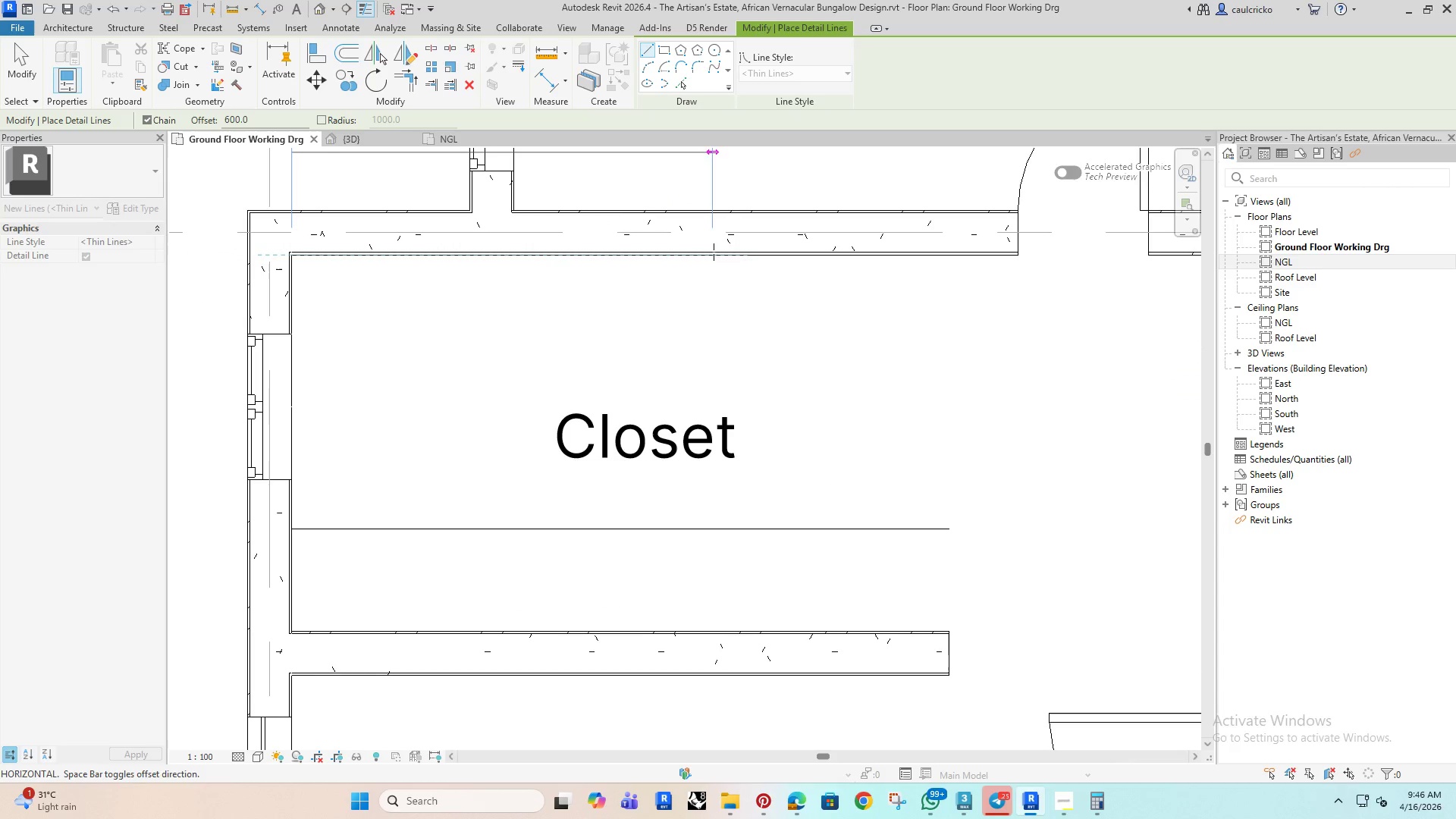 
key(Space)
 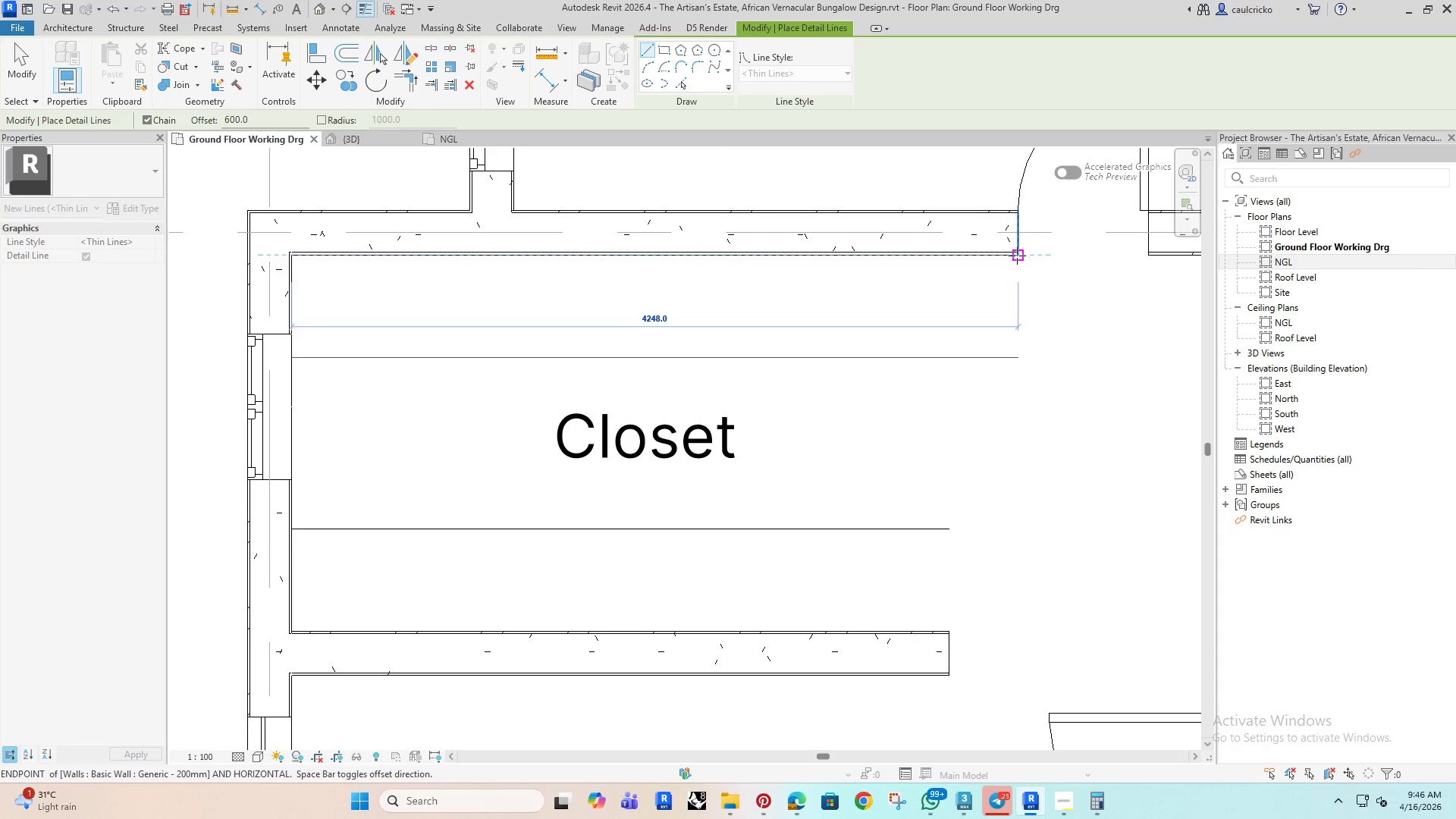 
left_click([1017, 256])
 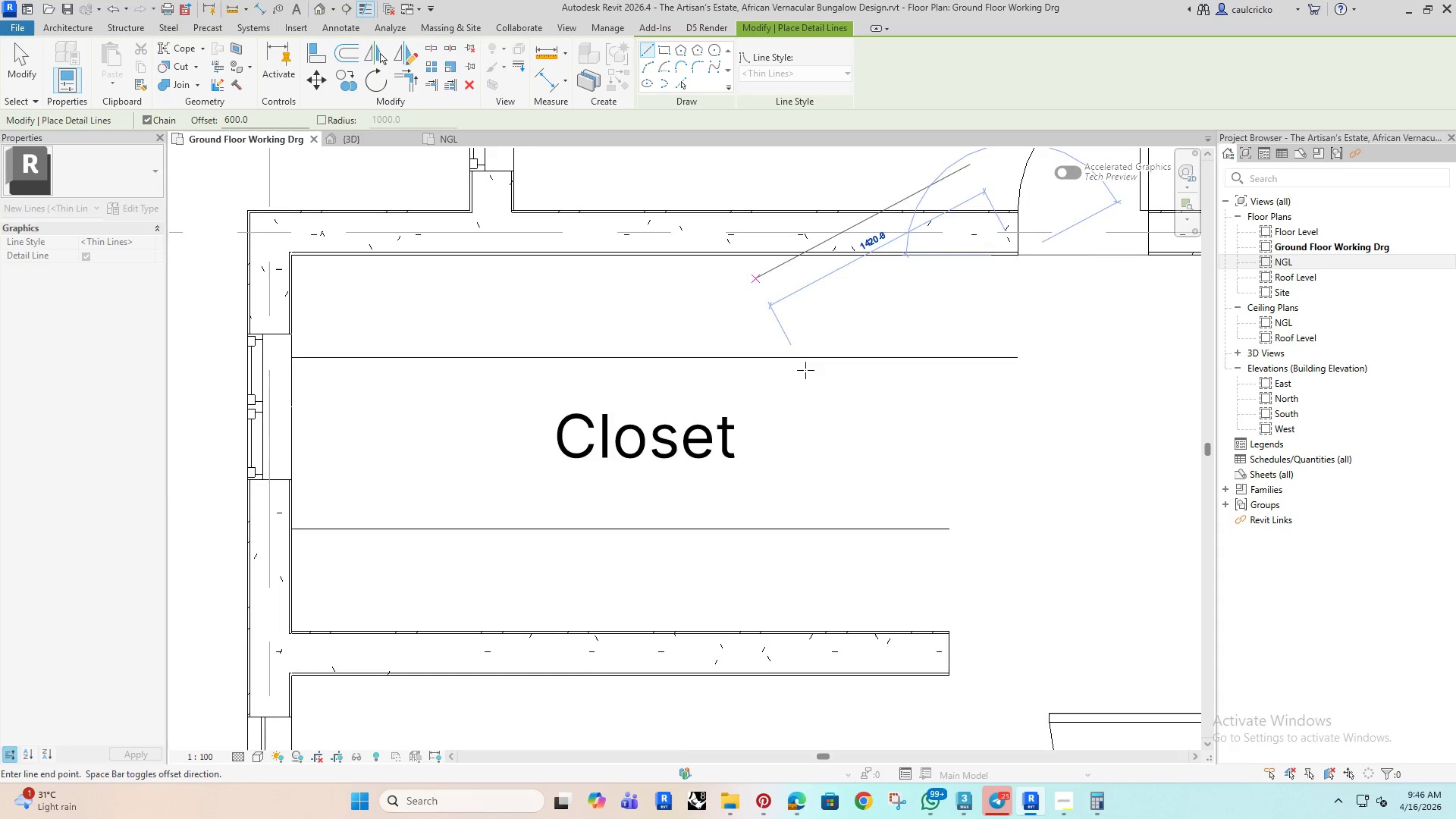 
key(Escape)
 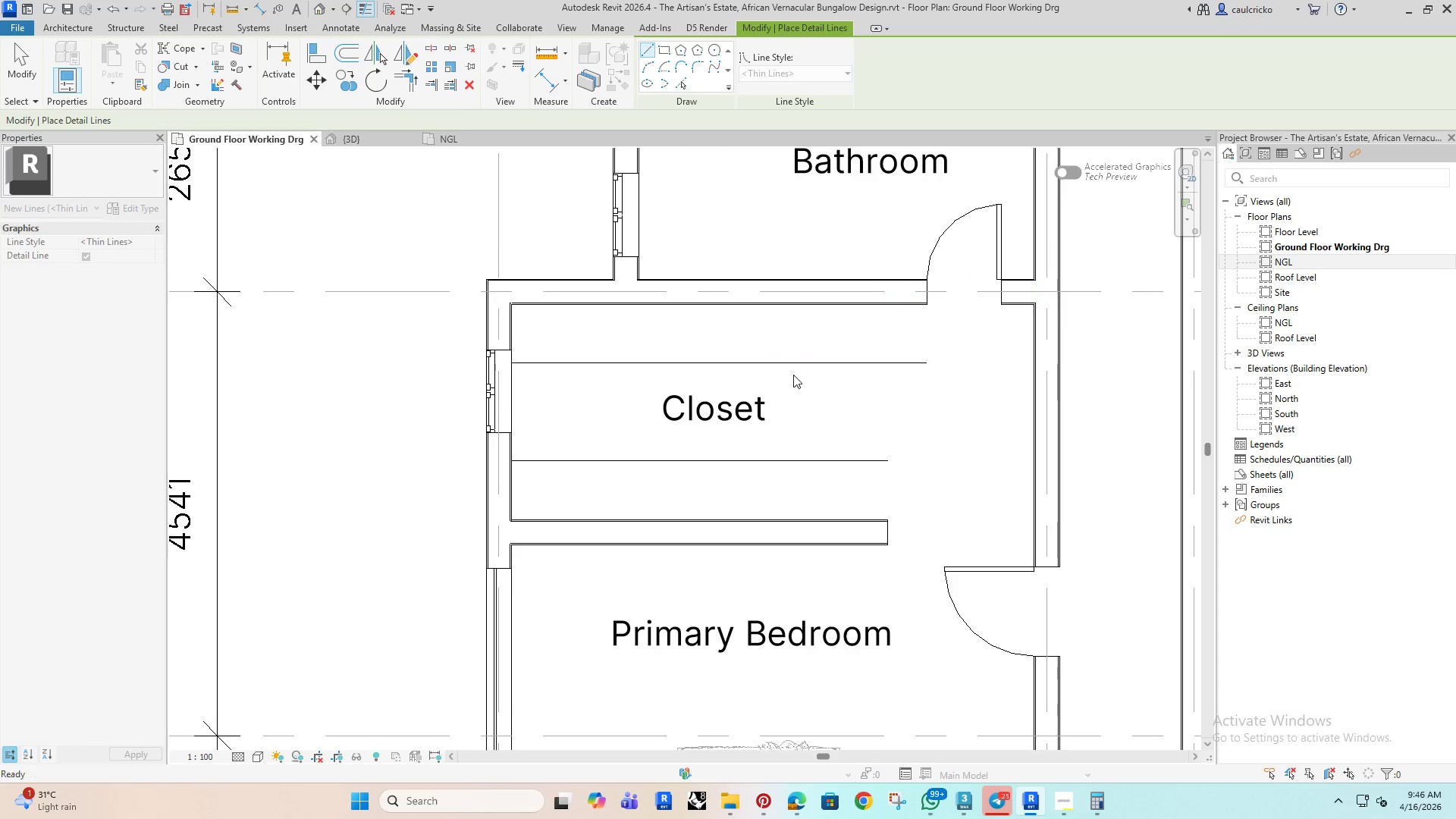 
key(Escape)
 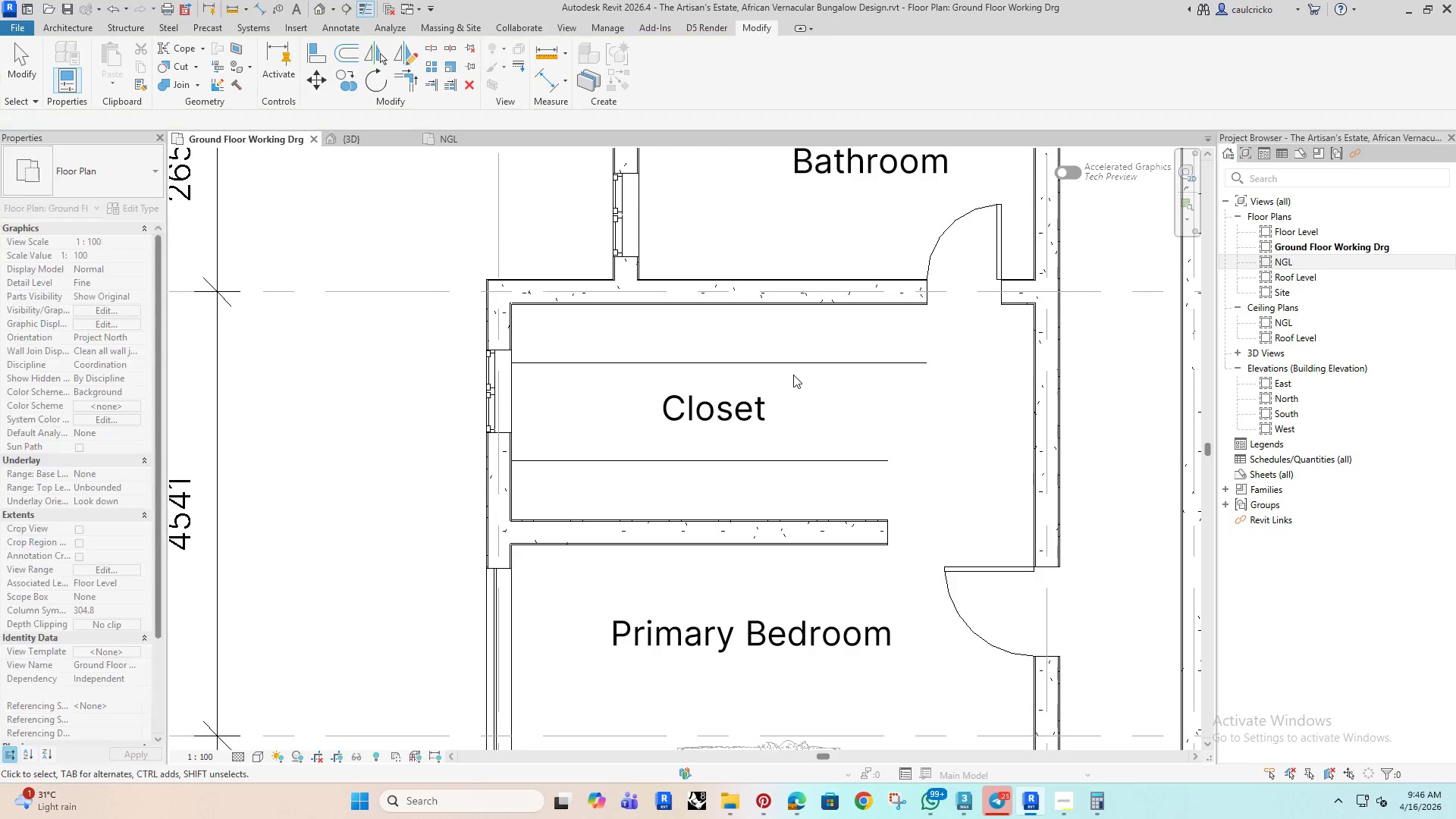 
scroll: coordinate [805, 371], scroll_direction: down, amount: 4.0
 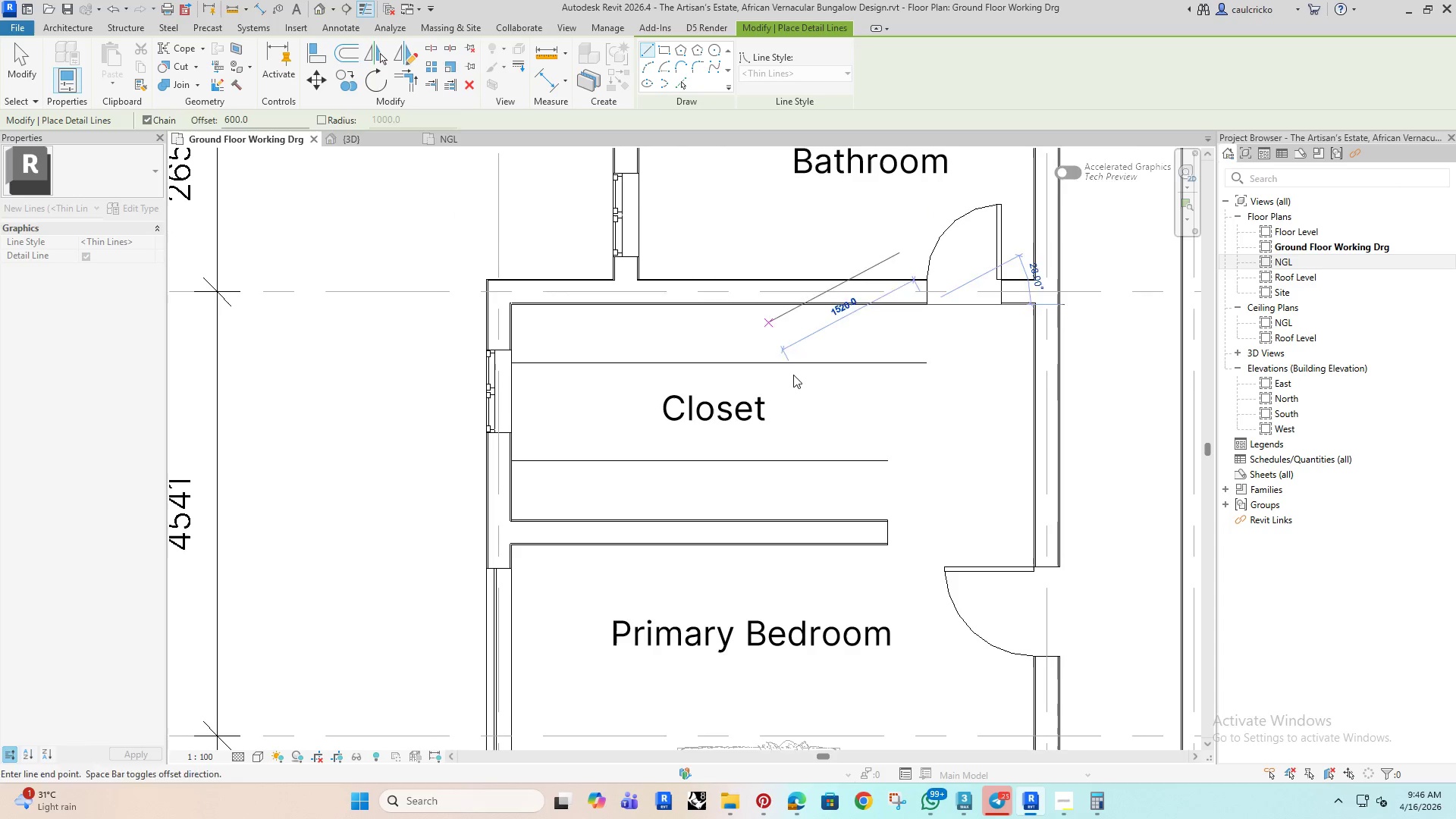 
key(Escape)
 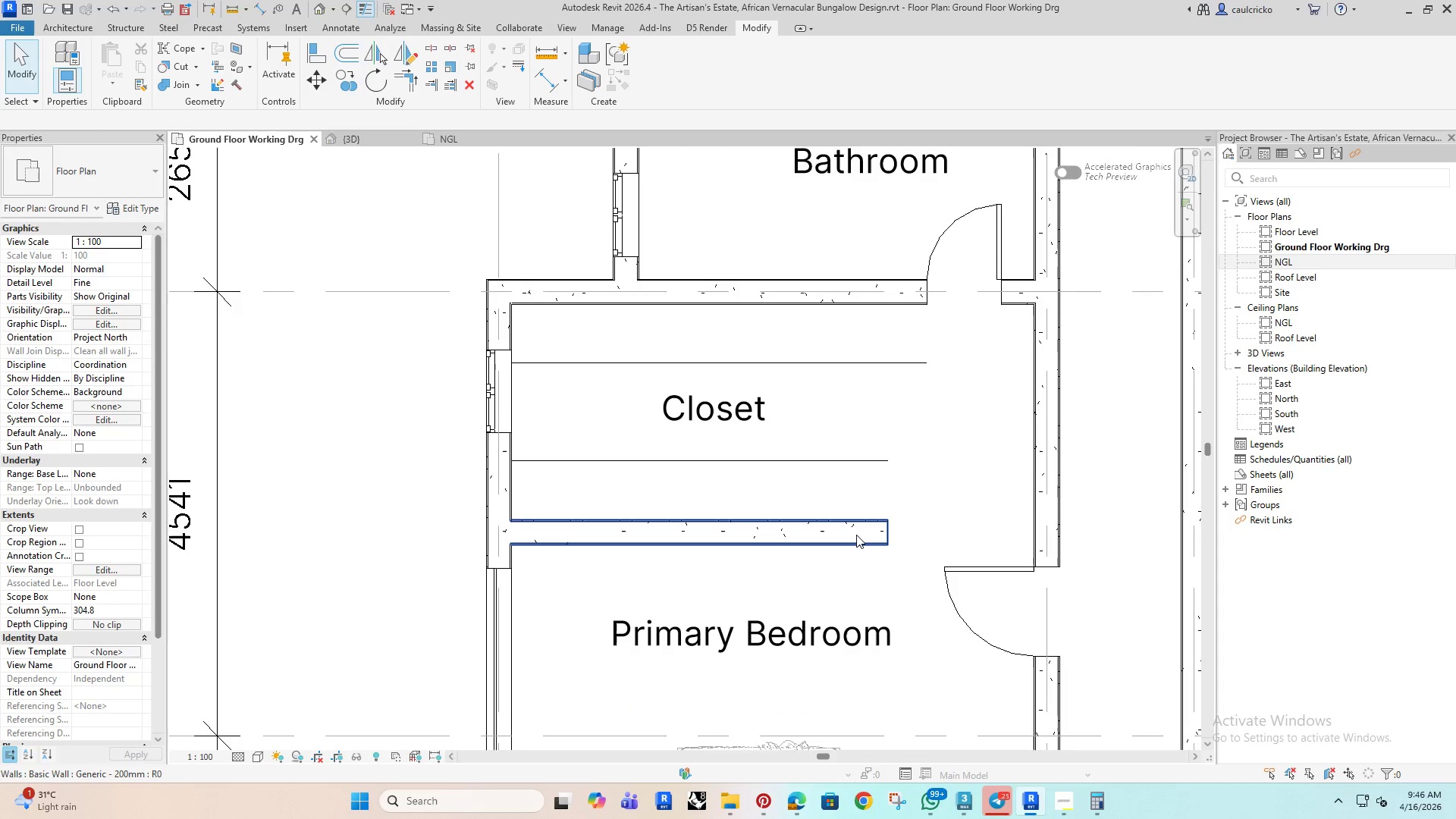 
left_click([856, 534])
 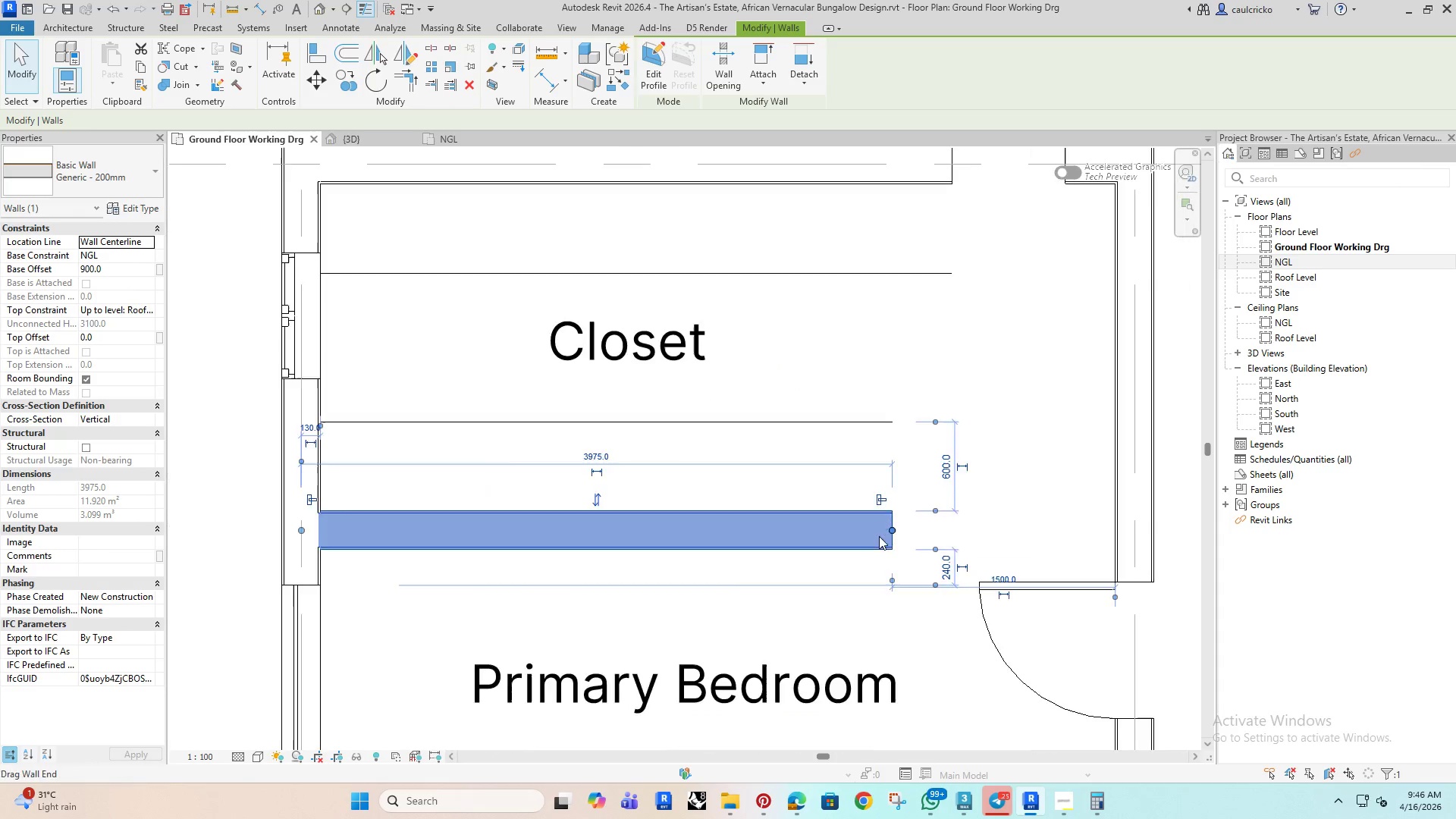 
scroll: coordinate [879, 536], scroll_direction: up, amount: 2.0
 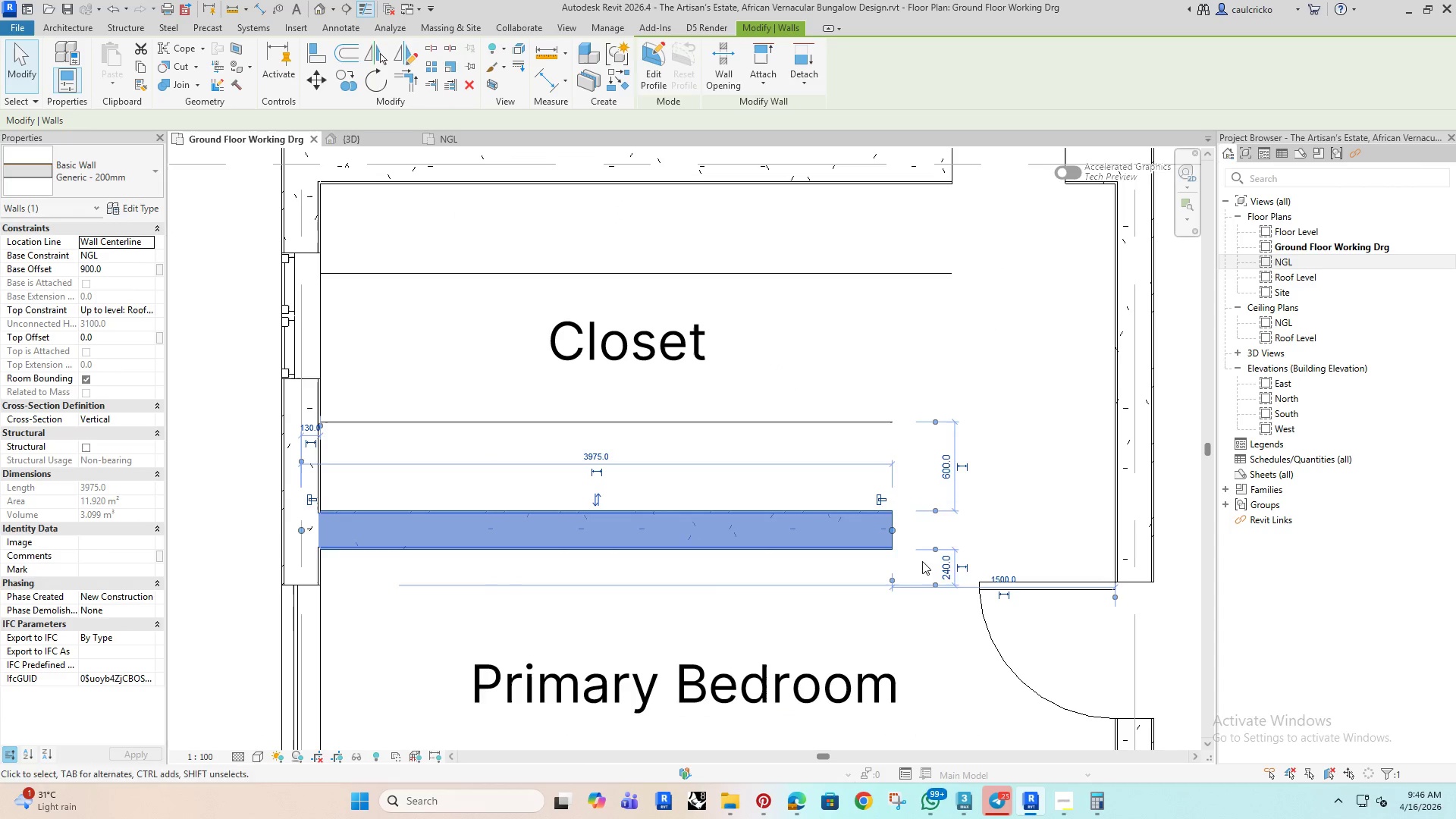 
left_click([995, 575])
 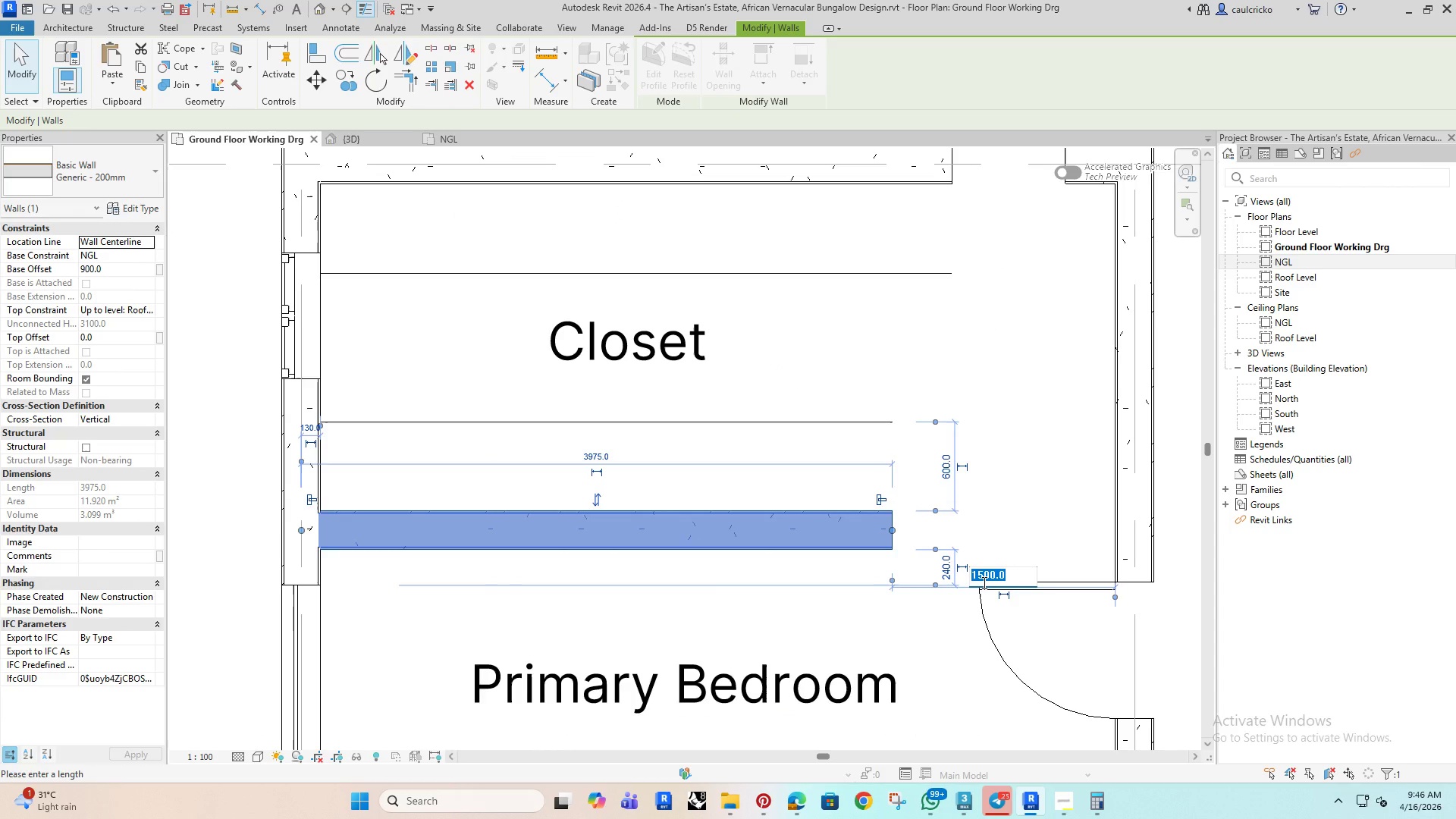 
type(1200)
 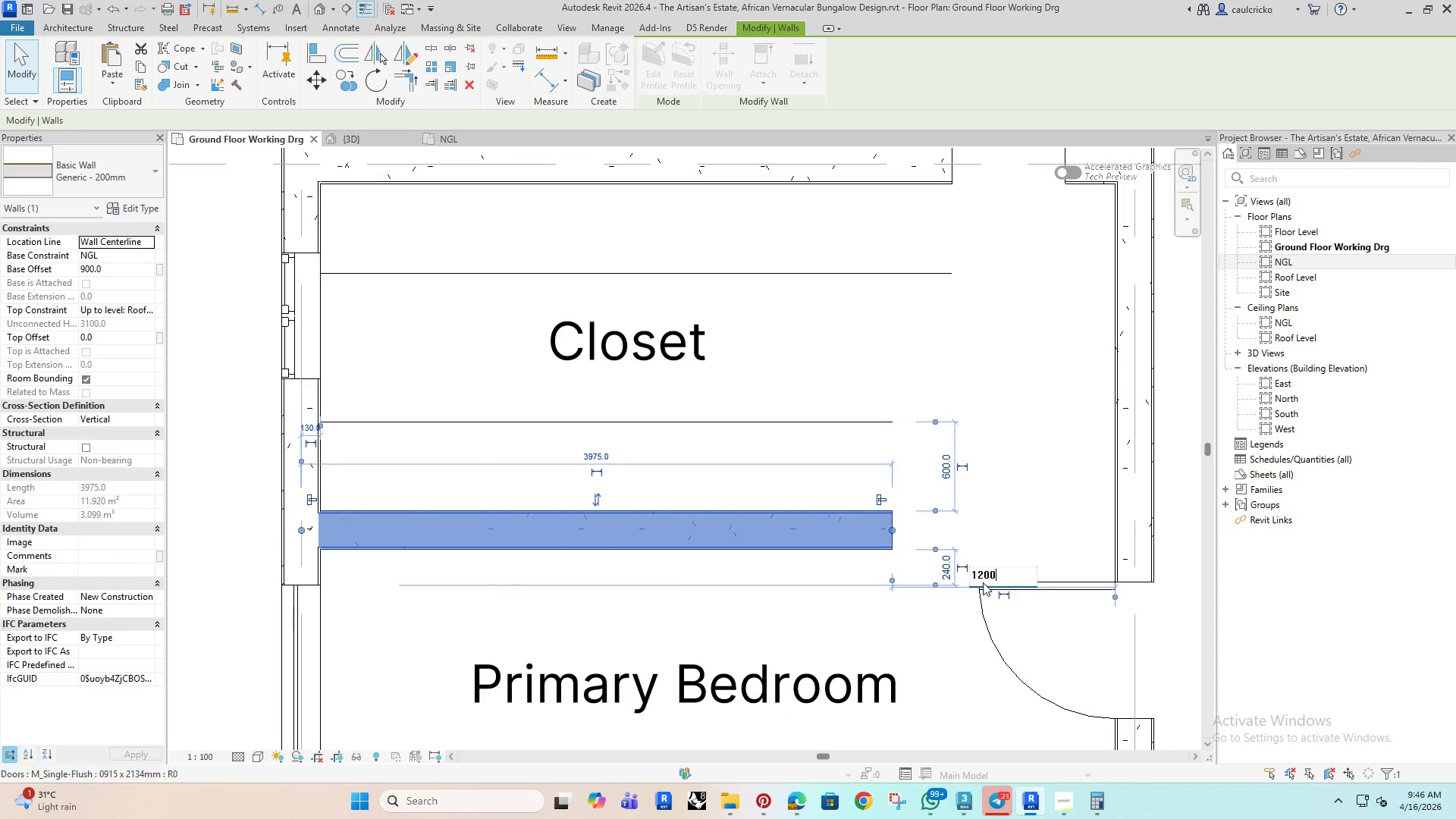 
key(Enter)
 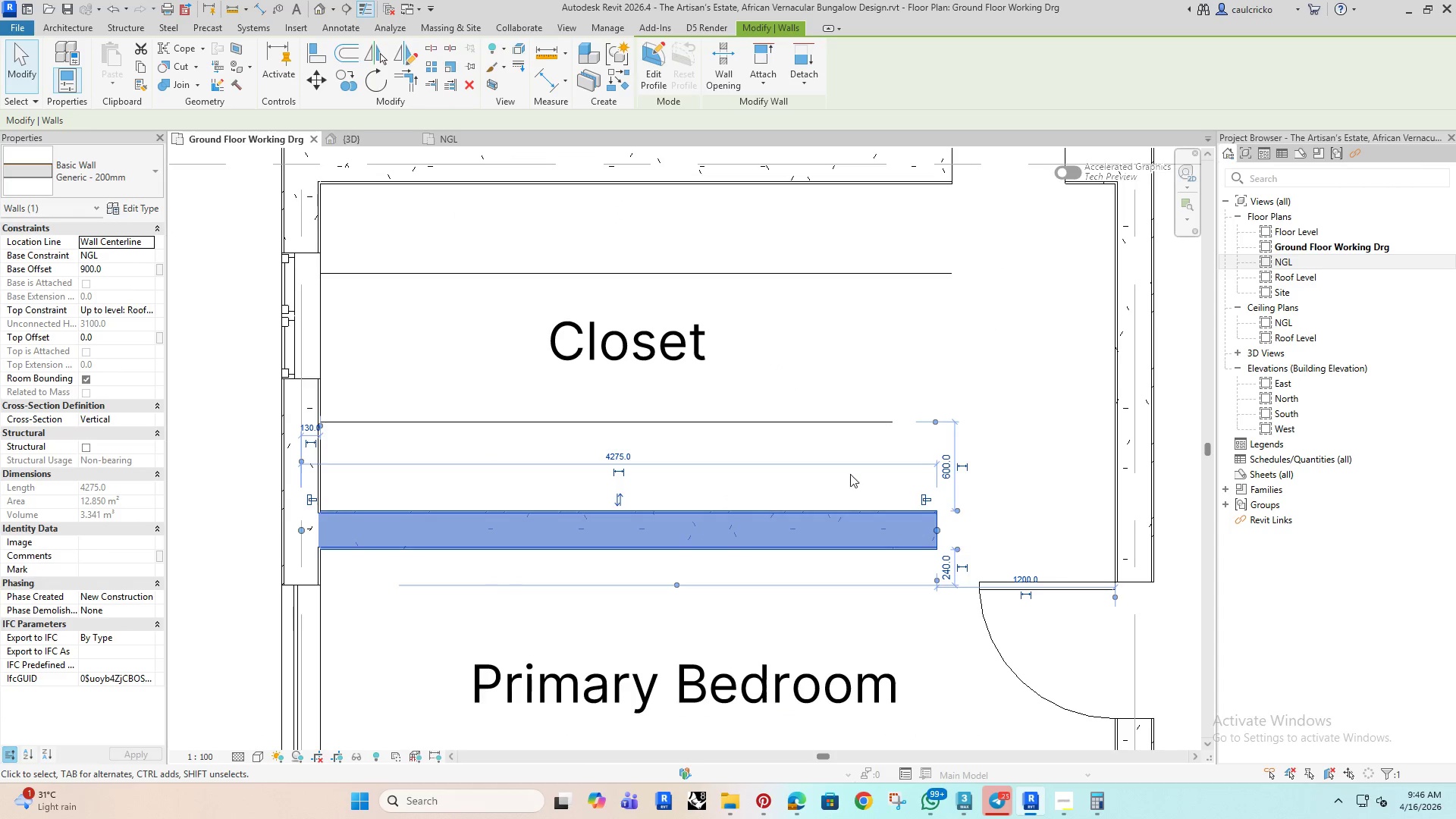 
left_click([858, 374])
 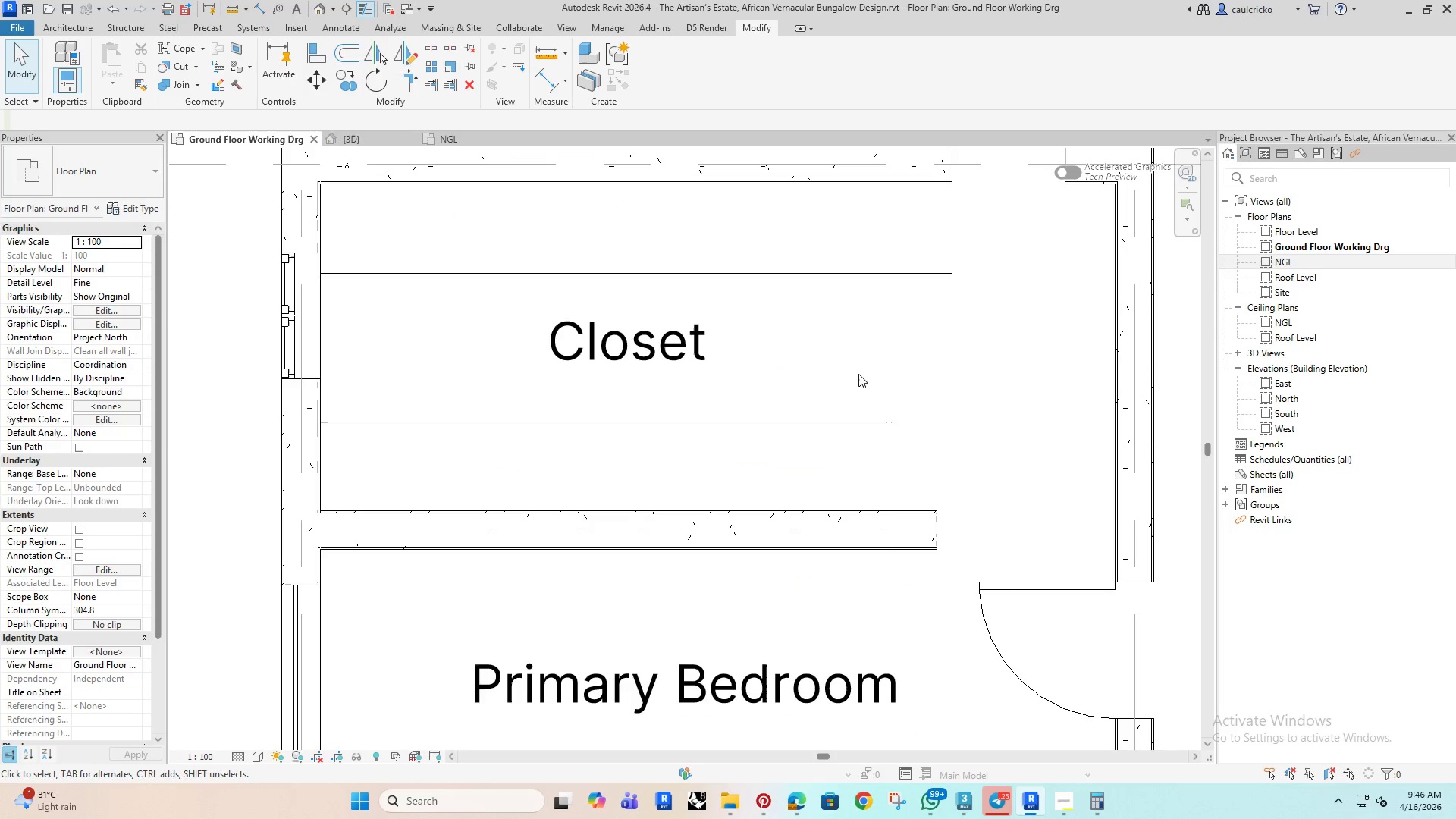 
type(al)
 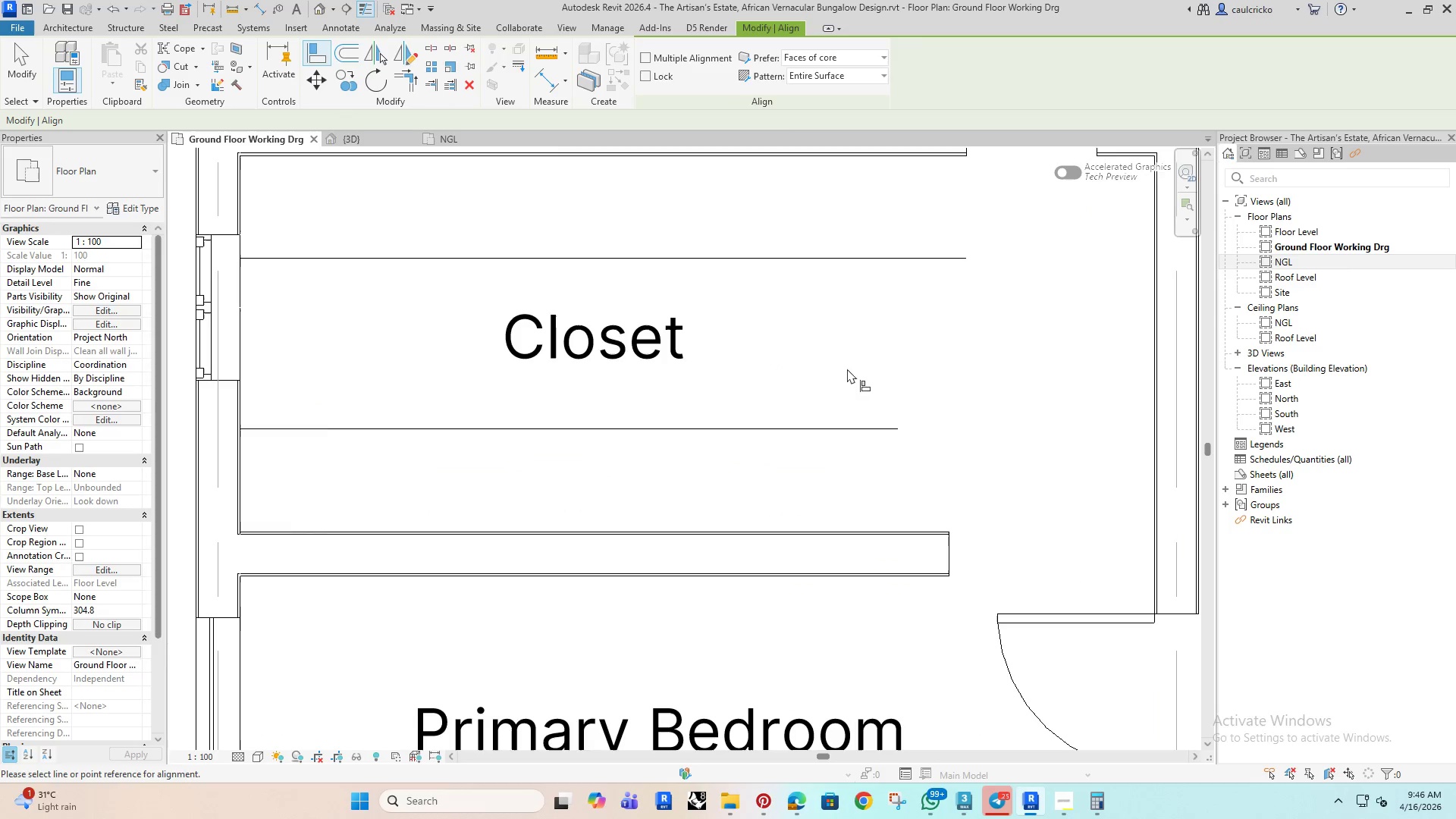 
scroll: coordinate [956, 537], scroll_direction: up, amount: 4.0
 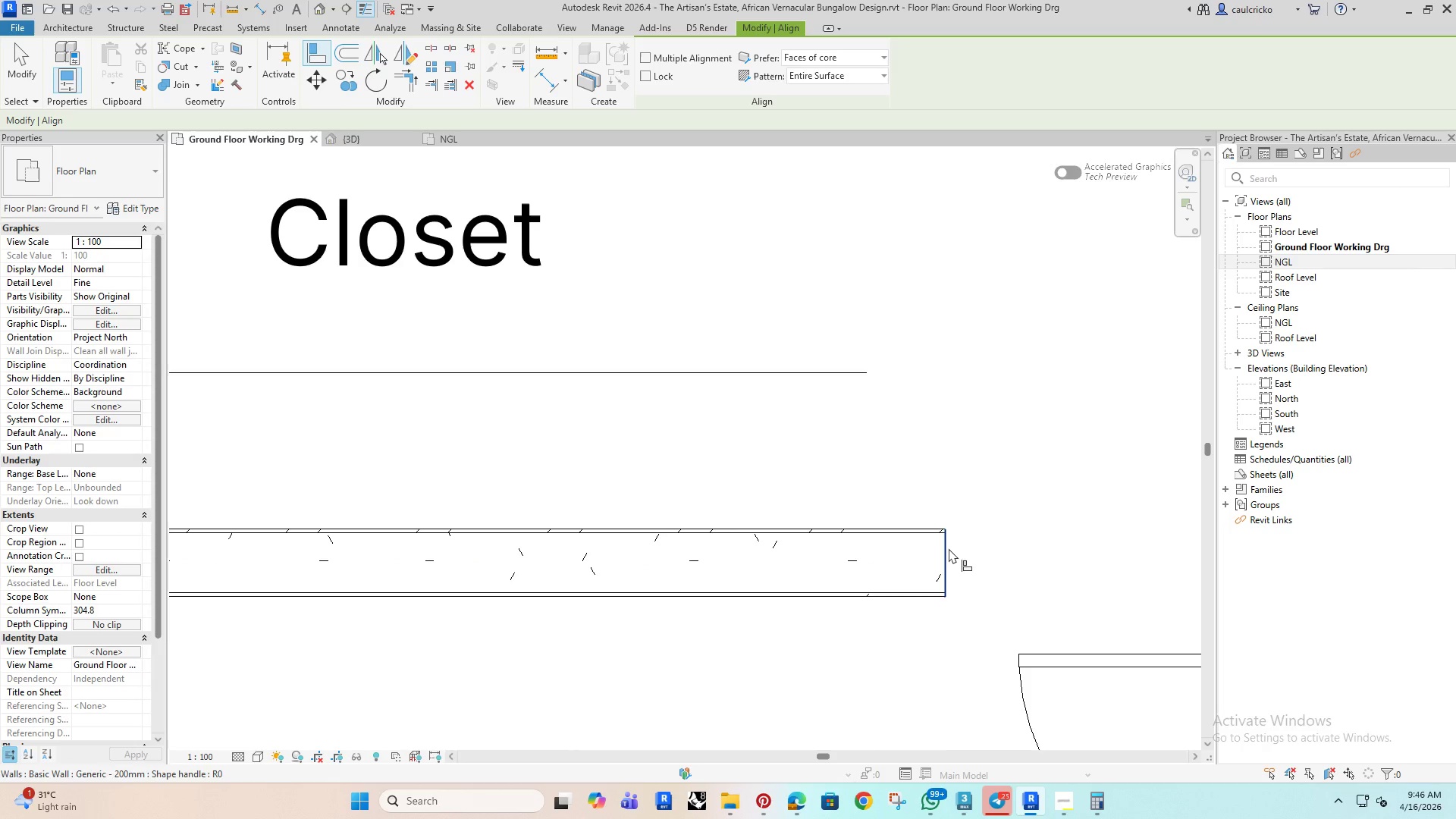 
left_click([949, 548])
 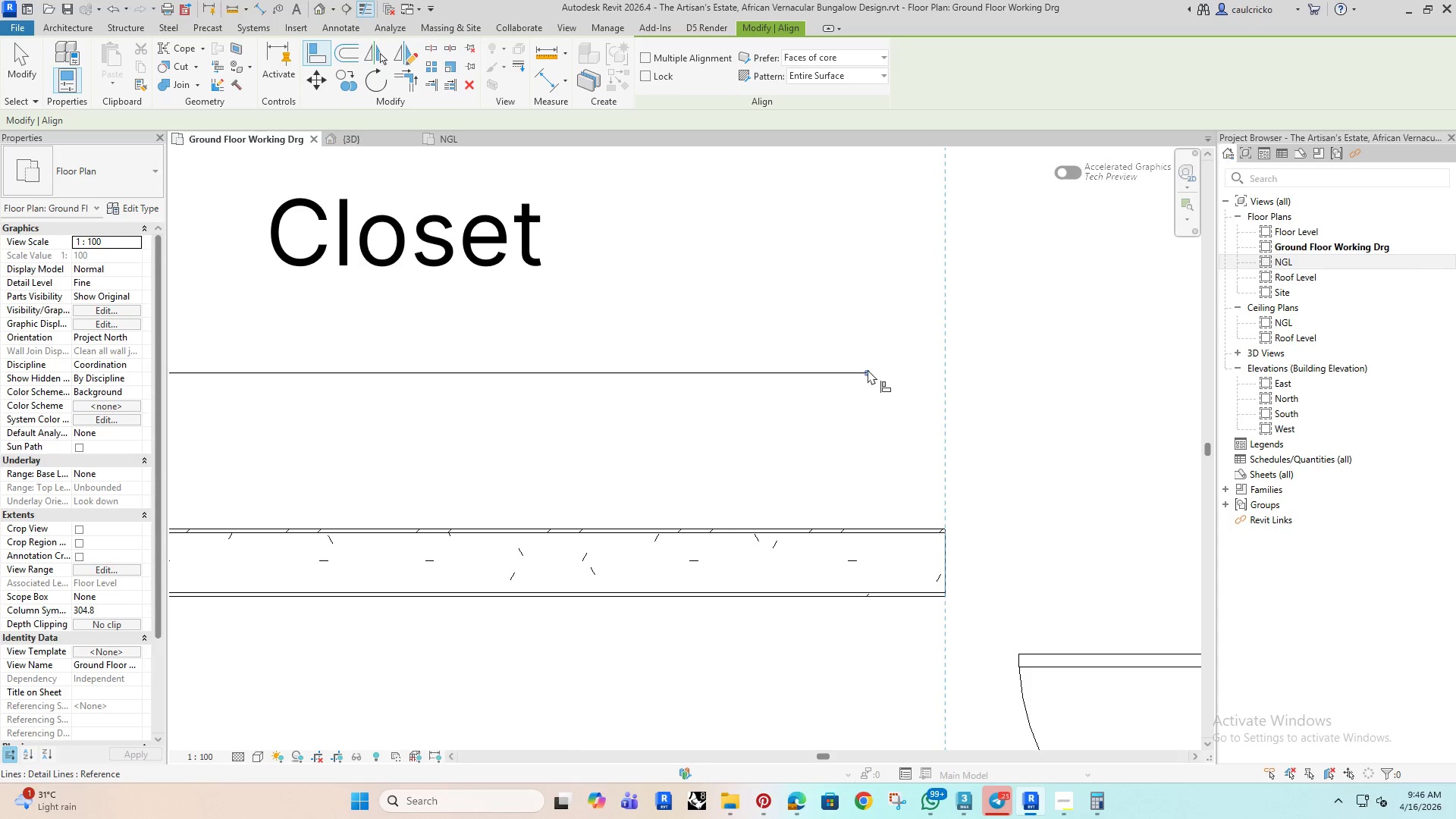 
left_click([868, 369])
 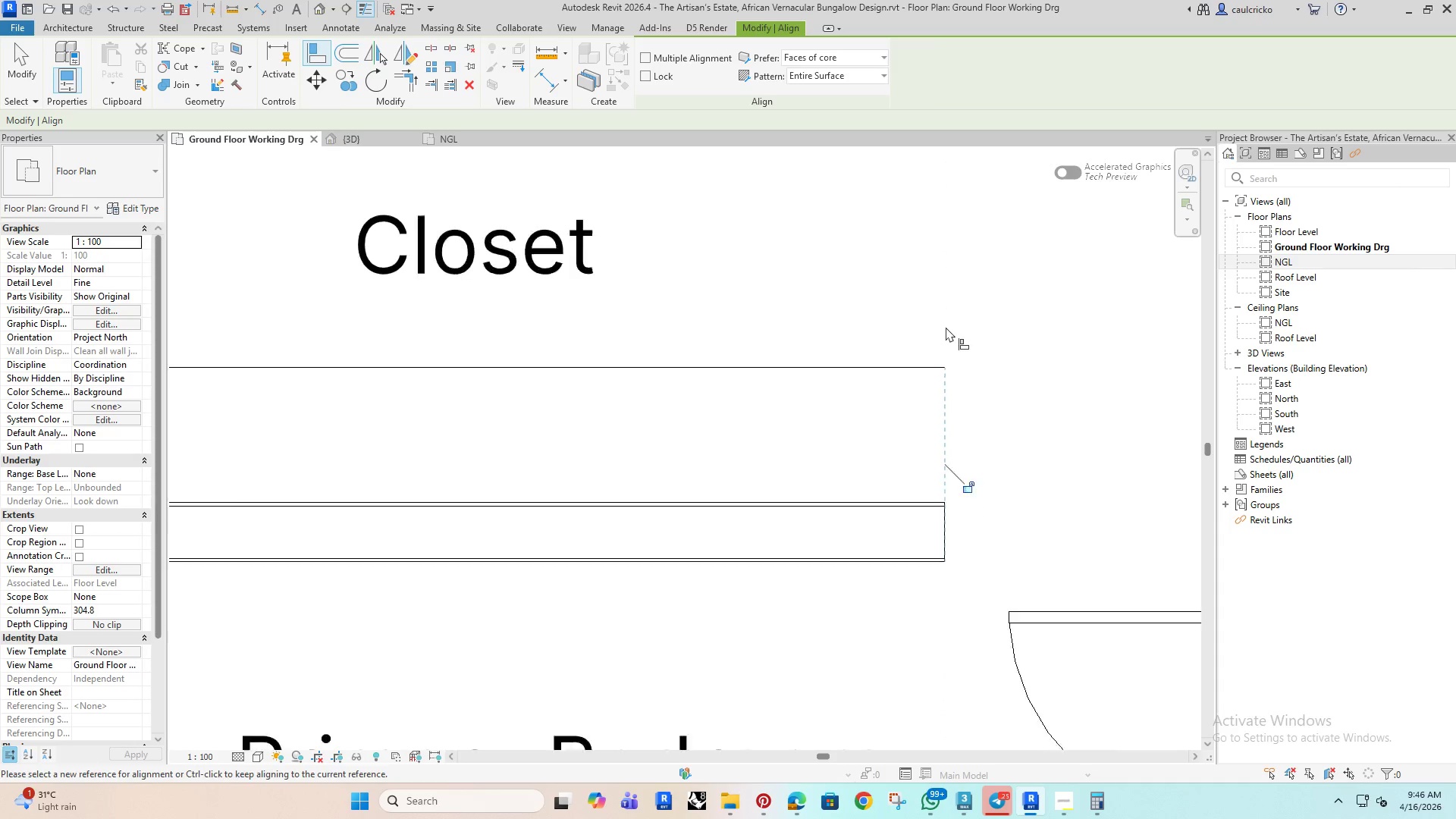 
scroll: coordinate [948, 329], scroll_direction: down, amount: 3.0
 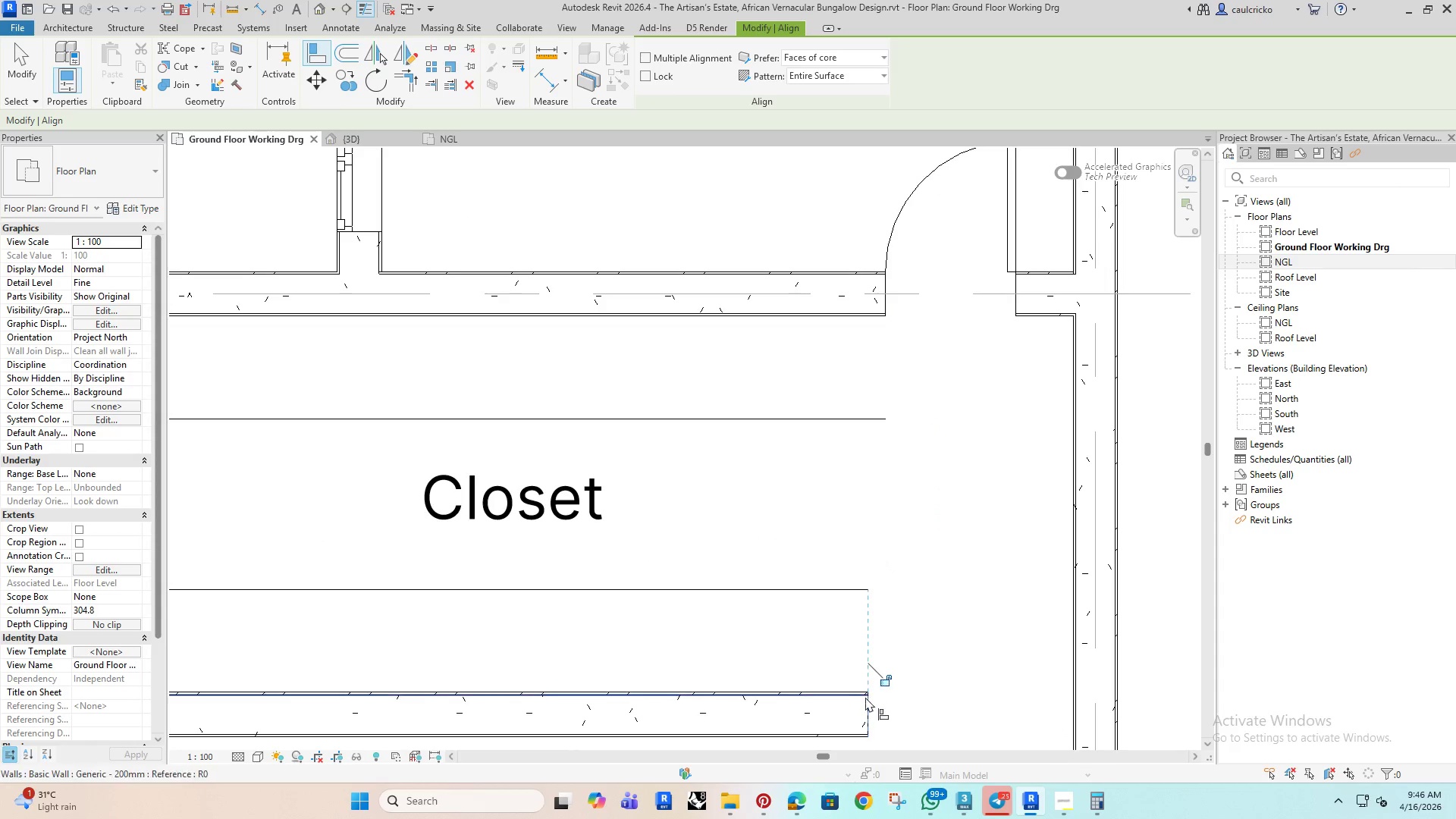 
left_click([867, 711])
 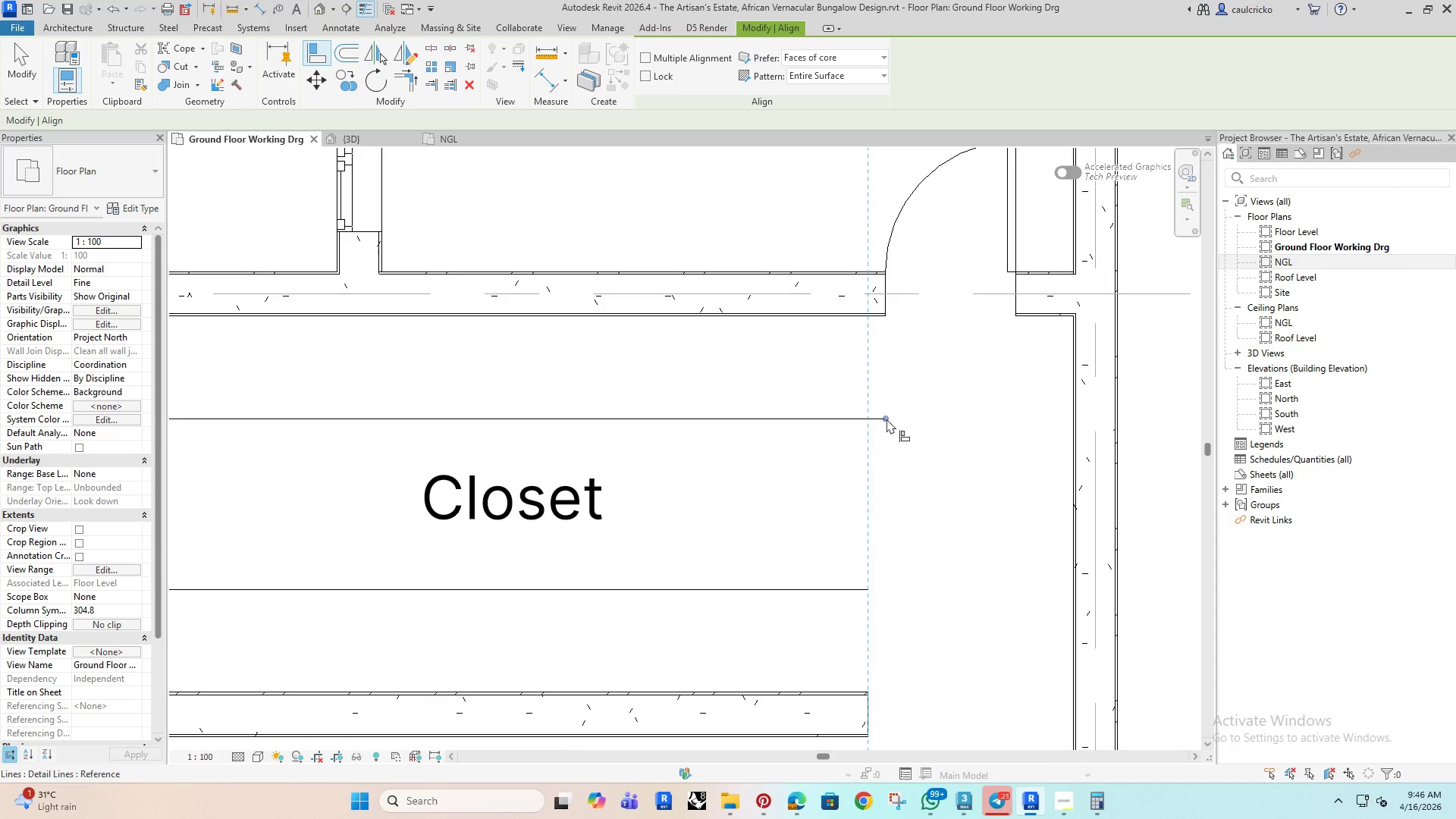 
left_click([886, 419])
 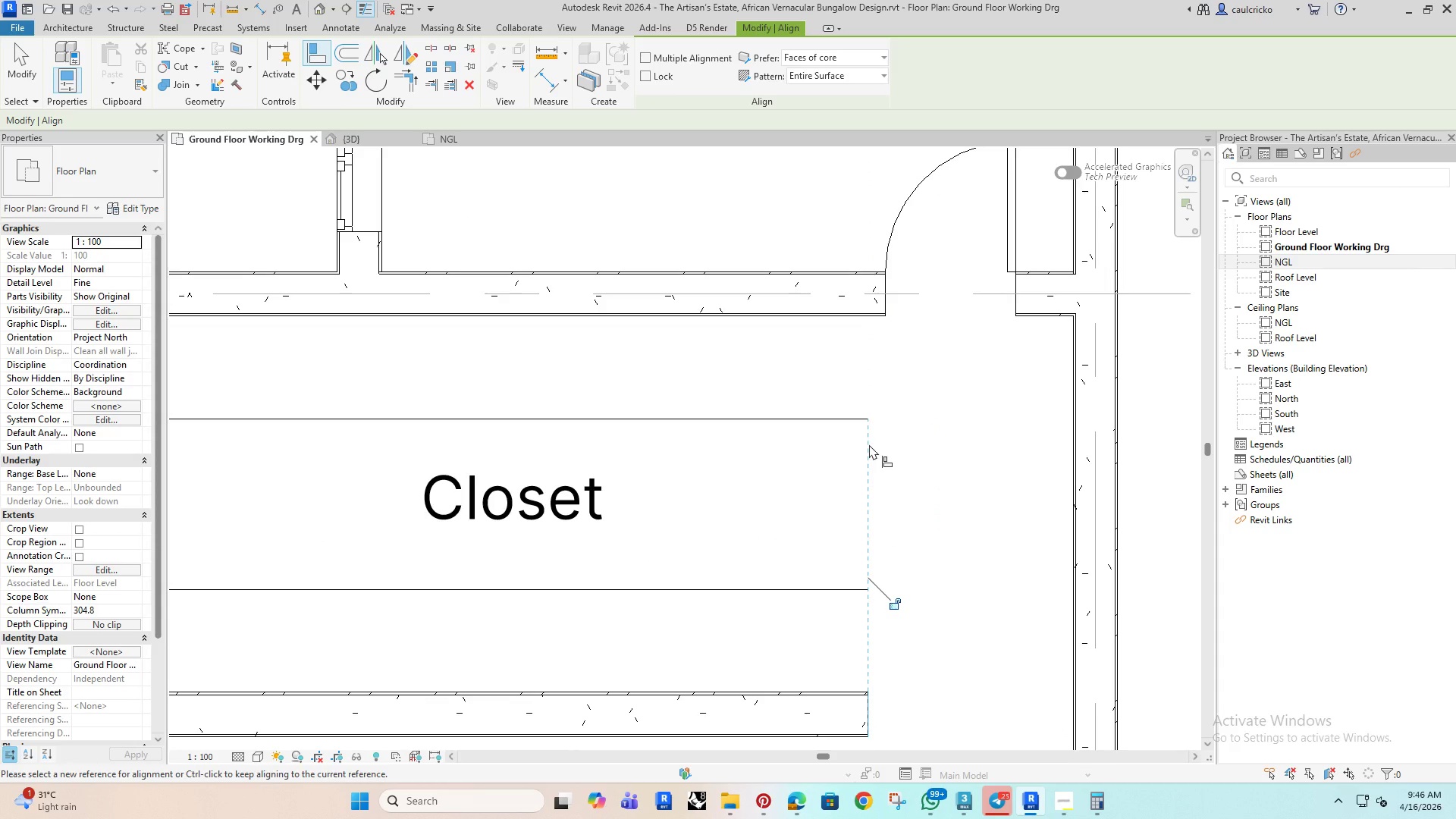 
scroll: coordinate [854, 487], scroll_direction: down, amount: 5.0
 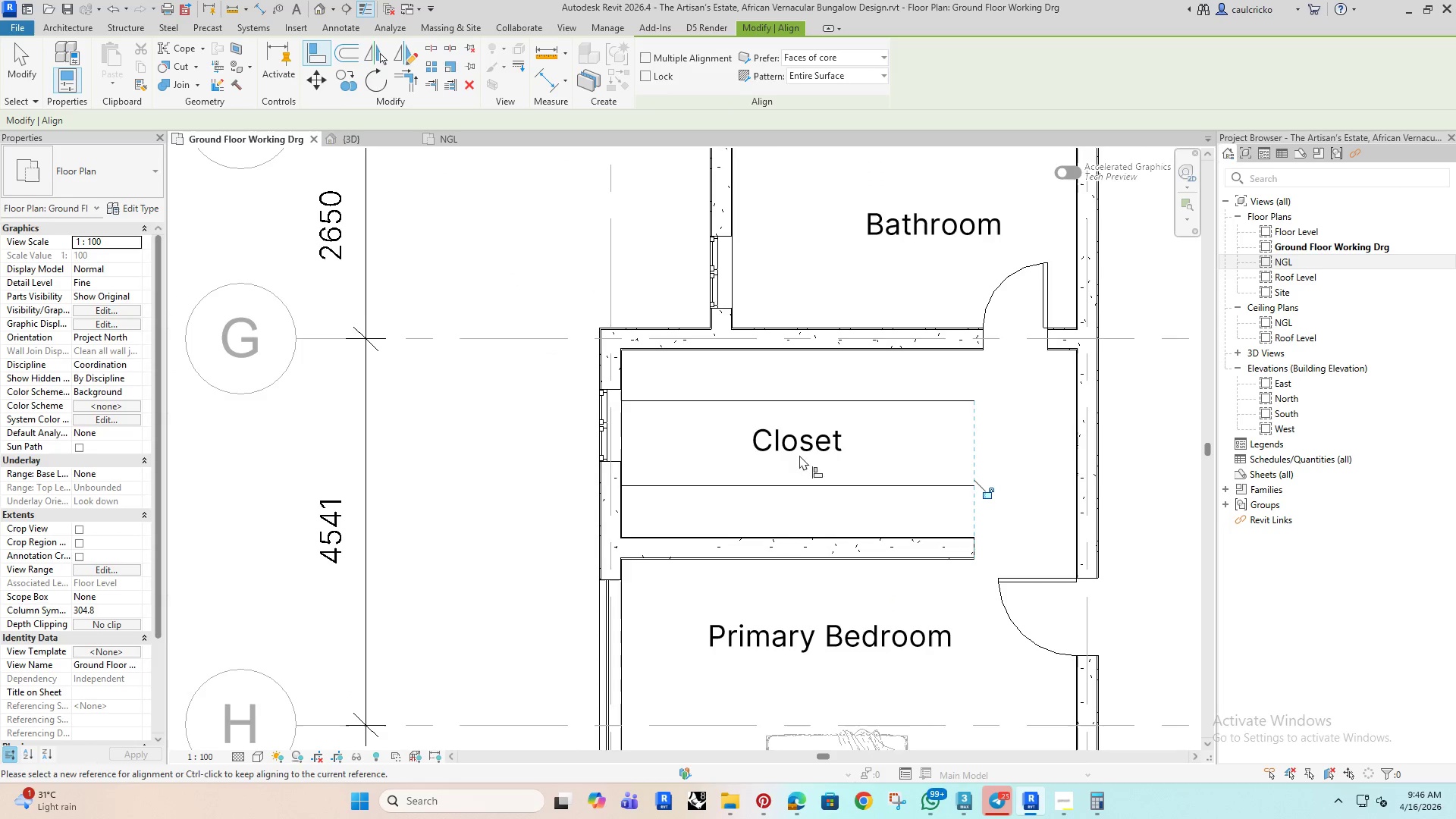 
key(Escape)
 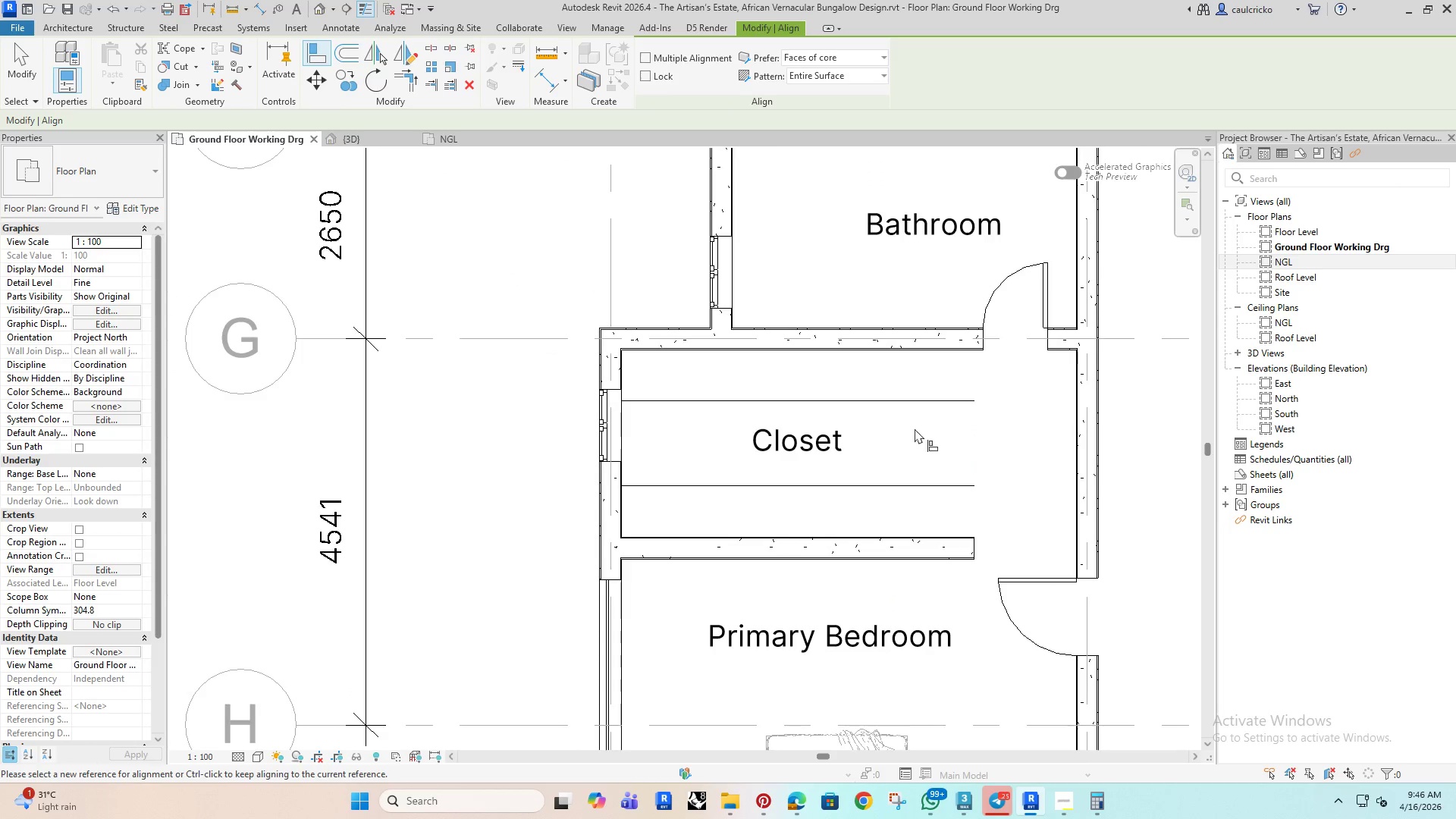 
key(Escape)
 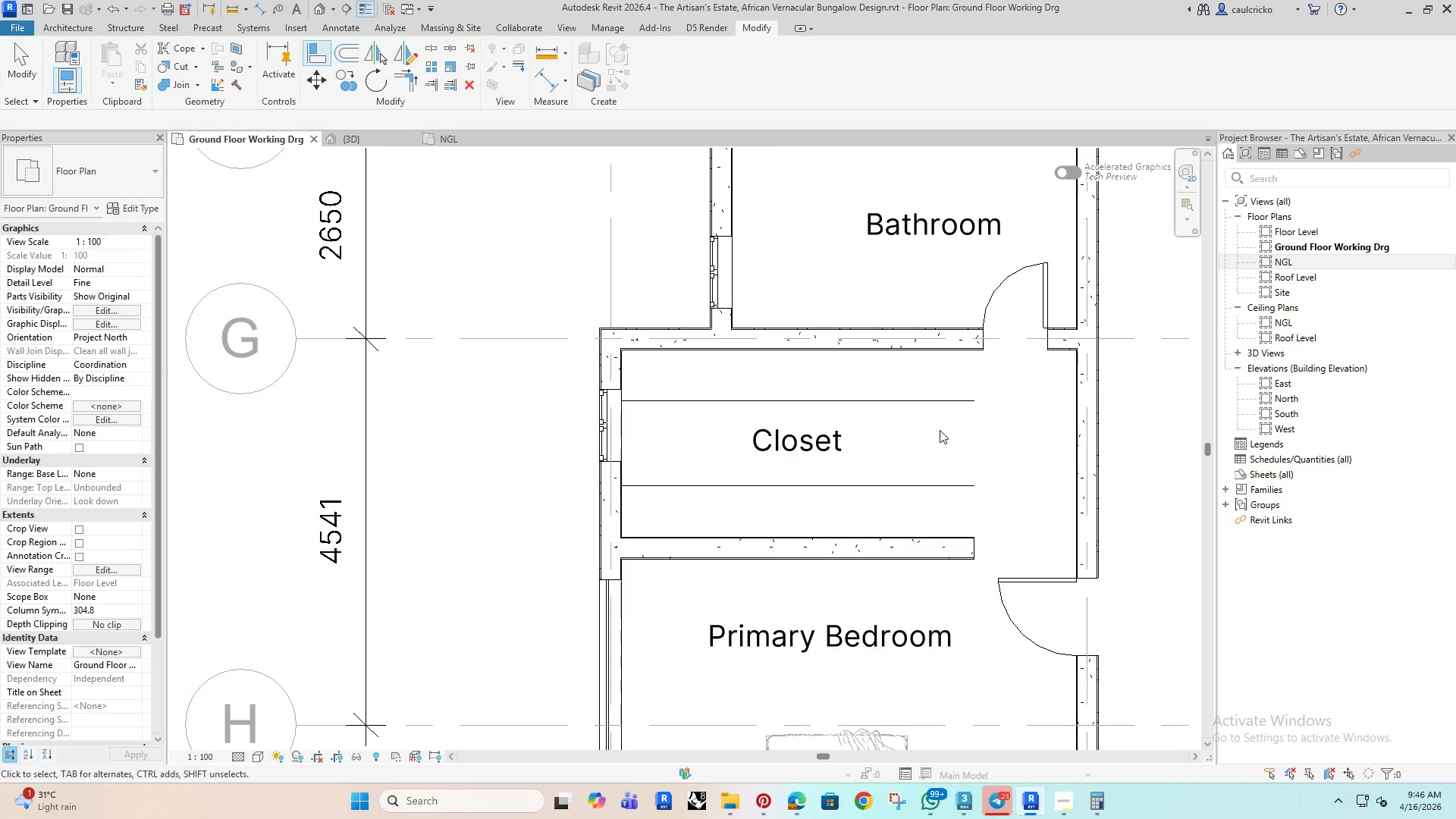 
key(Escape)
 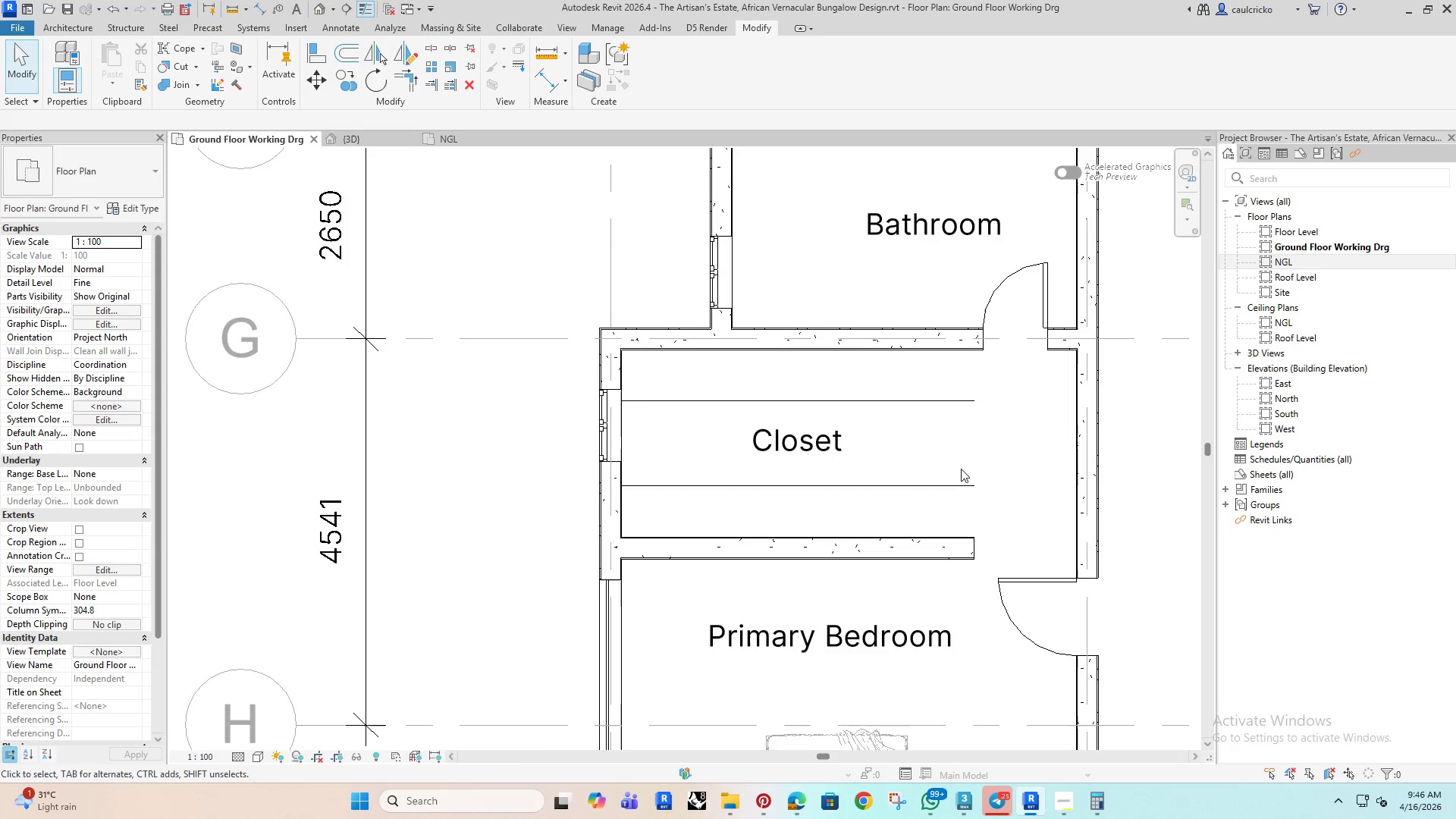 
scroll: coordinate [962, 466], scroll_direction: up, amount: 4.0
 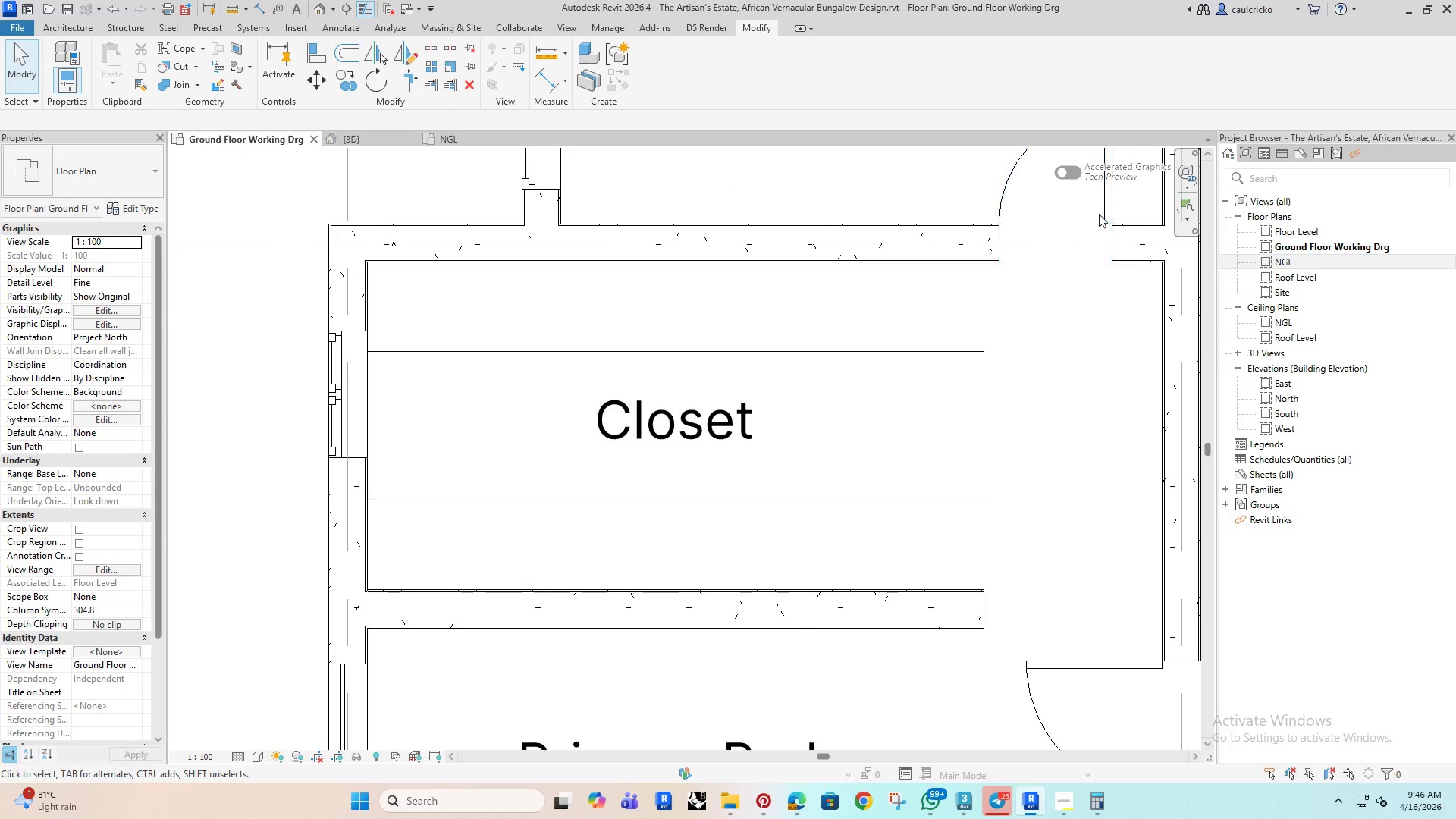 
left_click([1108, 202])
 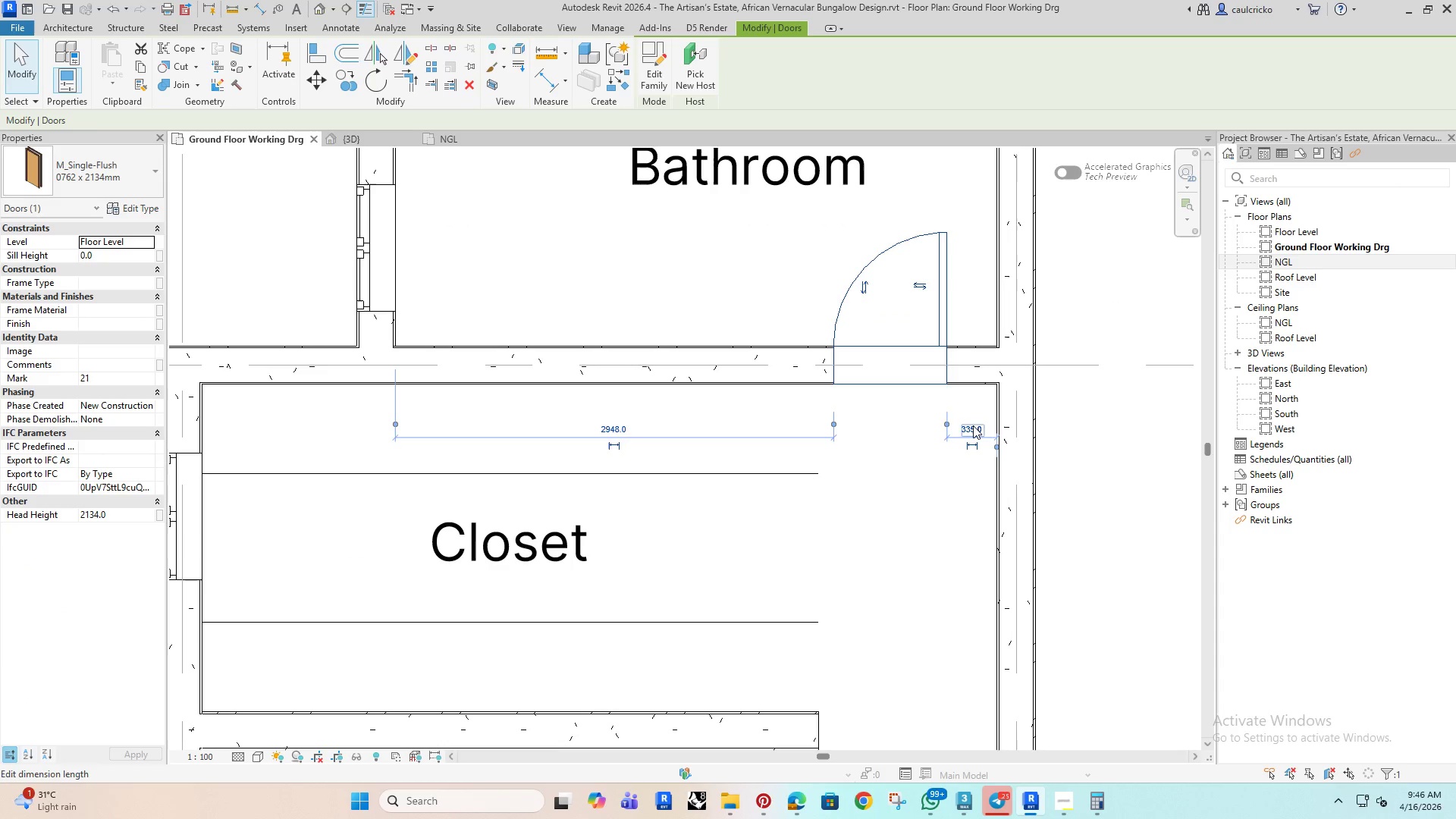 
left_click([973, 425])
 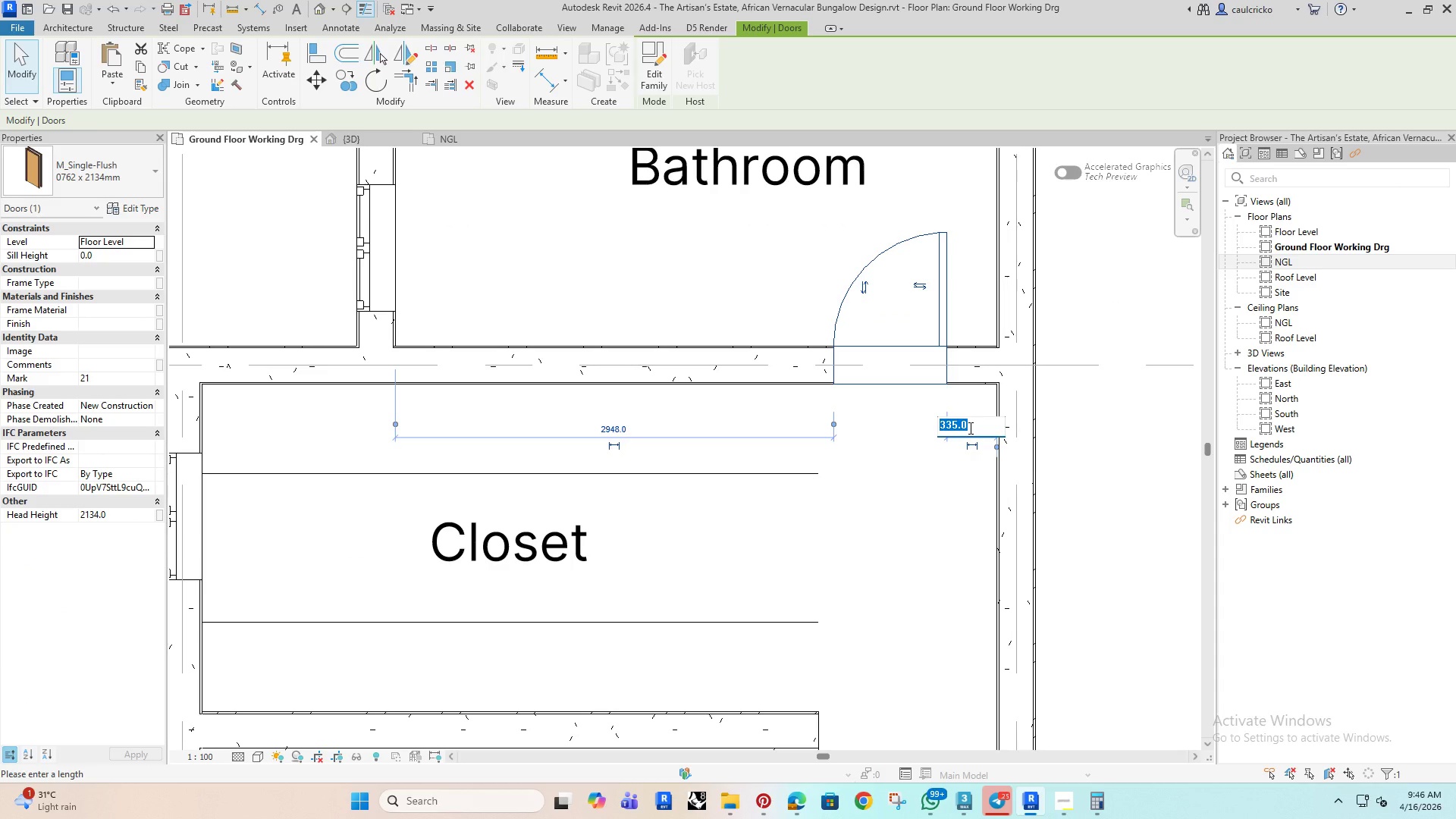 
type(900)
key(Backspace)
key(Backspace)
key(Backspace)
type(100)
 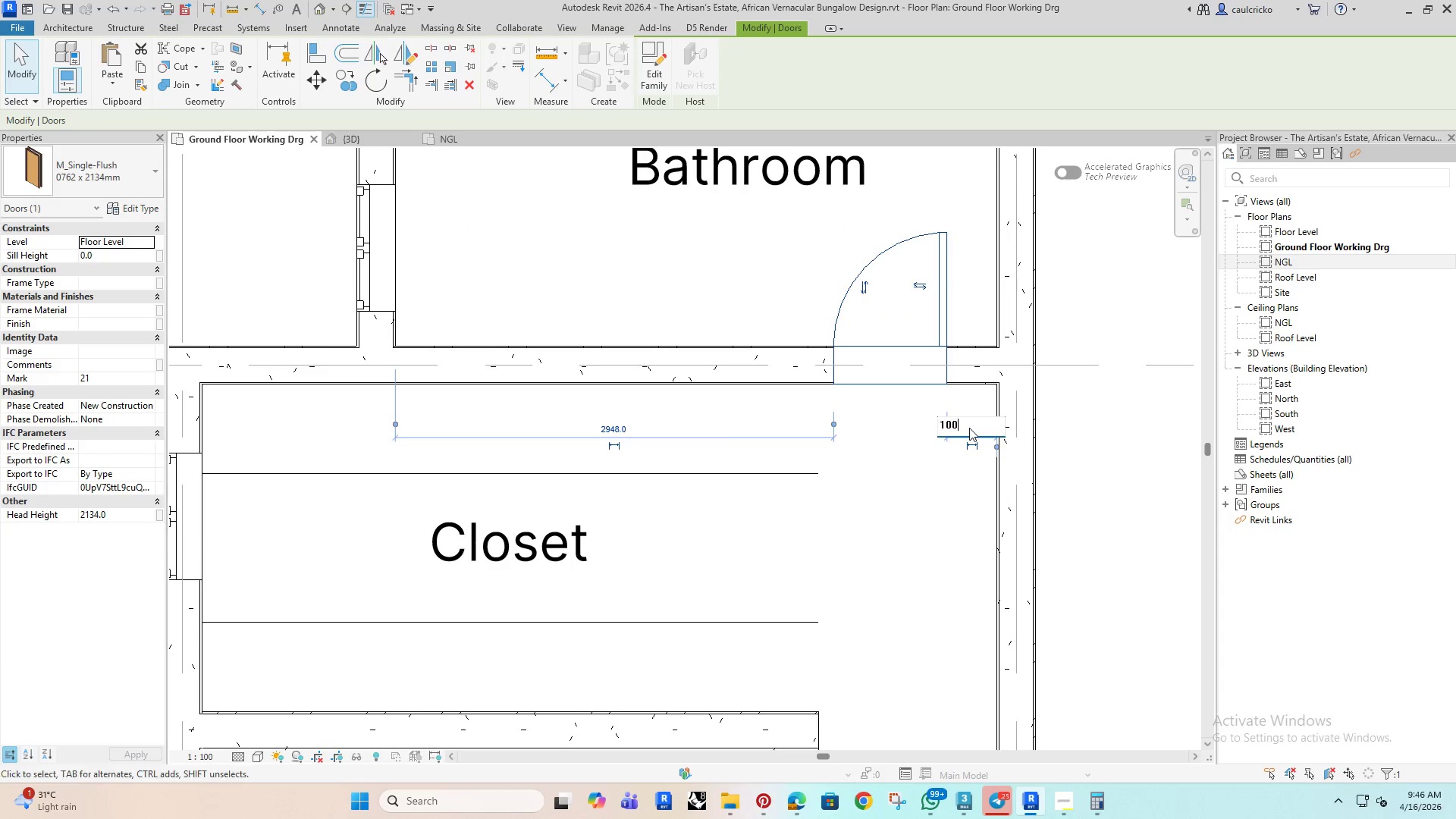 
key(Enter)
 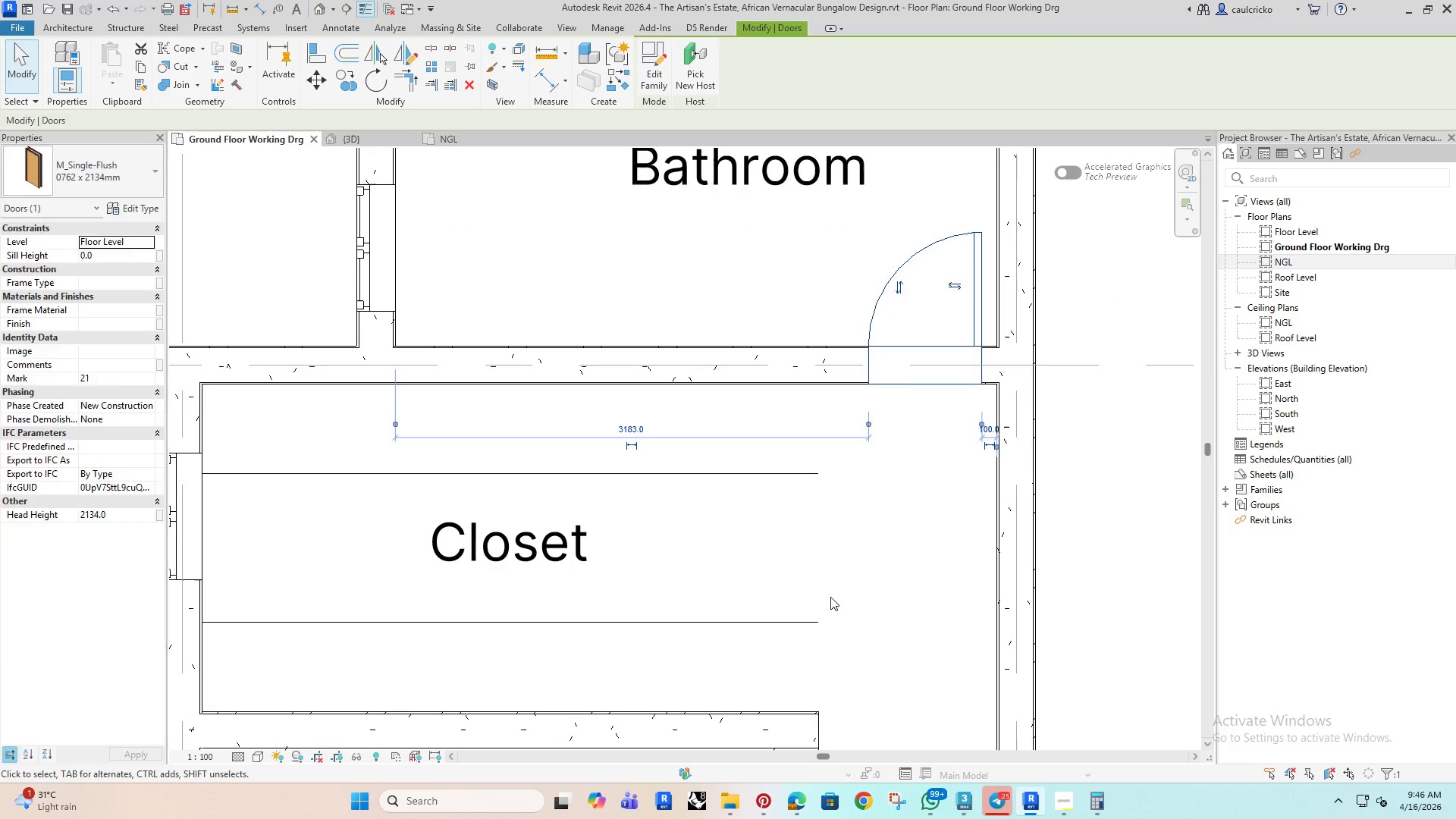 
left_click([830, 597])
 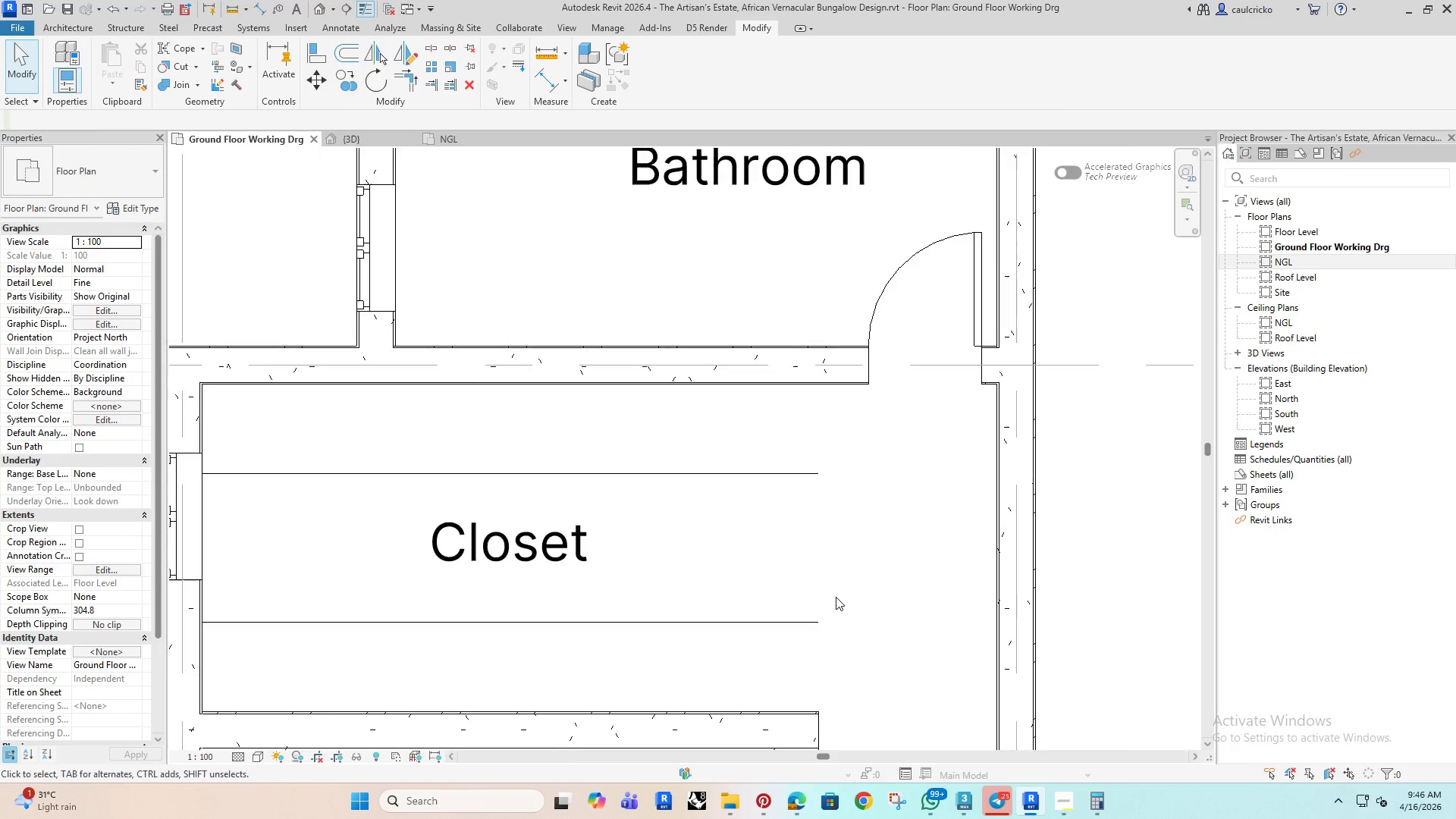 
scroll: coordinate [670, 493], scroll_direction: down, amount: 8.0
 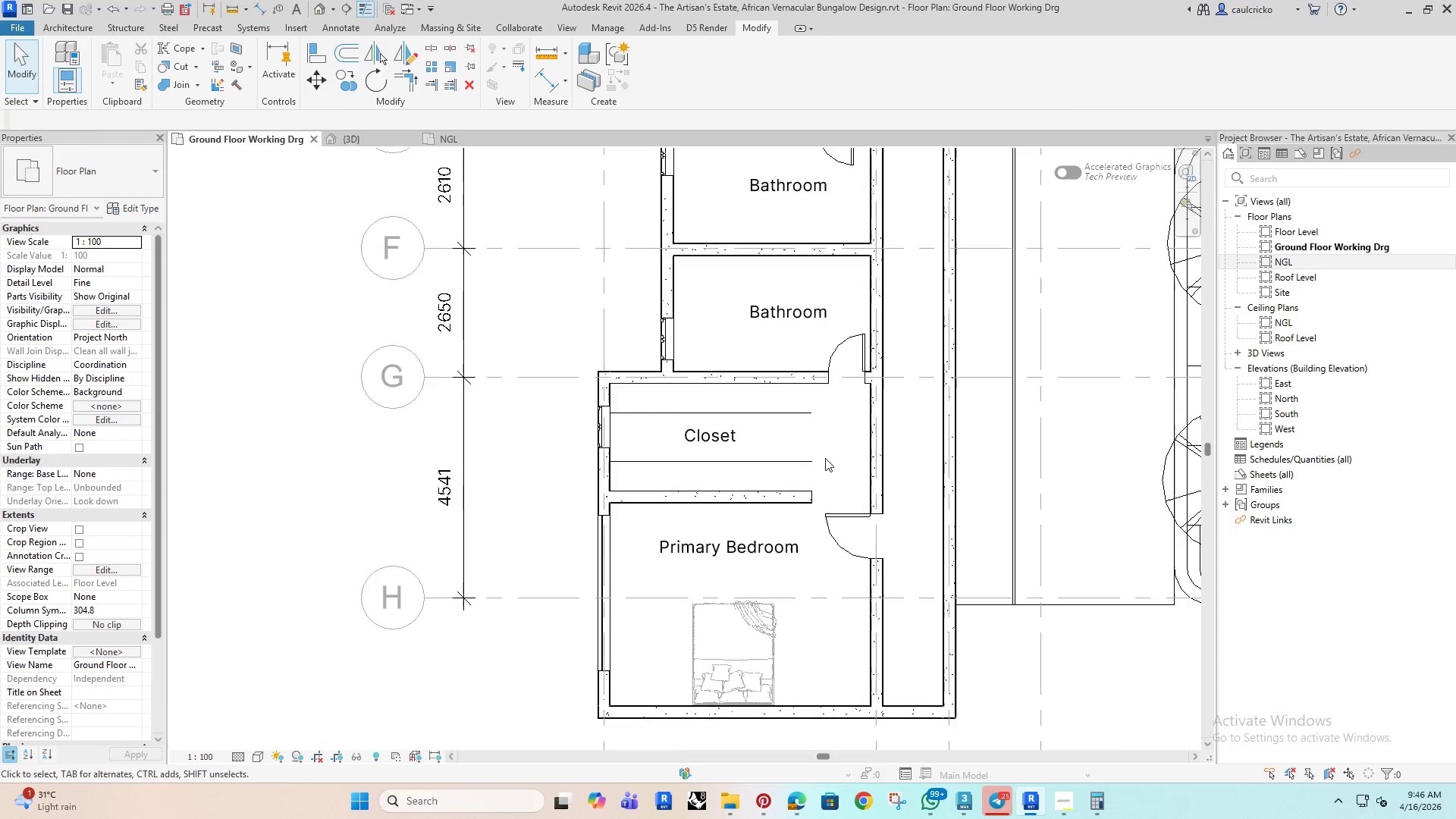 
key(D)
 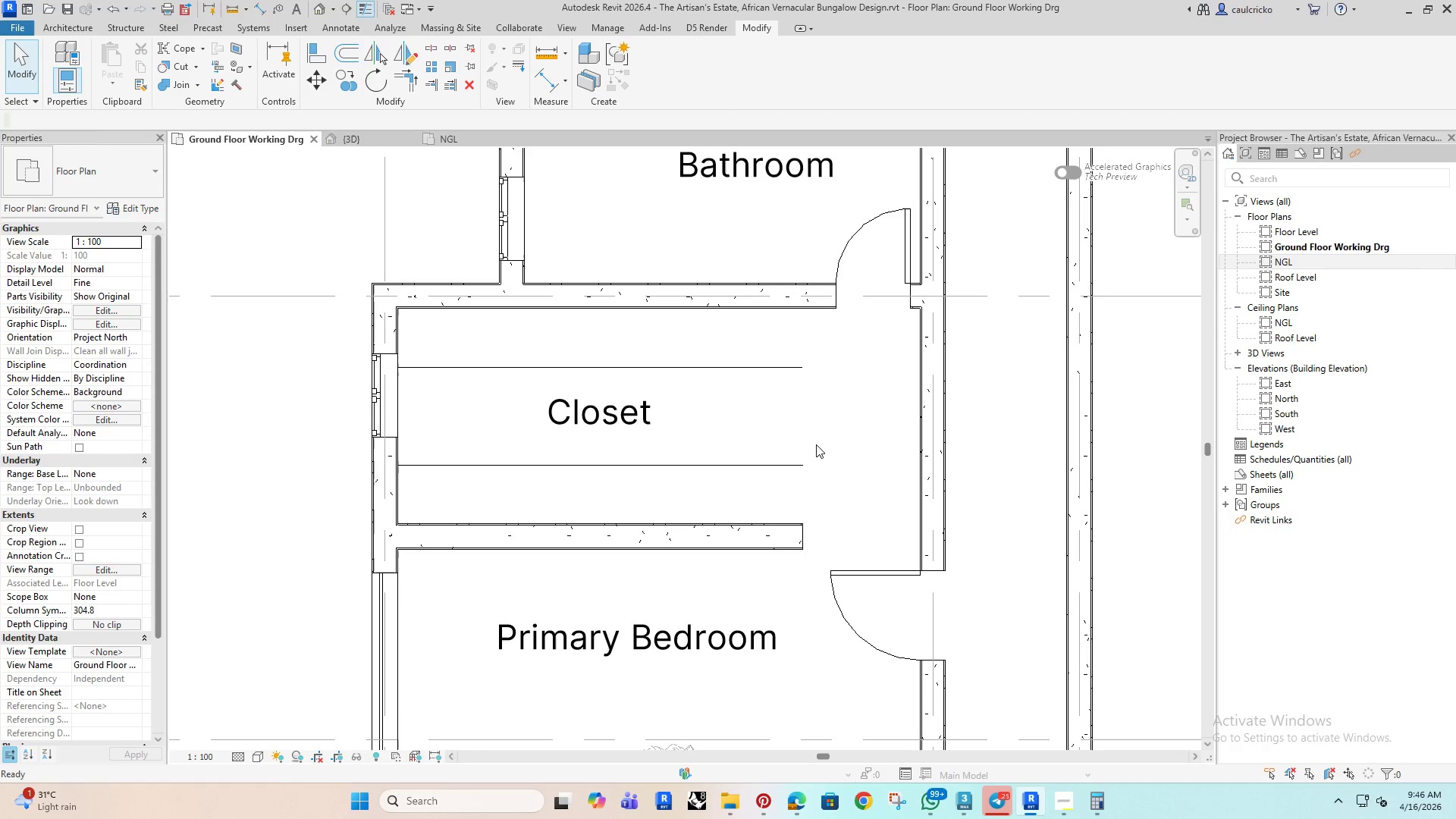 
scroll: coordinate [816, 453], scroll_direction: up, amount: 5.0
 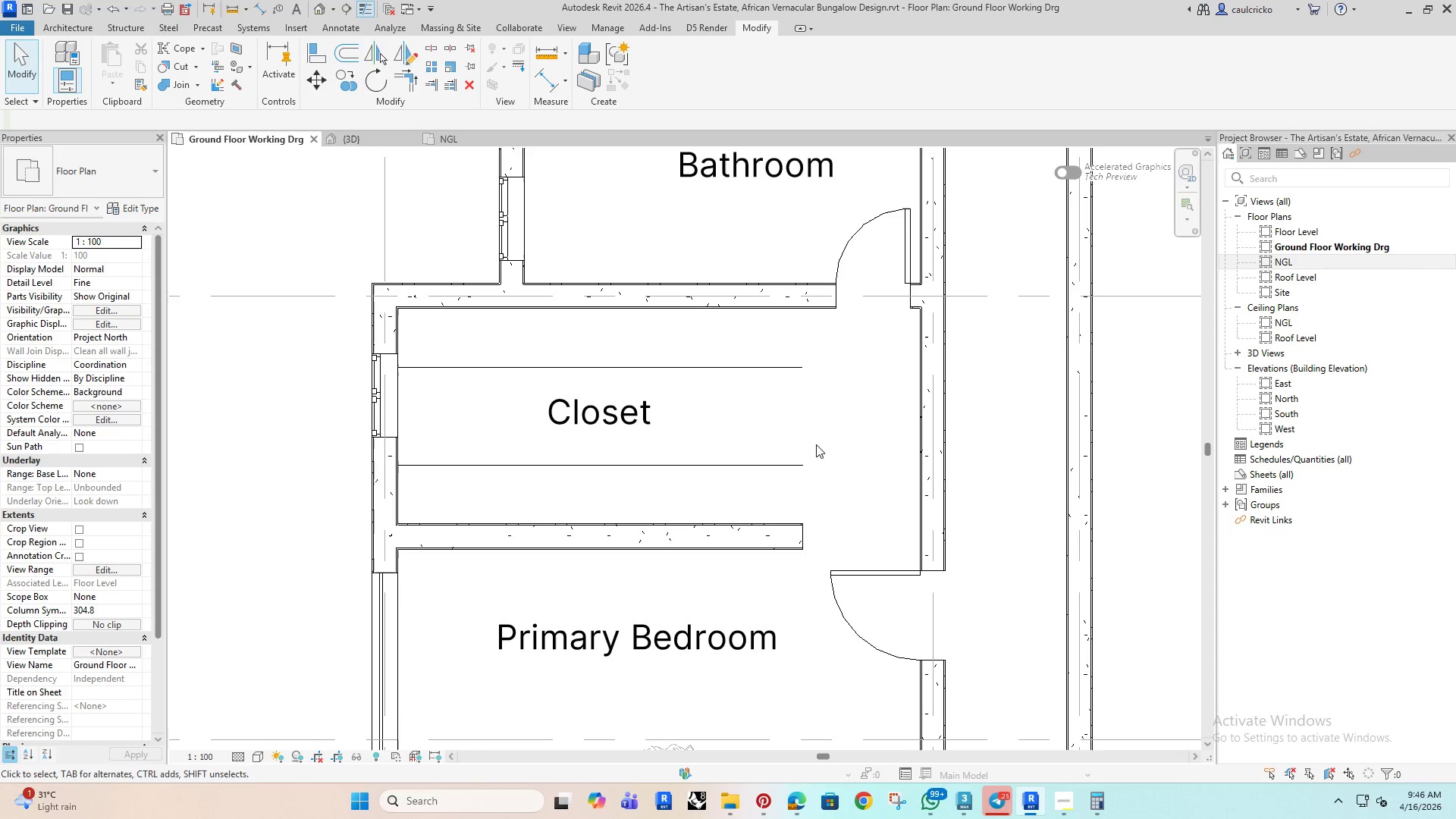 
key(L)
 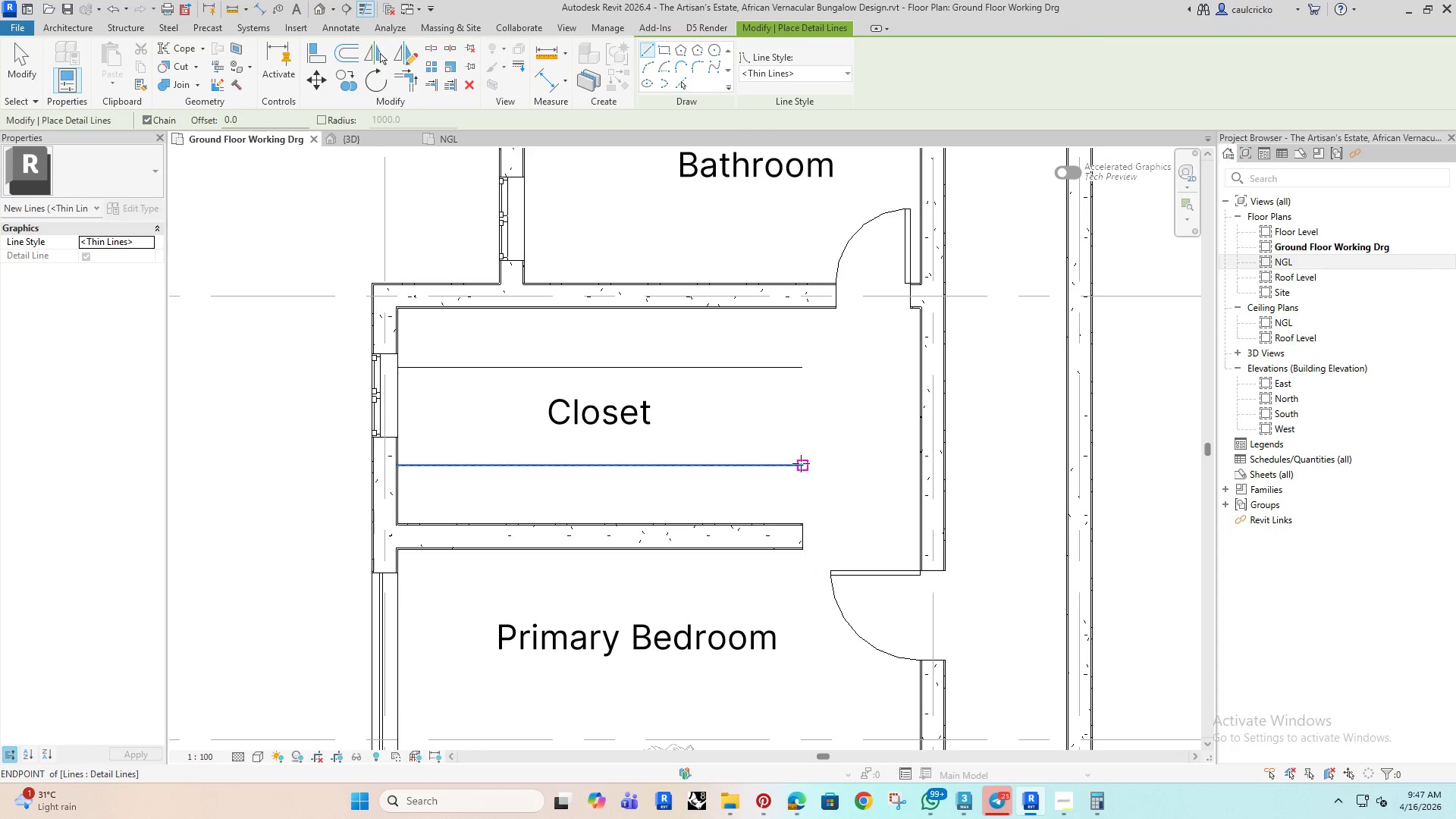 
left_click([802, 463])
 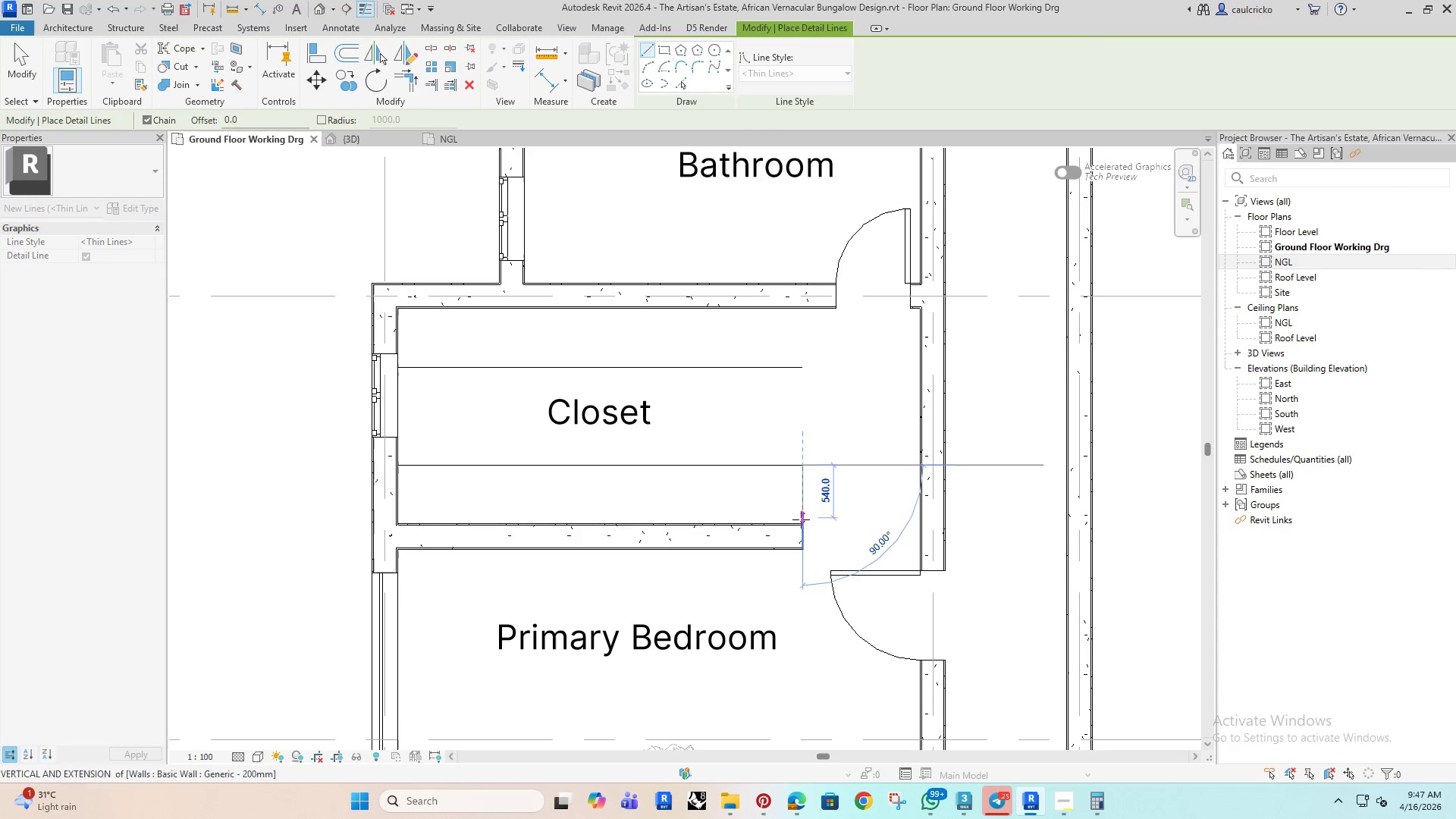 
left_click([801, 520])
 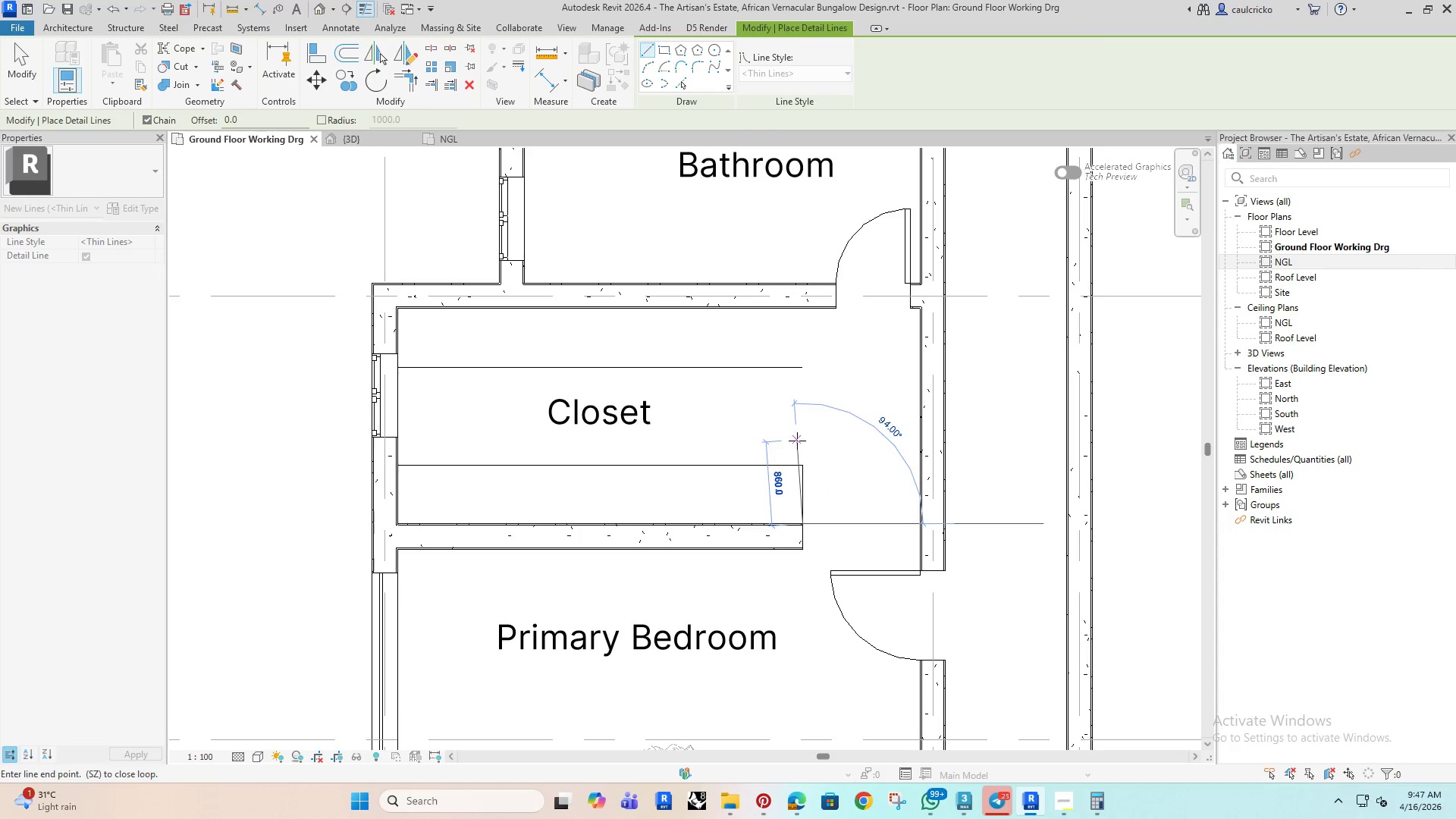 
key(Escape)
 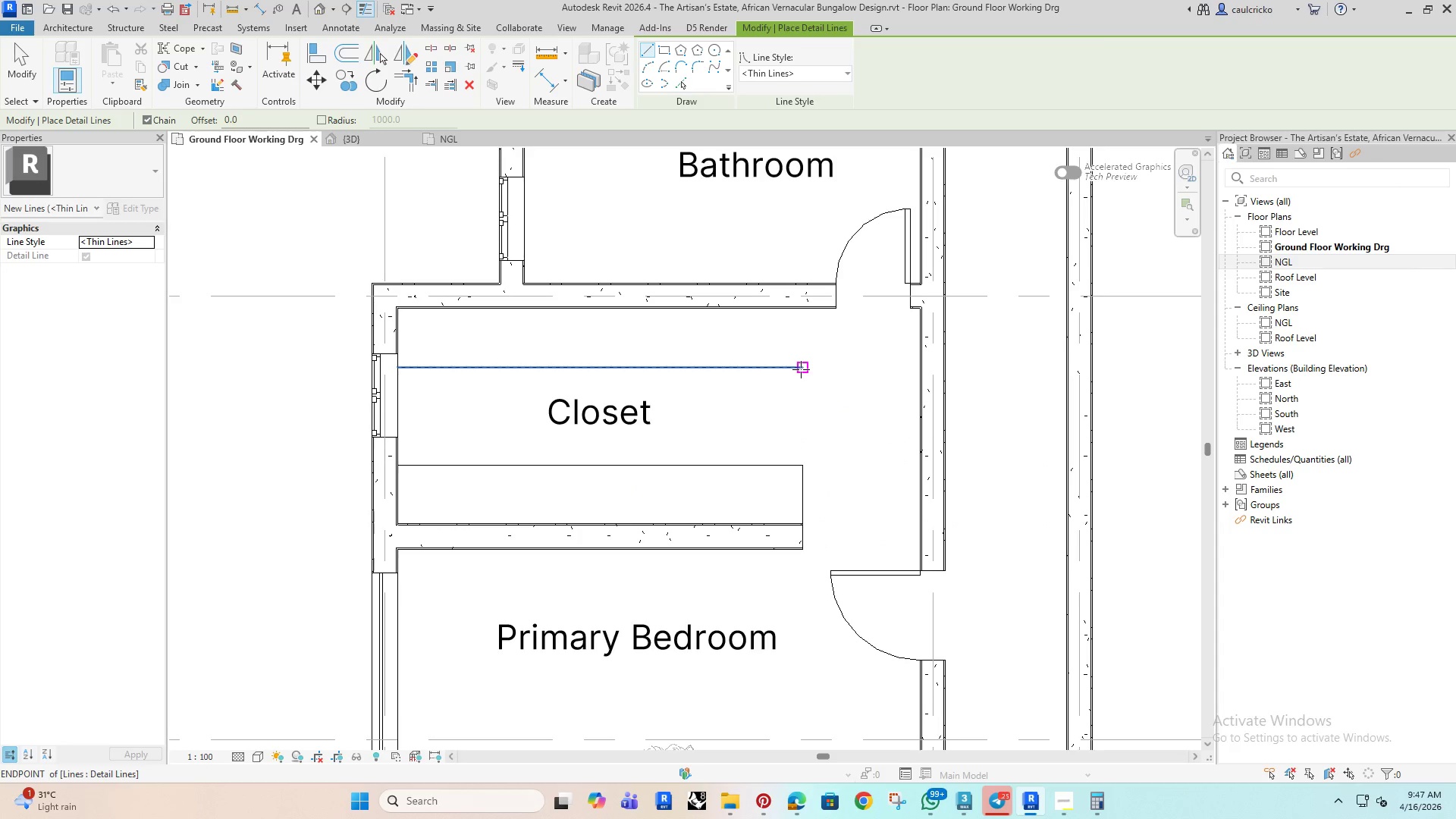 
left_click([801, 369])
 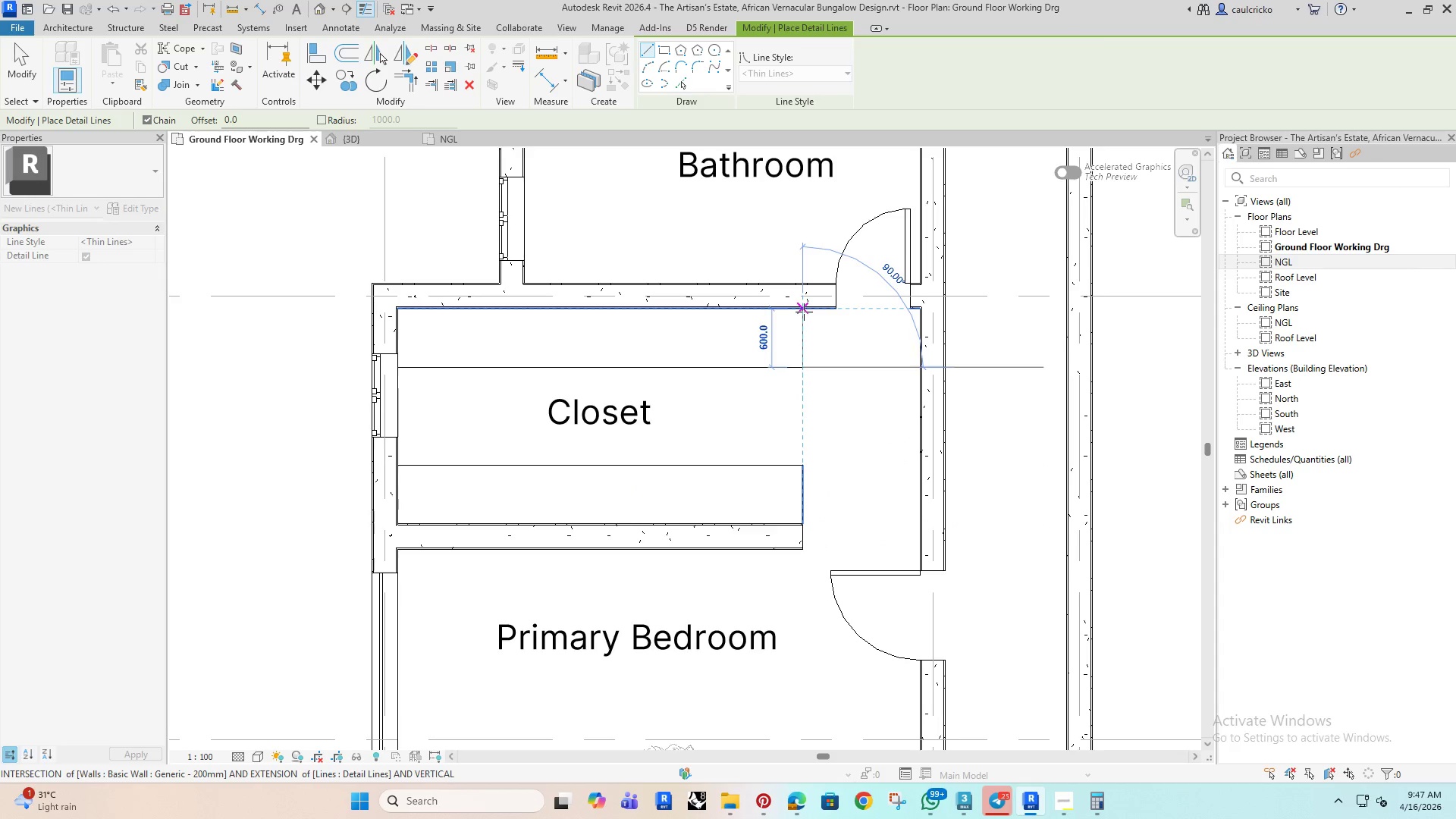 
left_click([804, 312])
 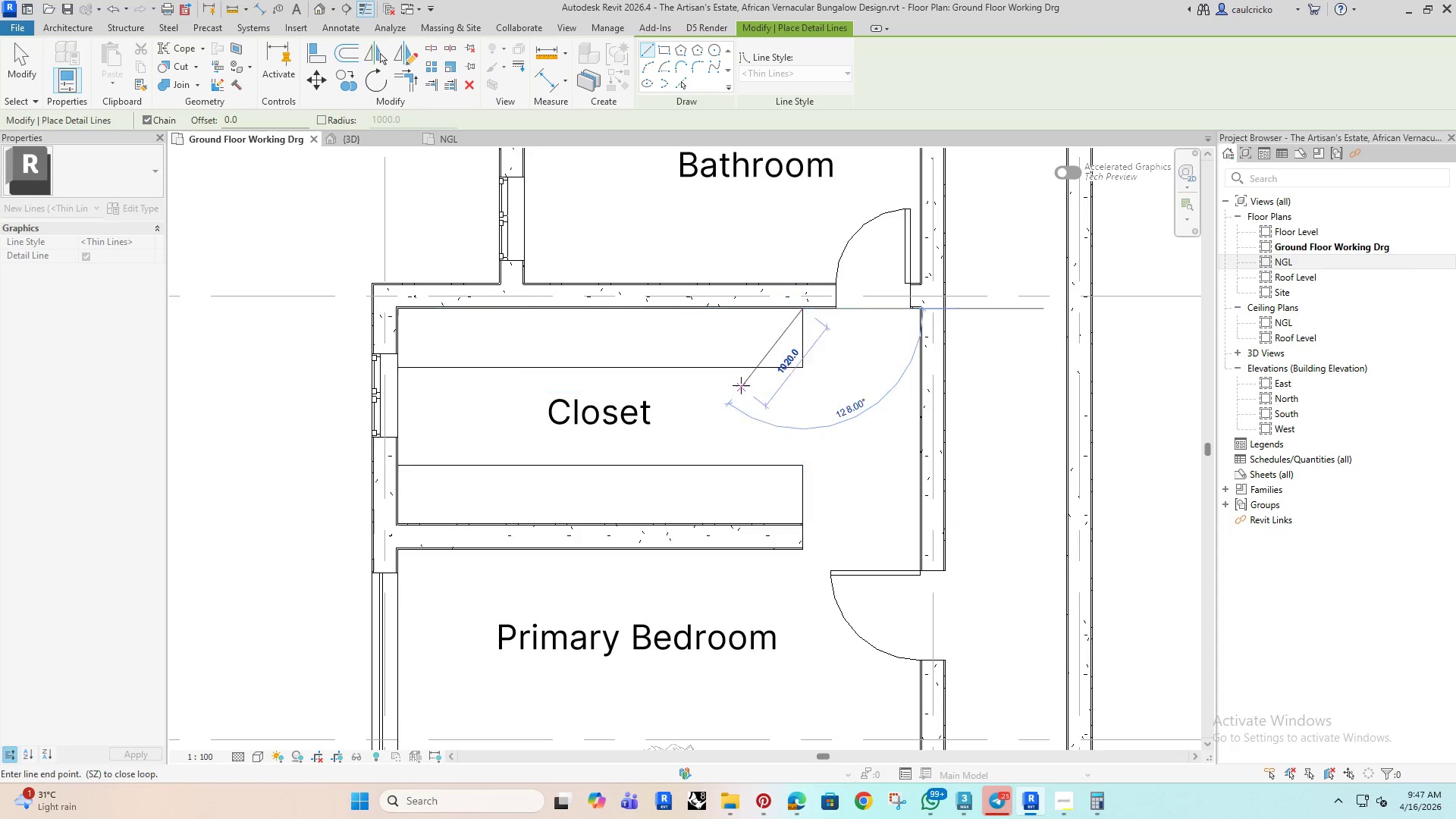 
key(Escape)
 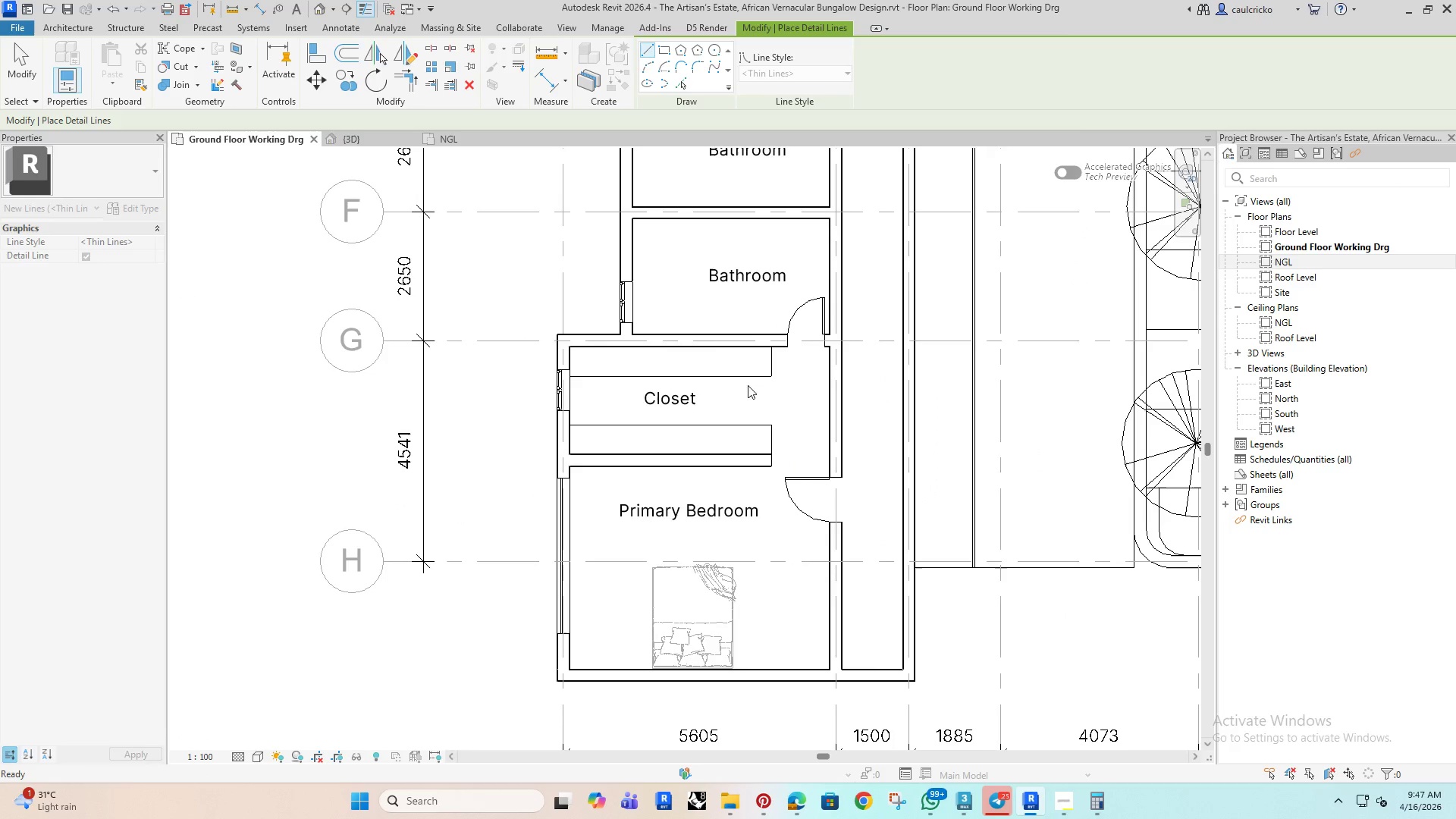 
key(Escape)
 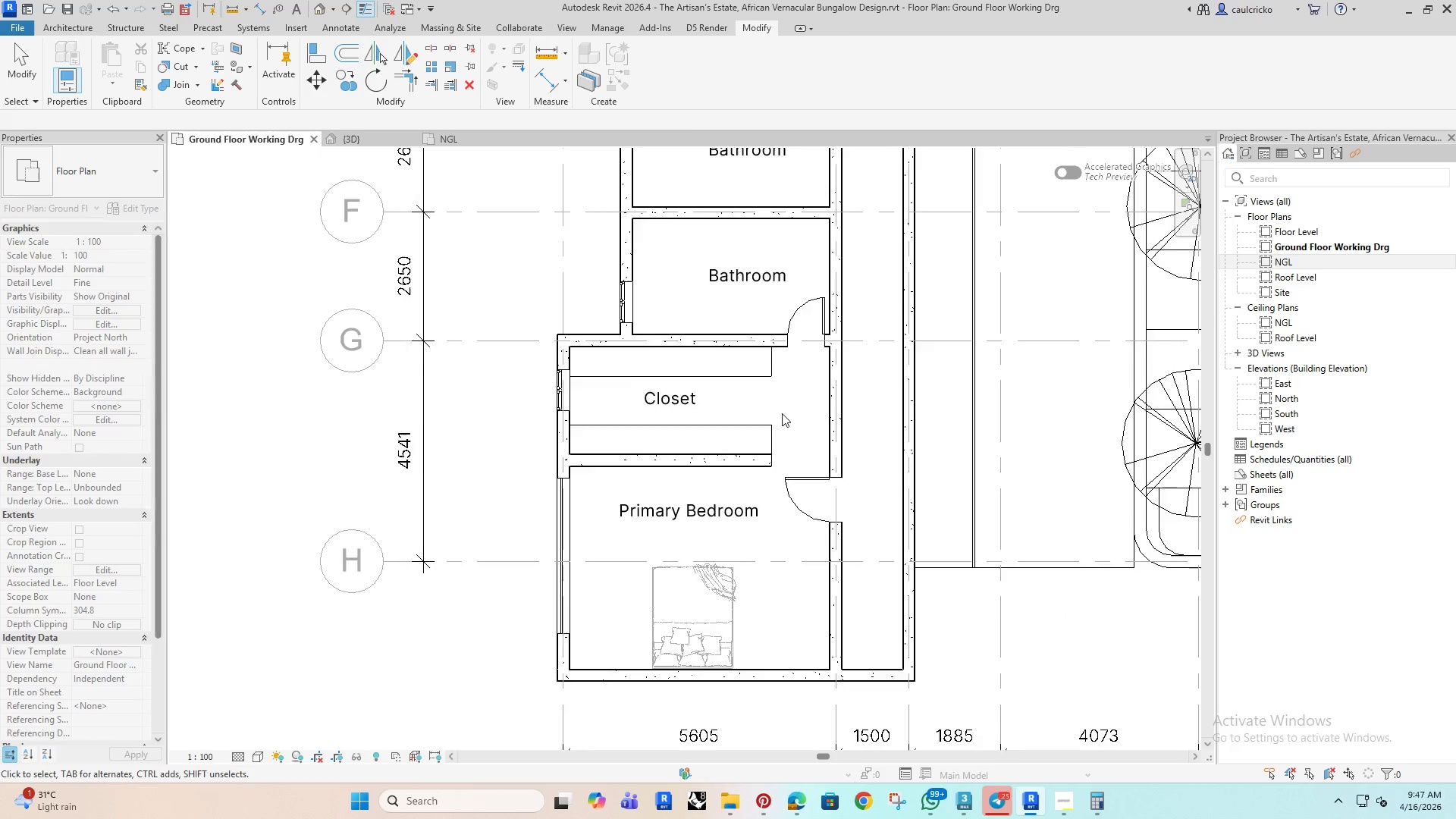 
scroll: coordinate [783, 414], scroll_direction: down, amount: 12.0
 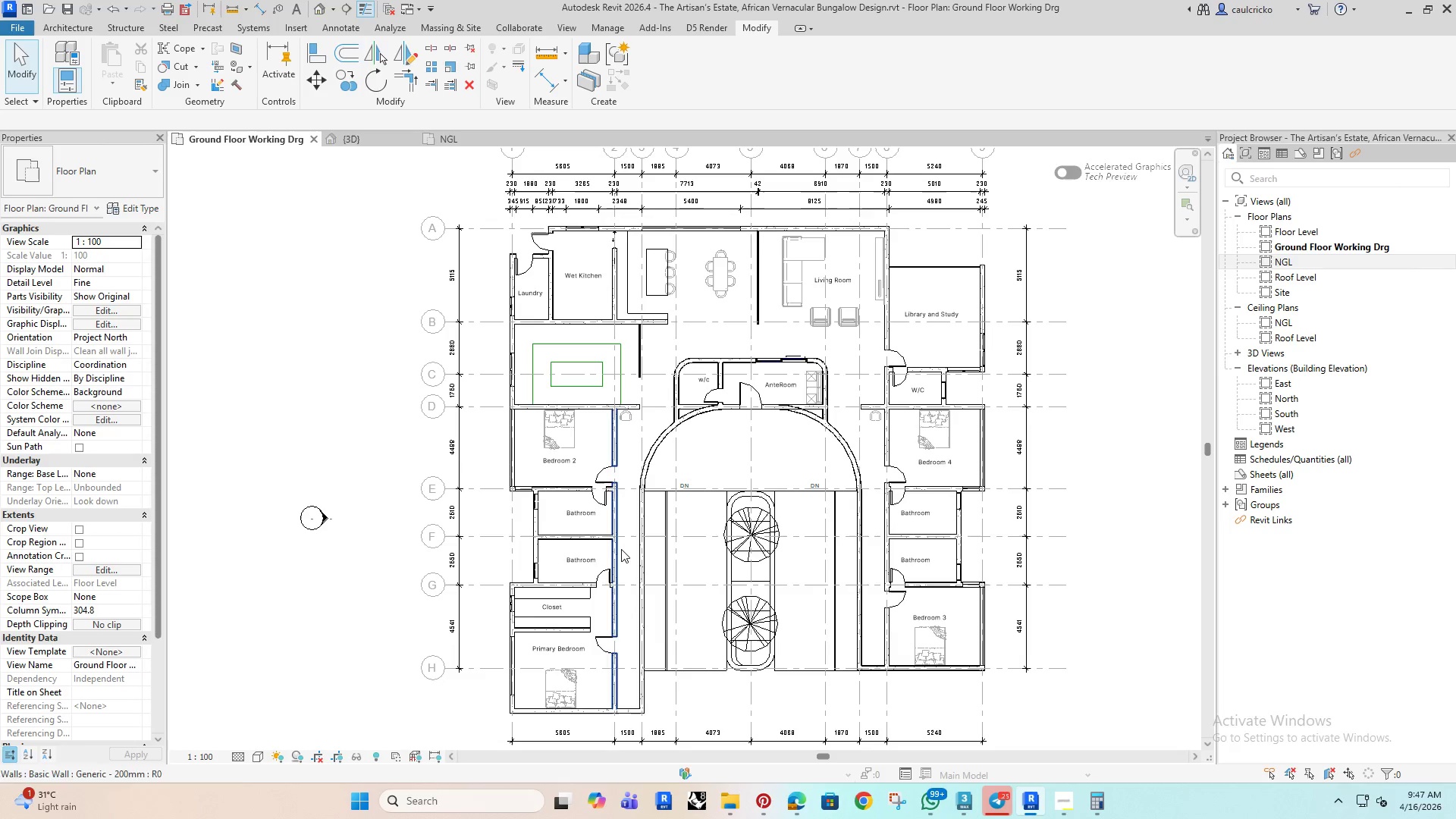 
wait(6.28)
 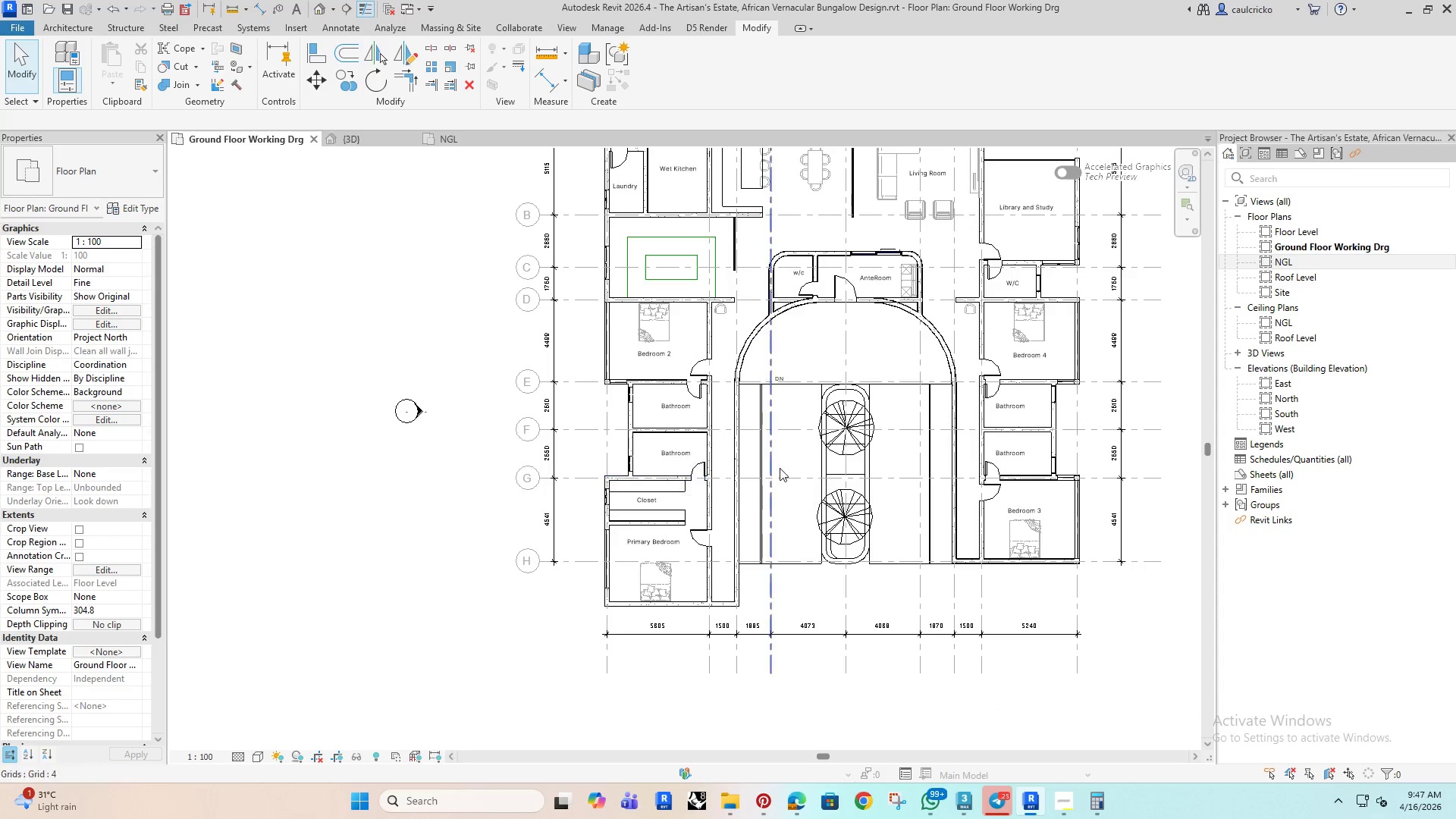 
scroll: coordinate [558, 594], scroll_direction: up, amount: 8.0
 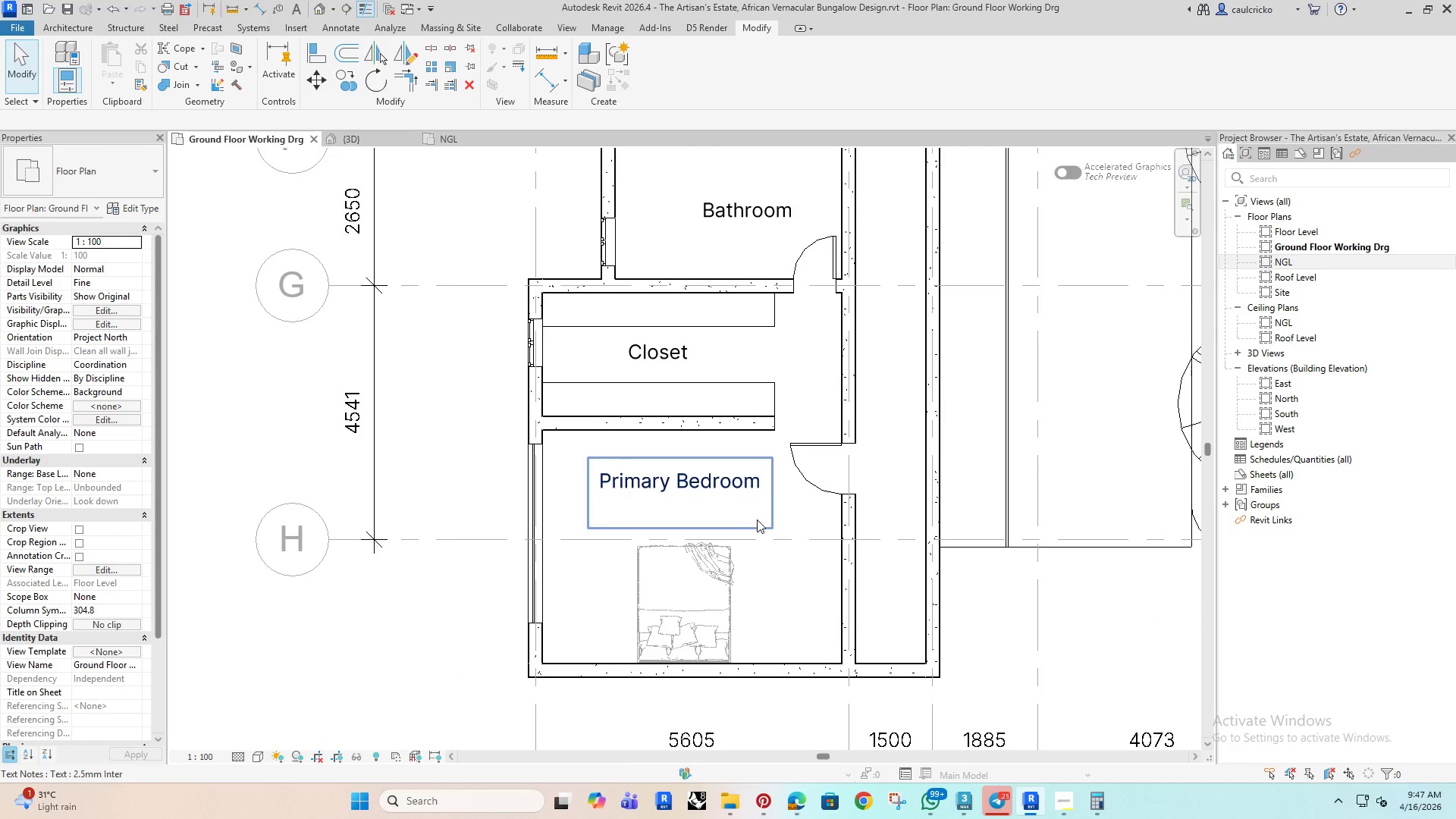 
scroll: coordinate [720, 541], scroll_direction: down, amount: 5.0
 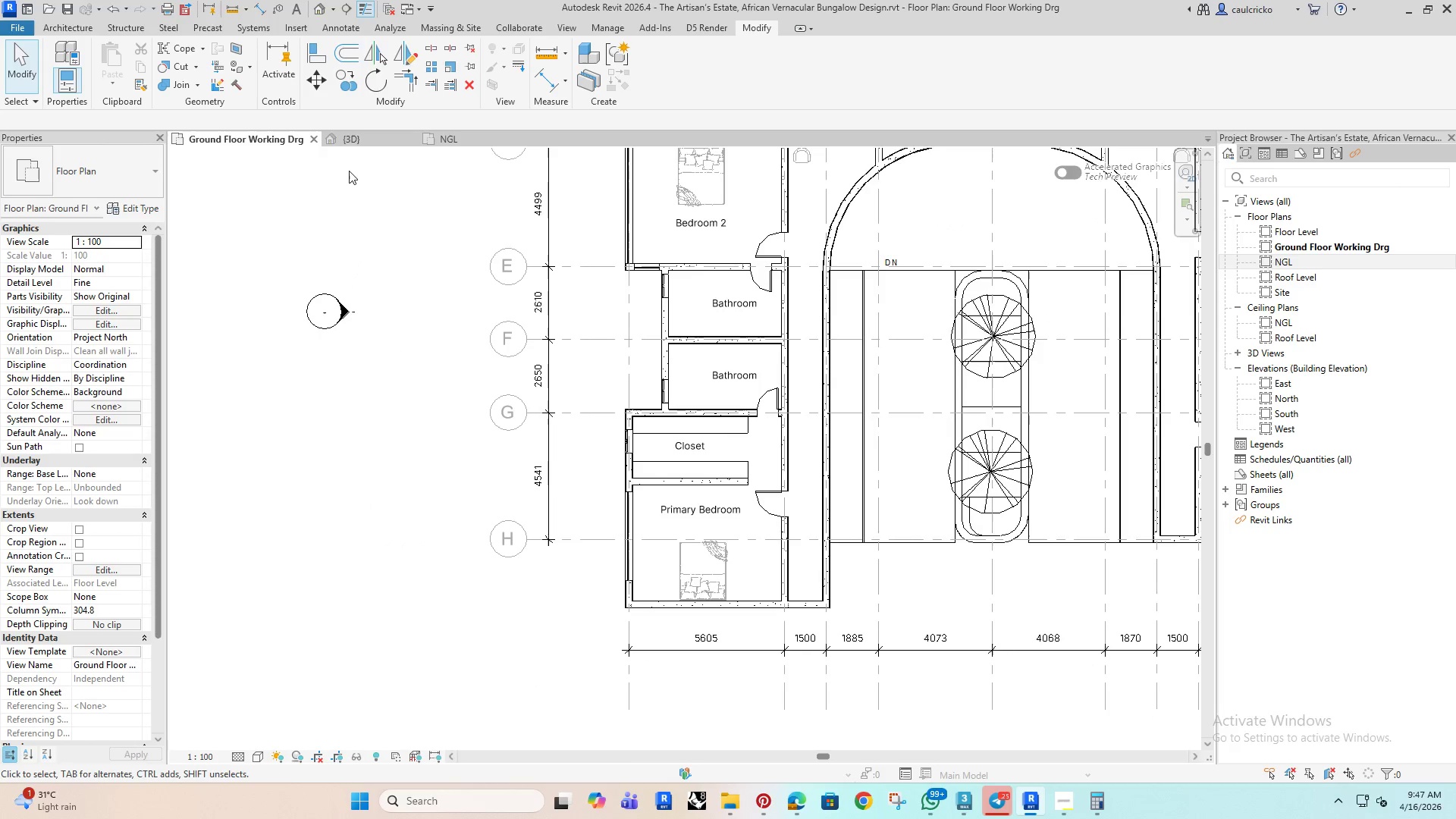 
left_click([365, 140])
 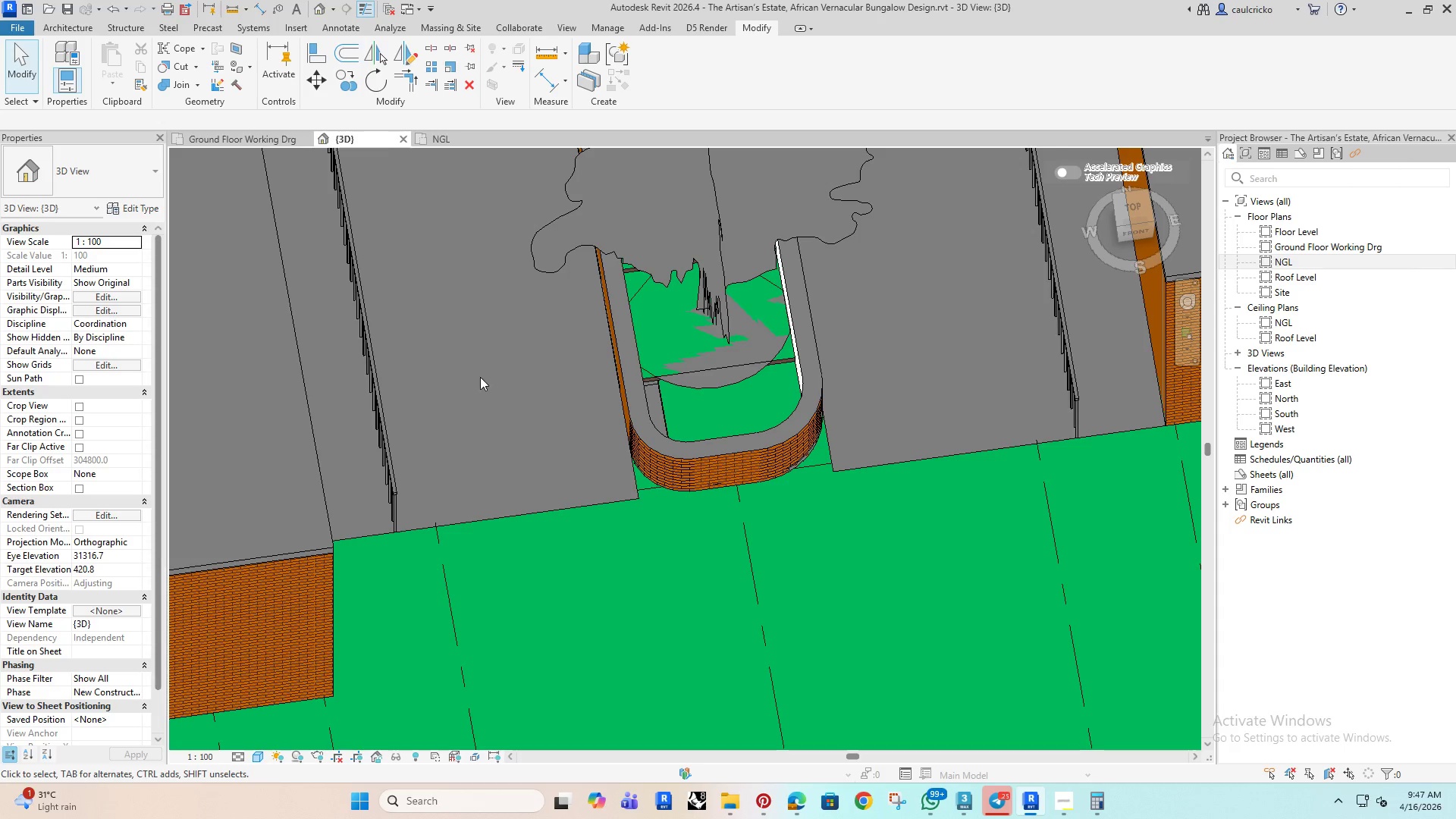 
scroll: coordinate [468, 421], scroll_direction: down, amount: 11.0
 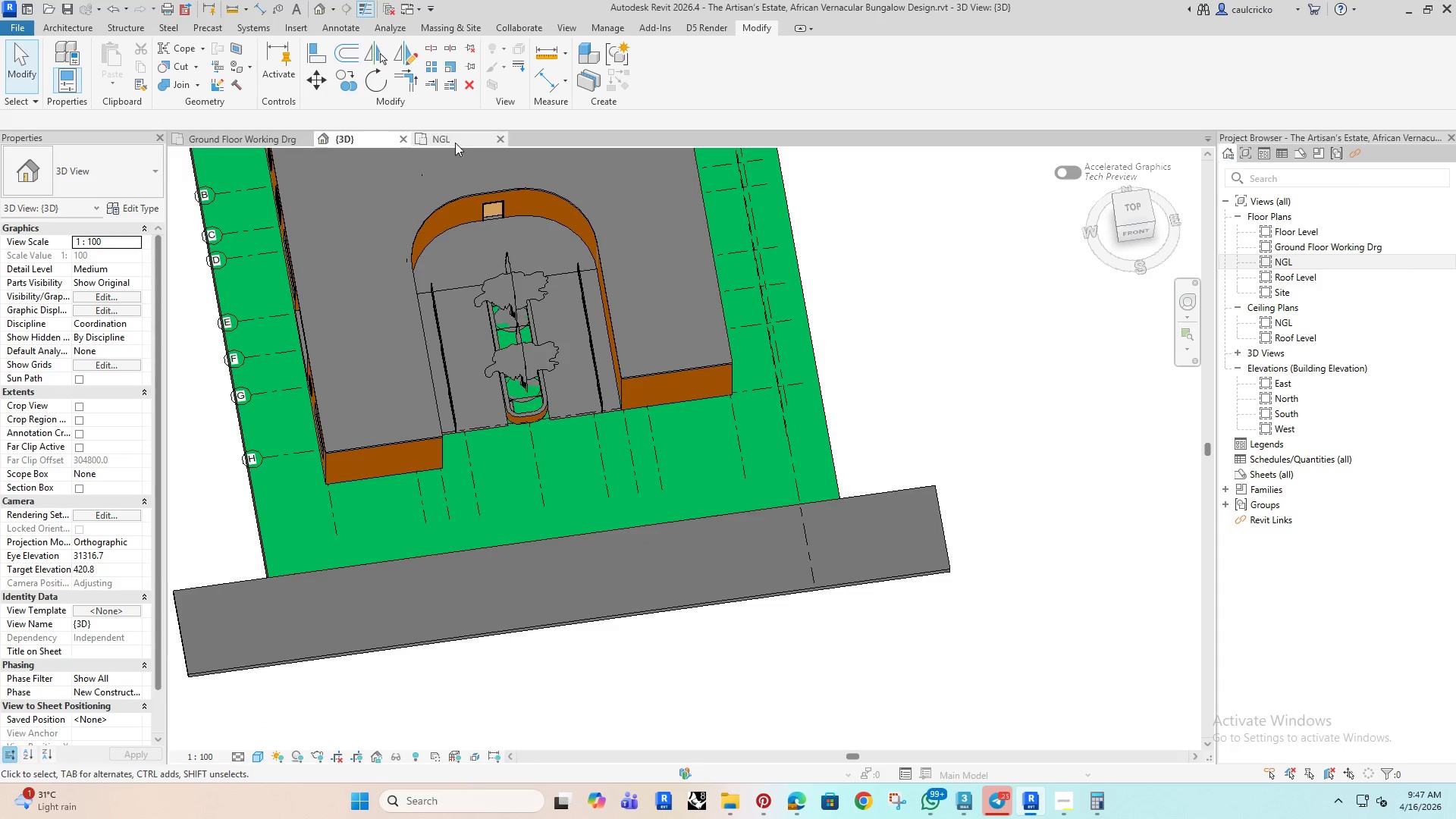 
left_click([453, 138])
 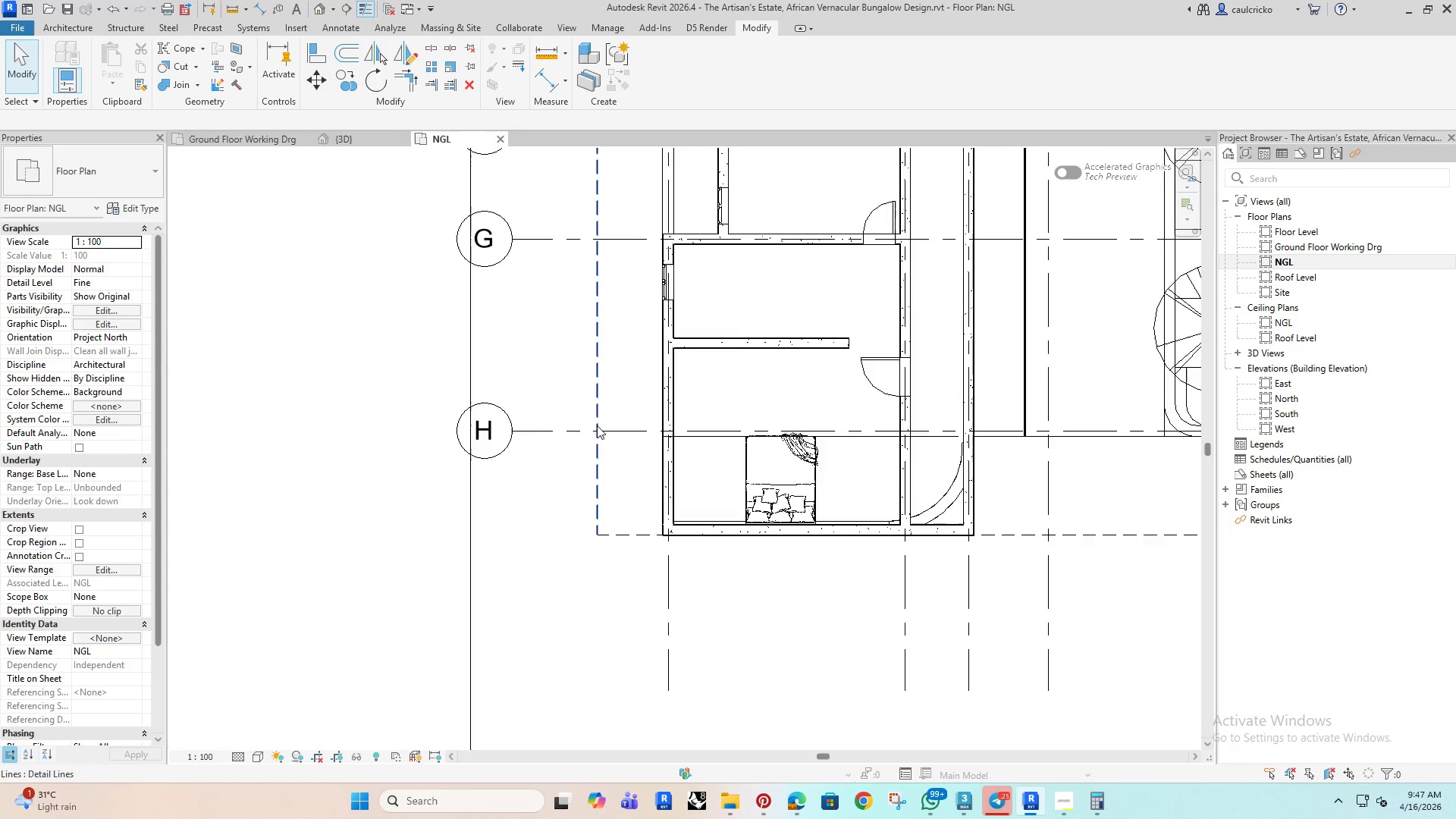 
scroll: coordinate [445, 361], scroll_direction: down, amount: 9.0
 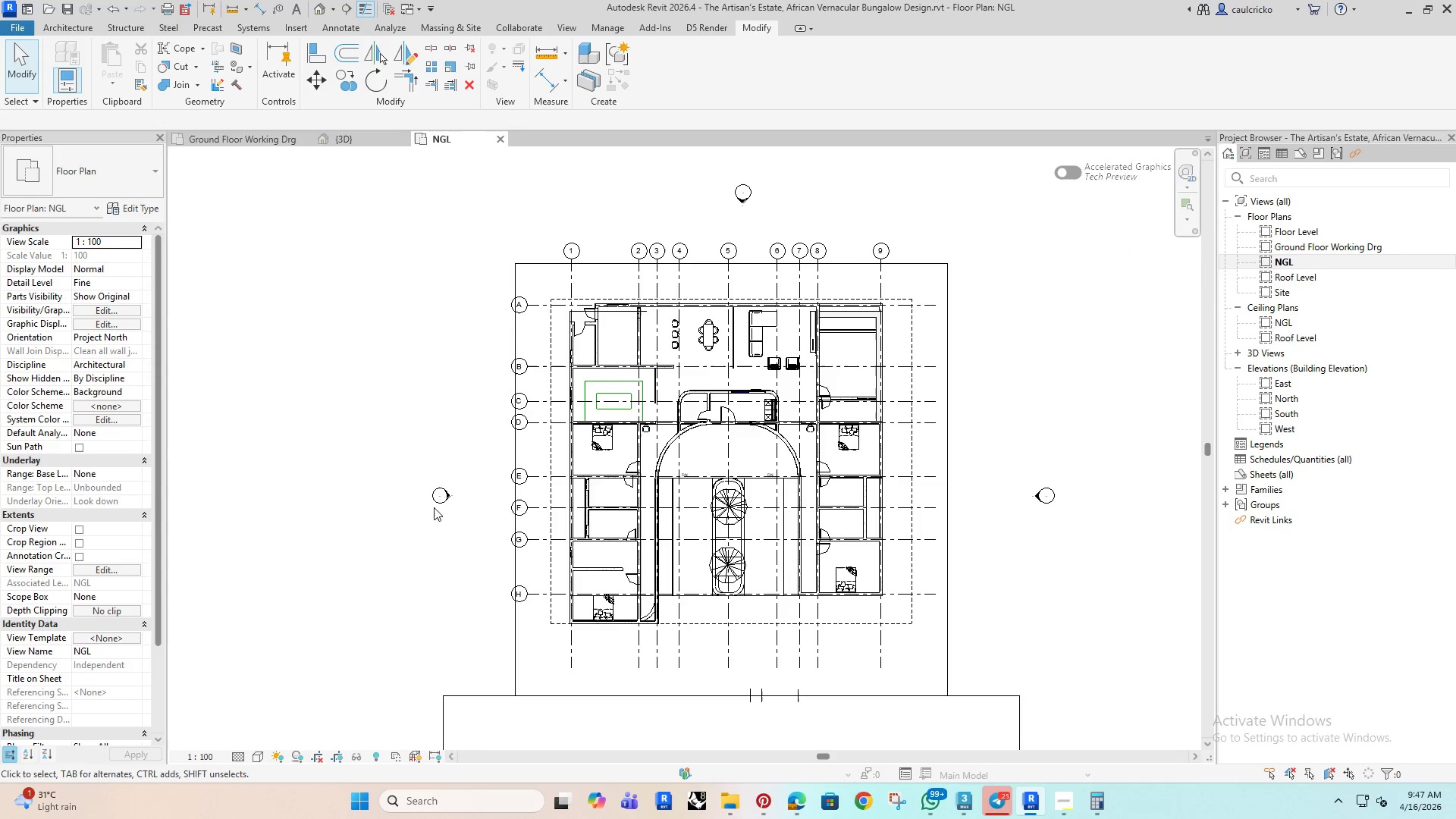 
left_click([256, 135])
 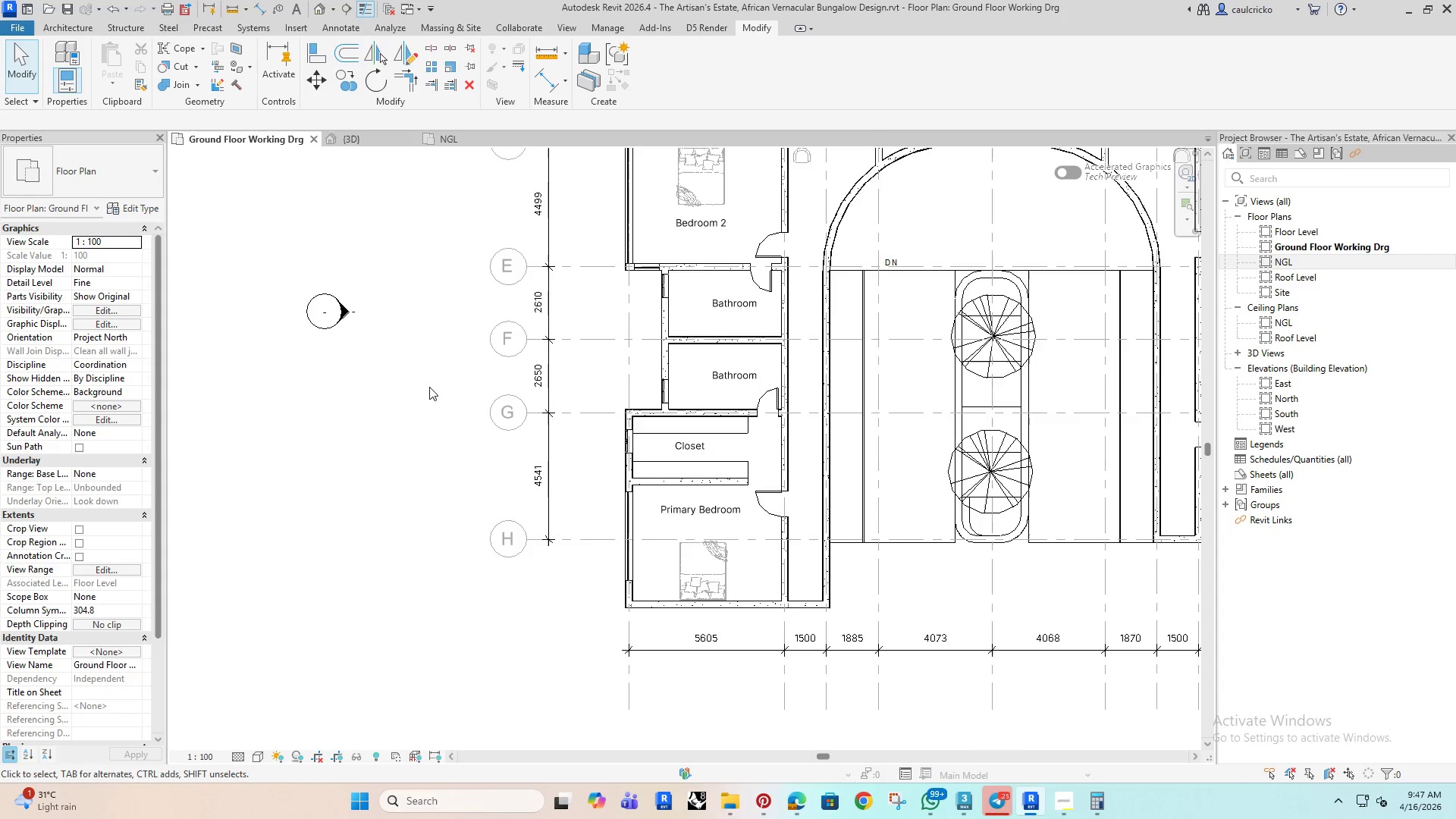 
scroll: coordinate [430, 386], scroll_direction: down, amount: 6.0
 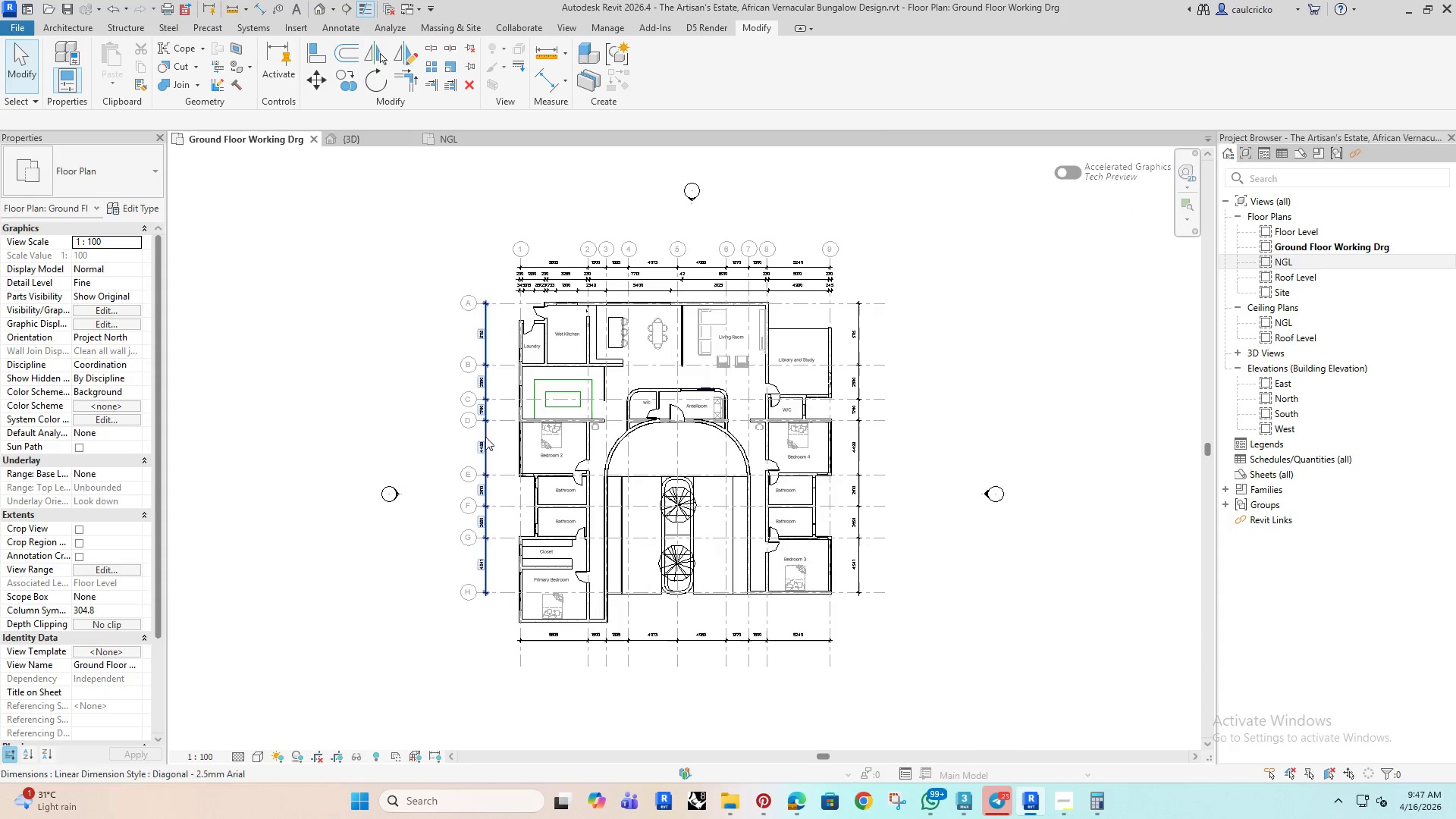 
scroll: coordinate [764, 305], scroll_direction: up, amount: 10.0
 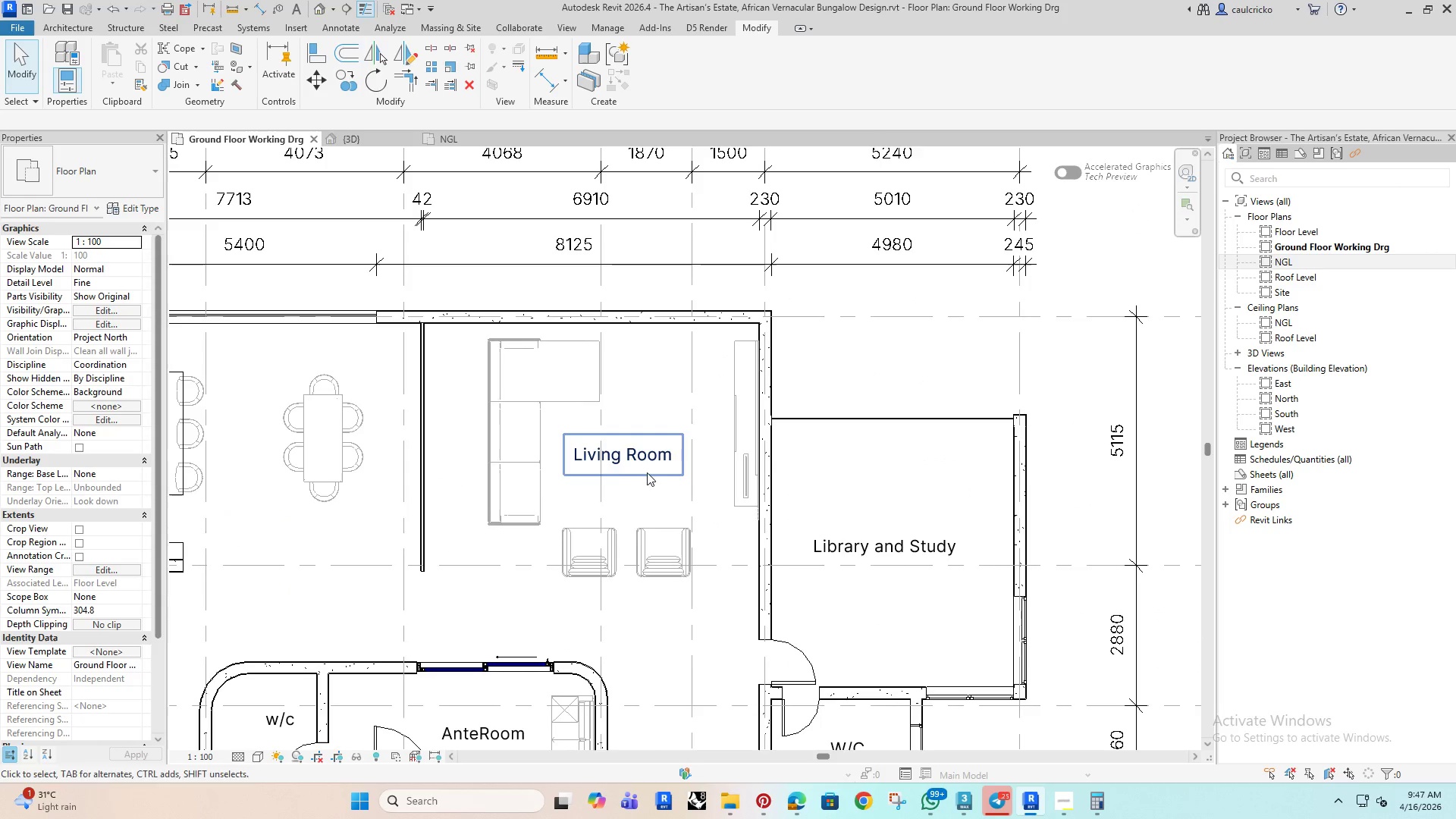 
scroll: coordinate [597, 485], scroll_direction: down, amount: 3.0
 